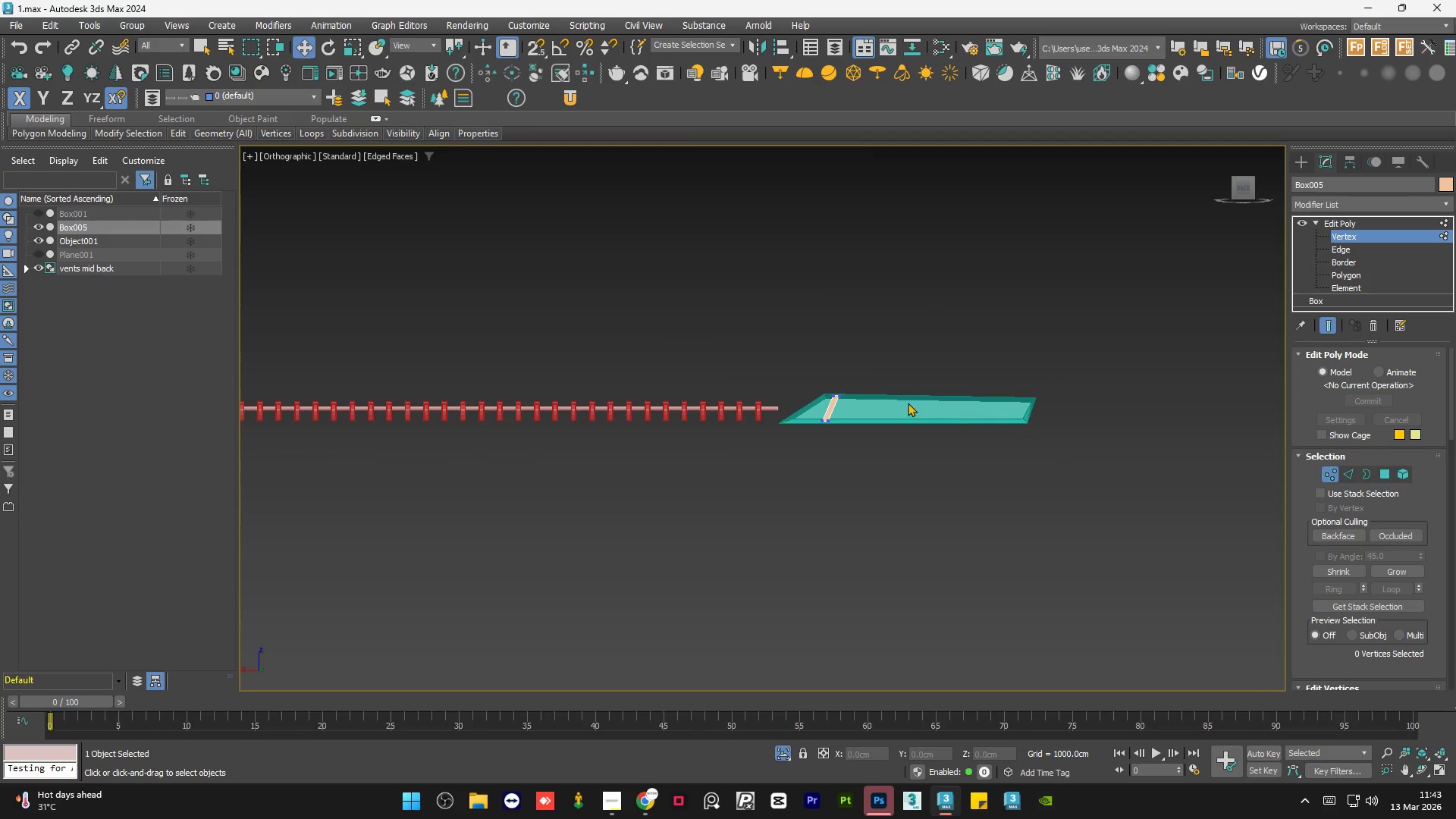 
scroll: coordinate [879, 403], scroll_direction: up, amount: 3.0
 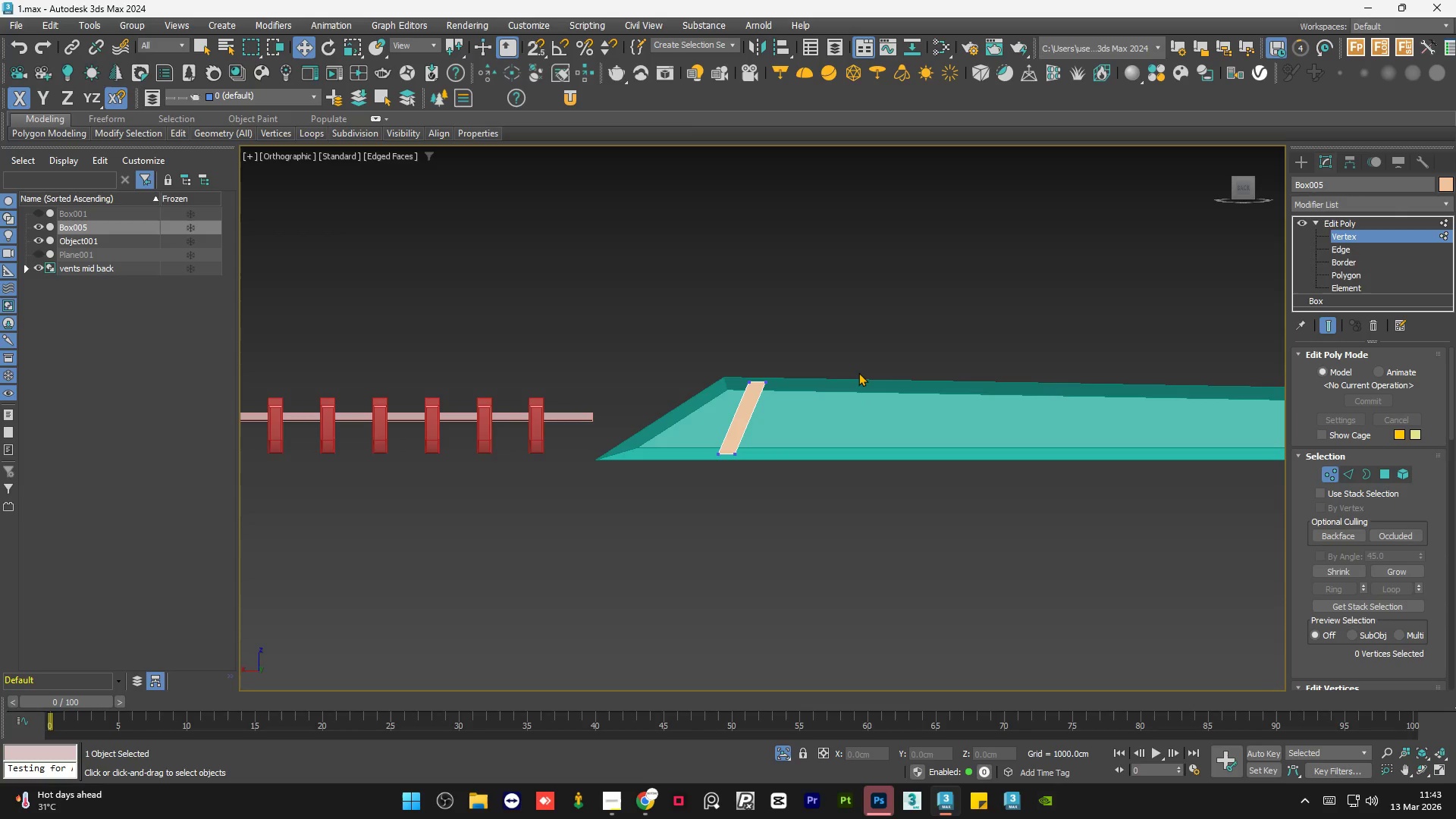 
left_click_drag(start_coordinate=[859, 327], to_coordinate=[531, 503])
 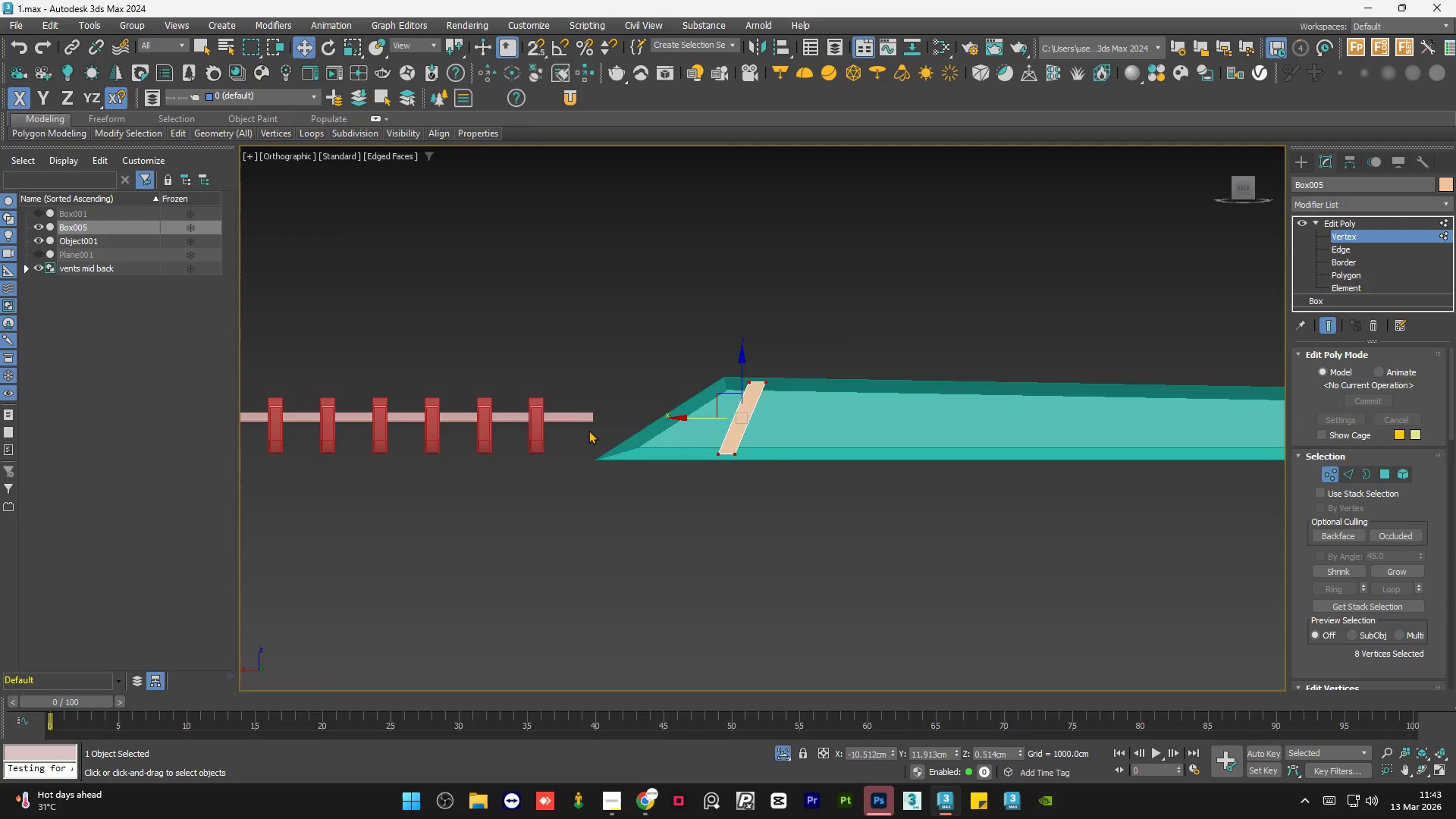 
scroll: coordinate [622, 429], scroll_direction: down, amount: 2.0
 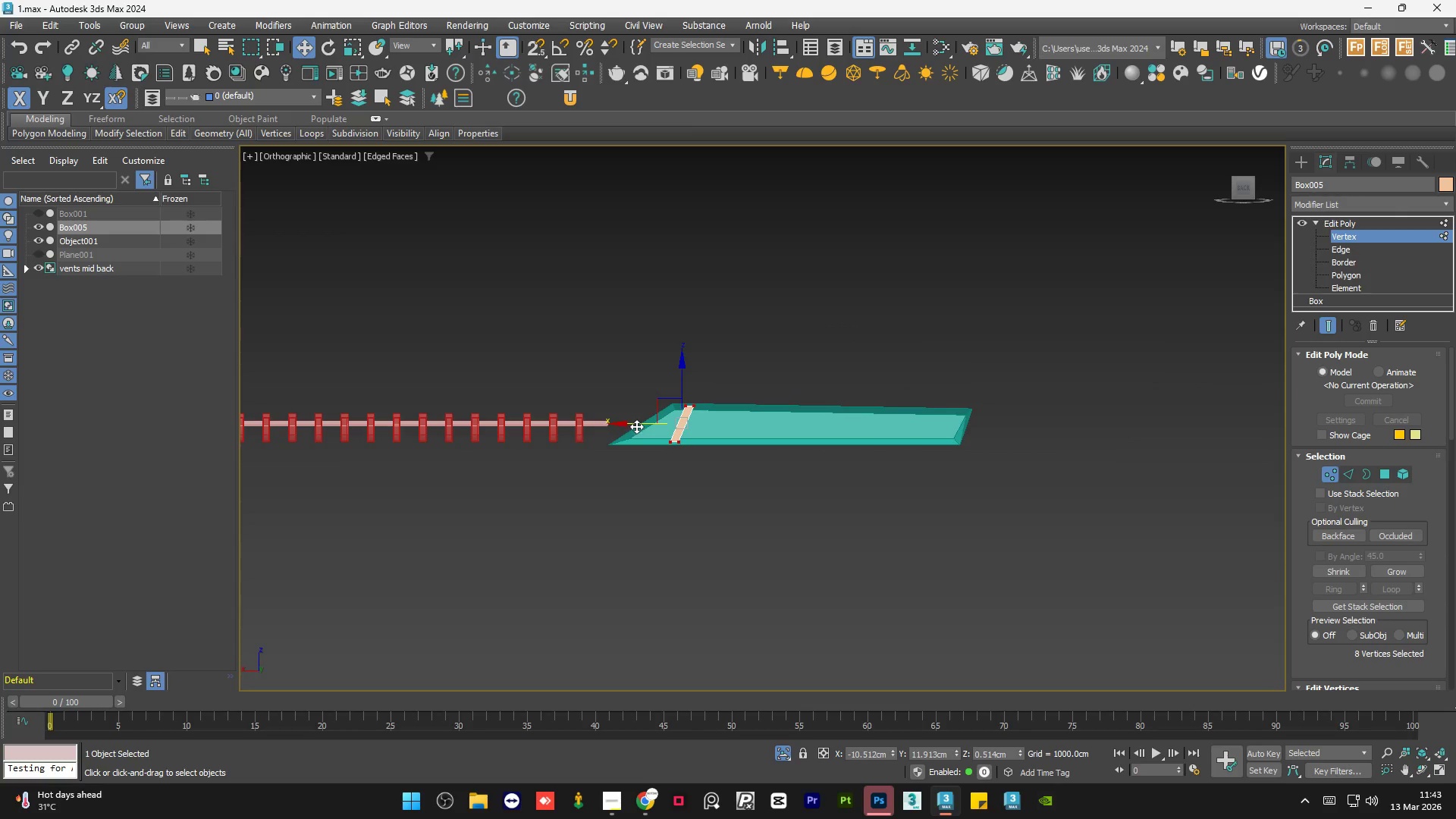 
left_click([636, 425])
 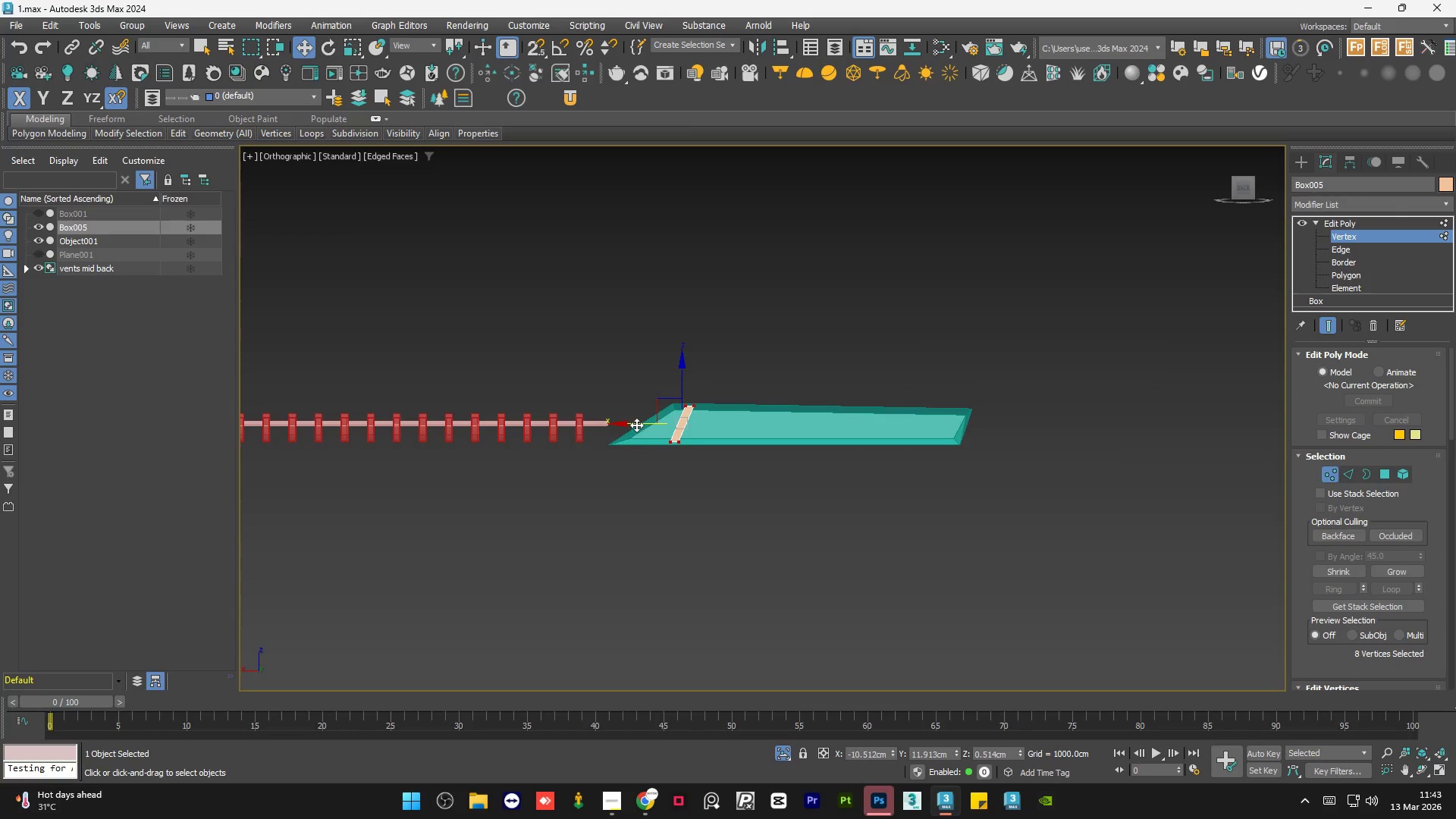 
left_click_drag(start_coordinate=[636, 425], to_coordinate=[701, 431])
 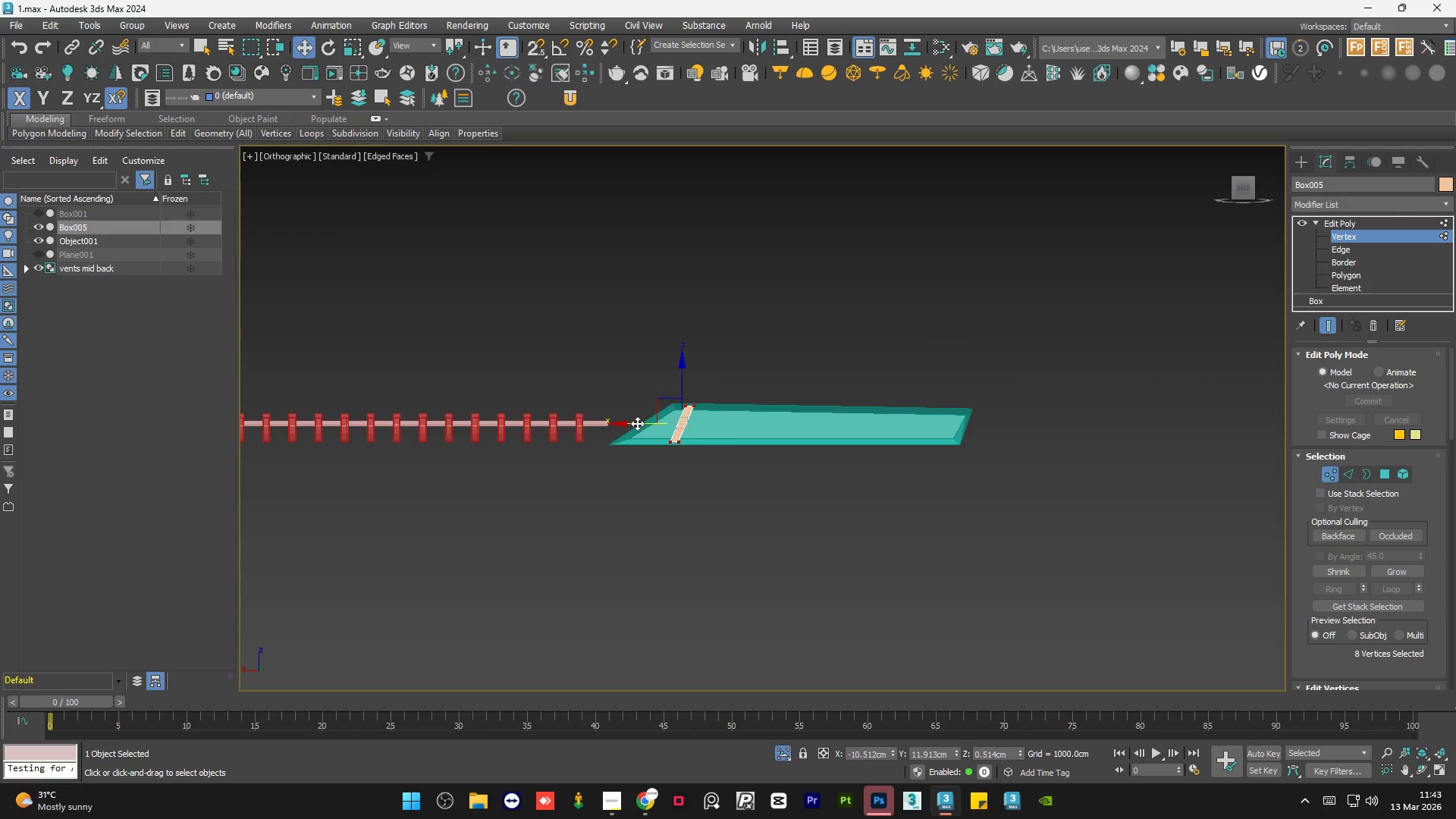 
left_click_drag(start_coordinate=[637, 423], to_coordinate=[910, 431])
 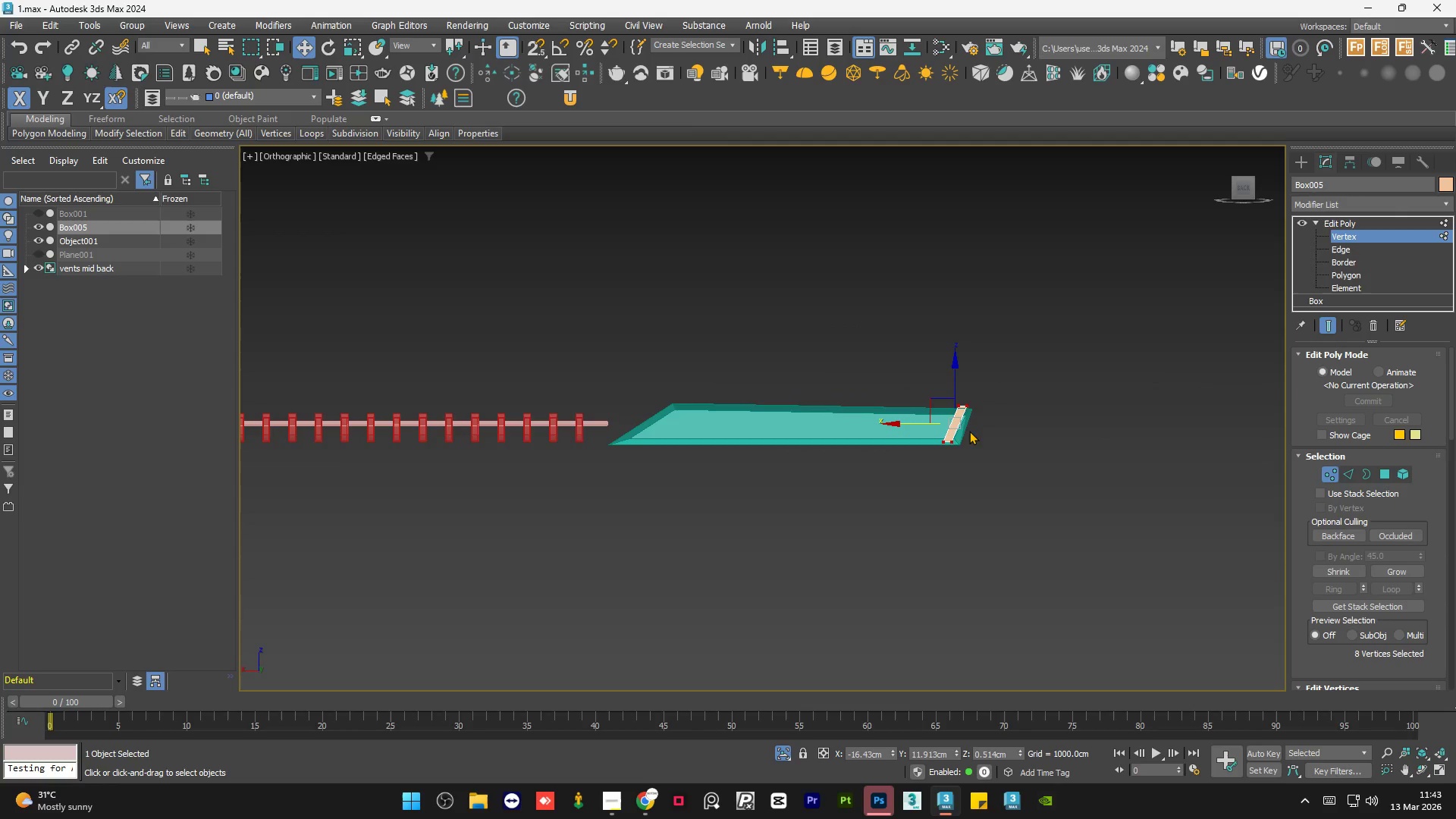 
scroll: coordinate [952, 436], scroll_direction: up, amount: 4.0
 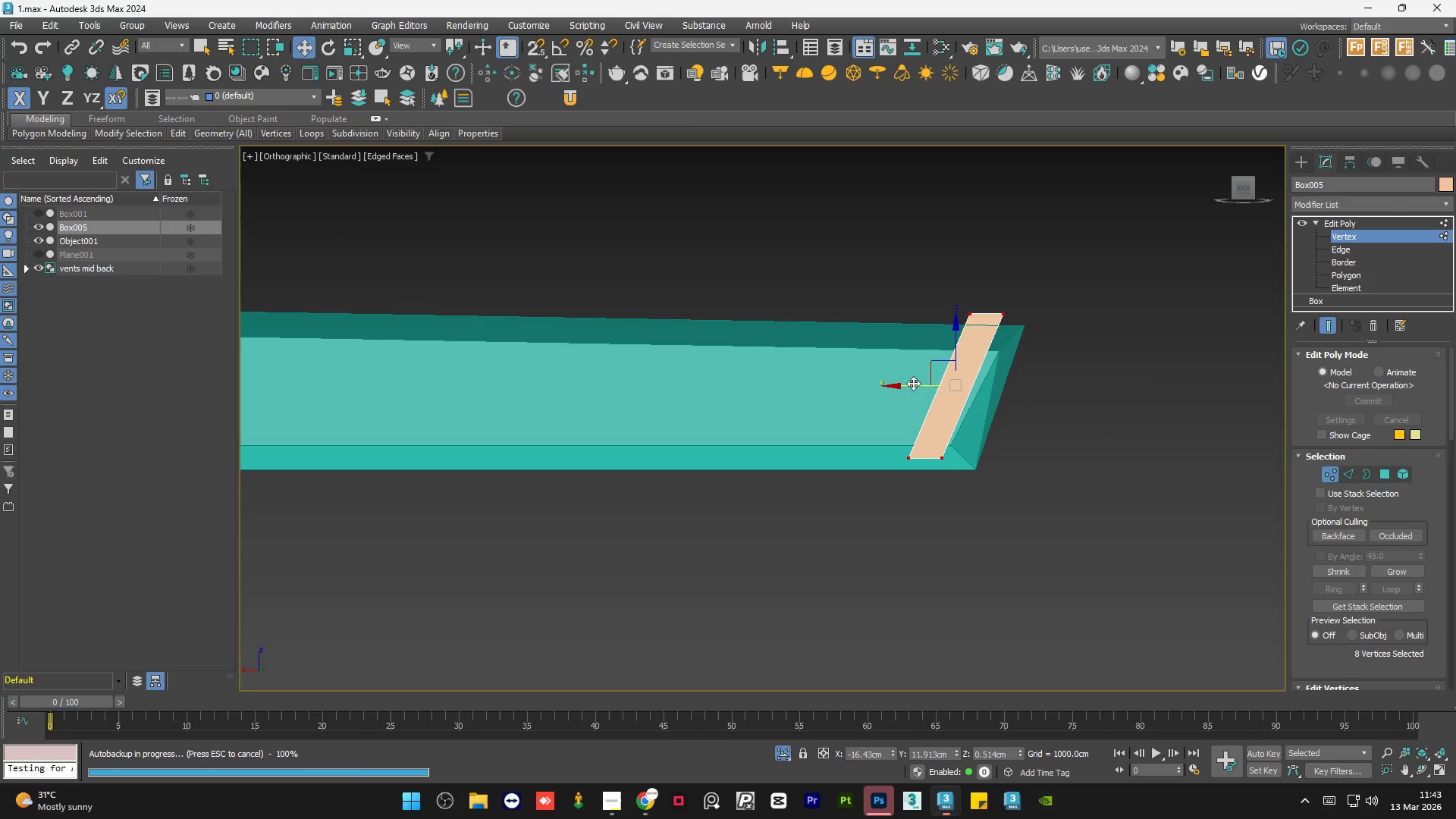 
left_click_drag(start_coordinate=[908, 383], to_coordinate=[821, 396])
 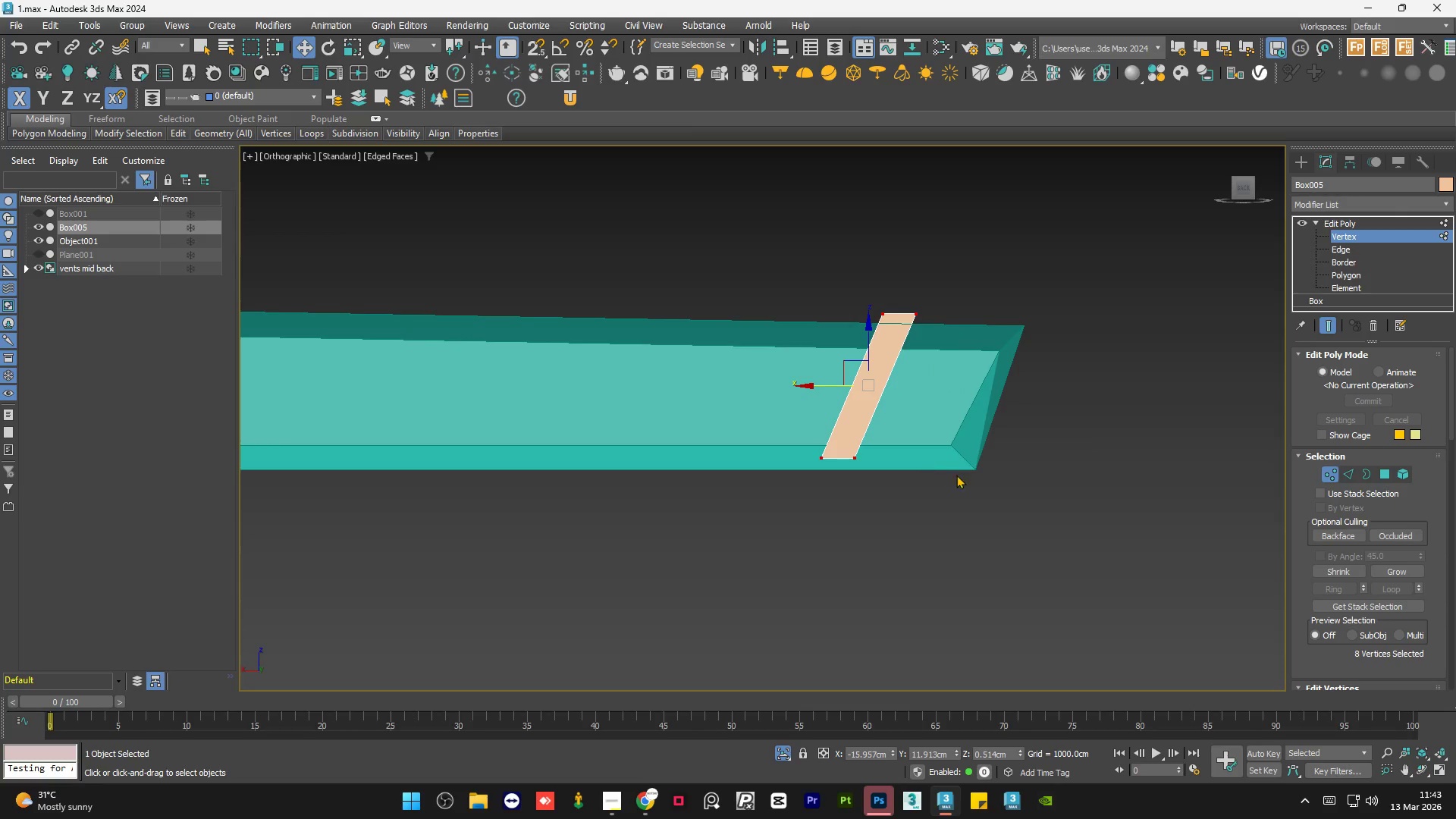 
hold_key(key=AltLeft, duration=1.5)
 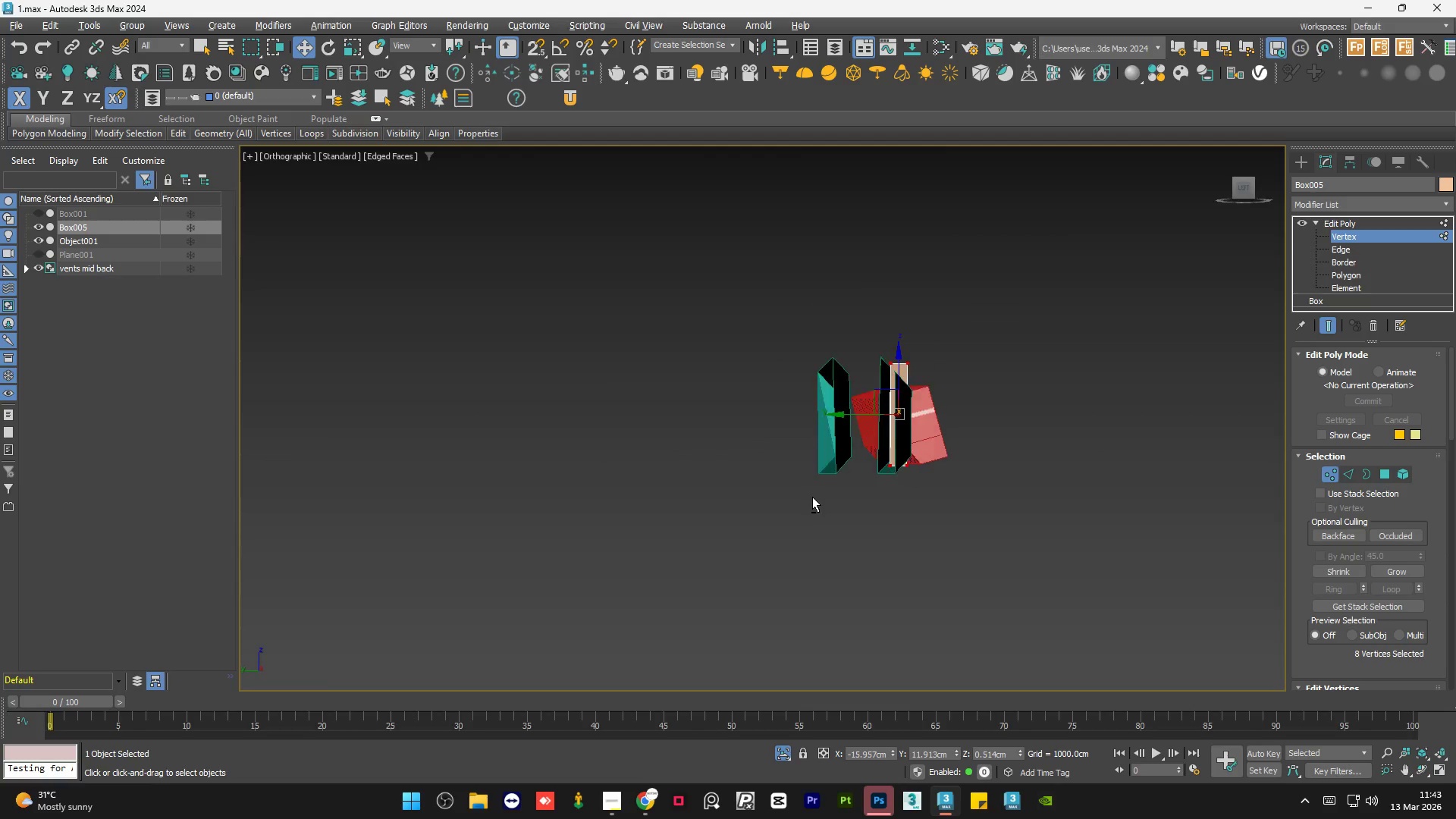 
scroll: coordinate [971, 483], scroll_direction: down, amount: 1.0
 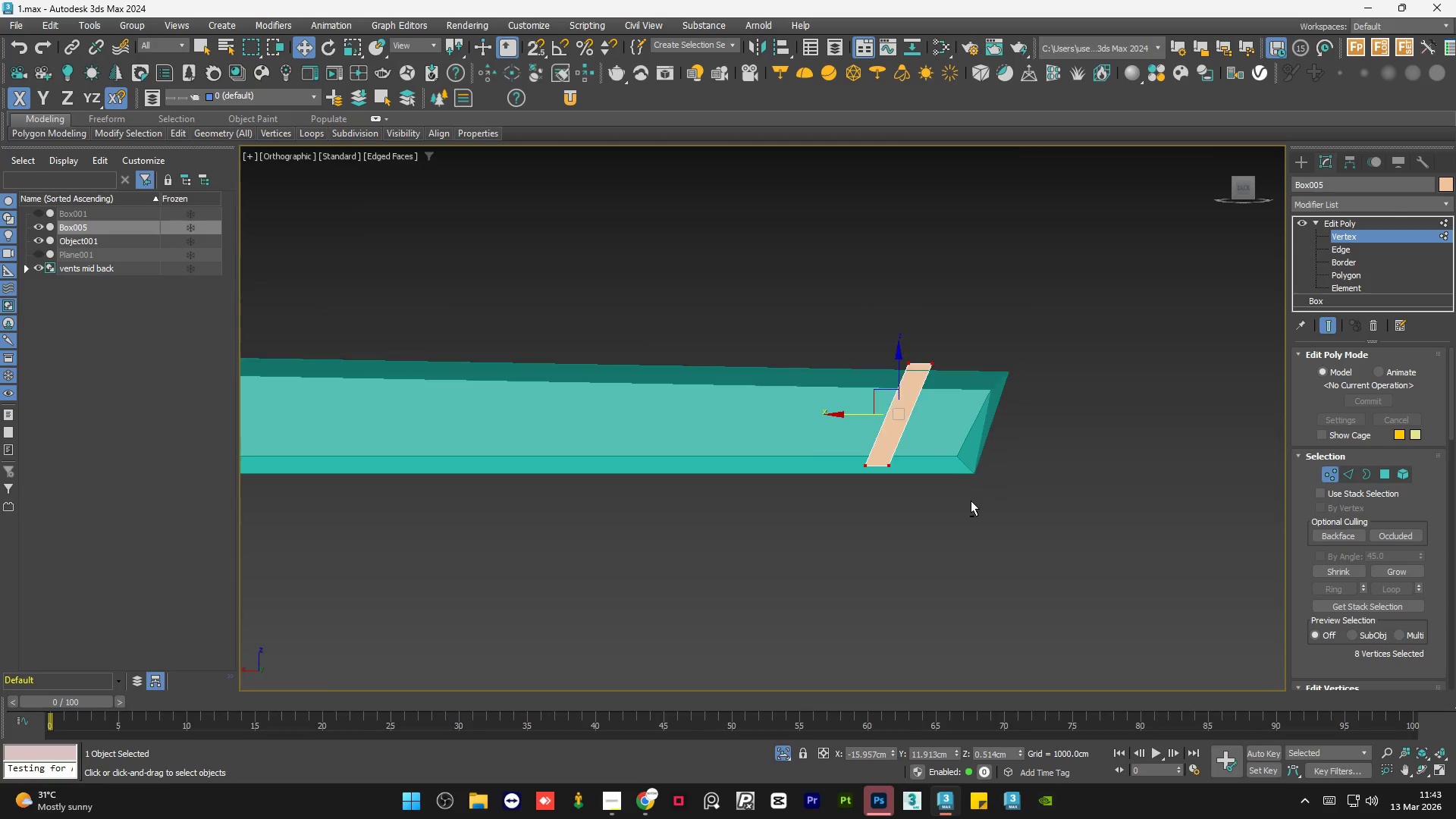 
hold_key(key=AltLeft, duration=0.61)
 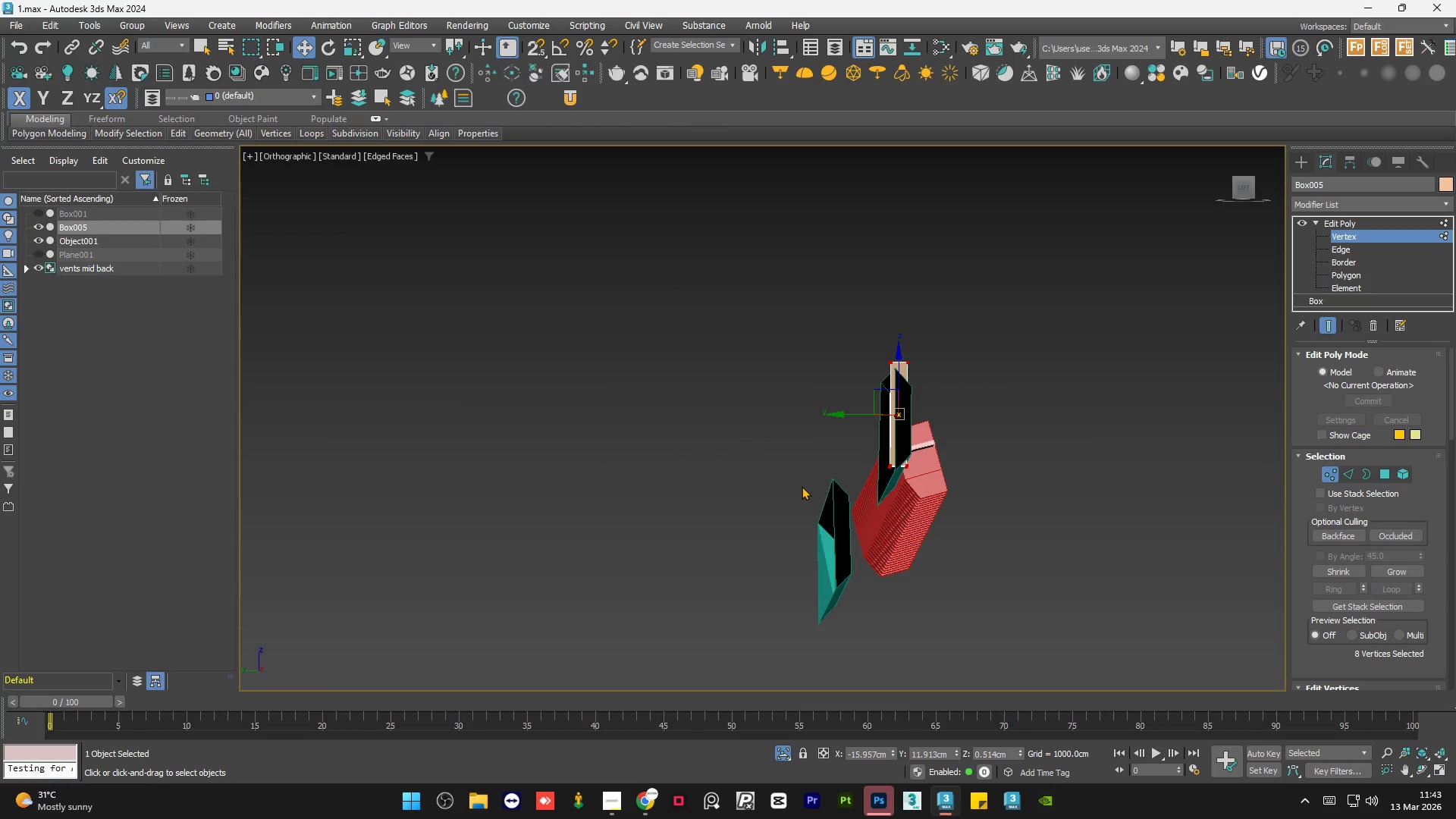 
hold_key(key=AltLeft, duration=1.48)
 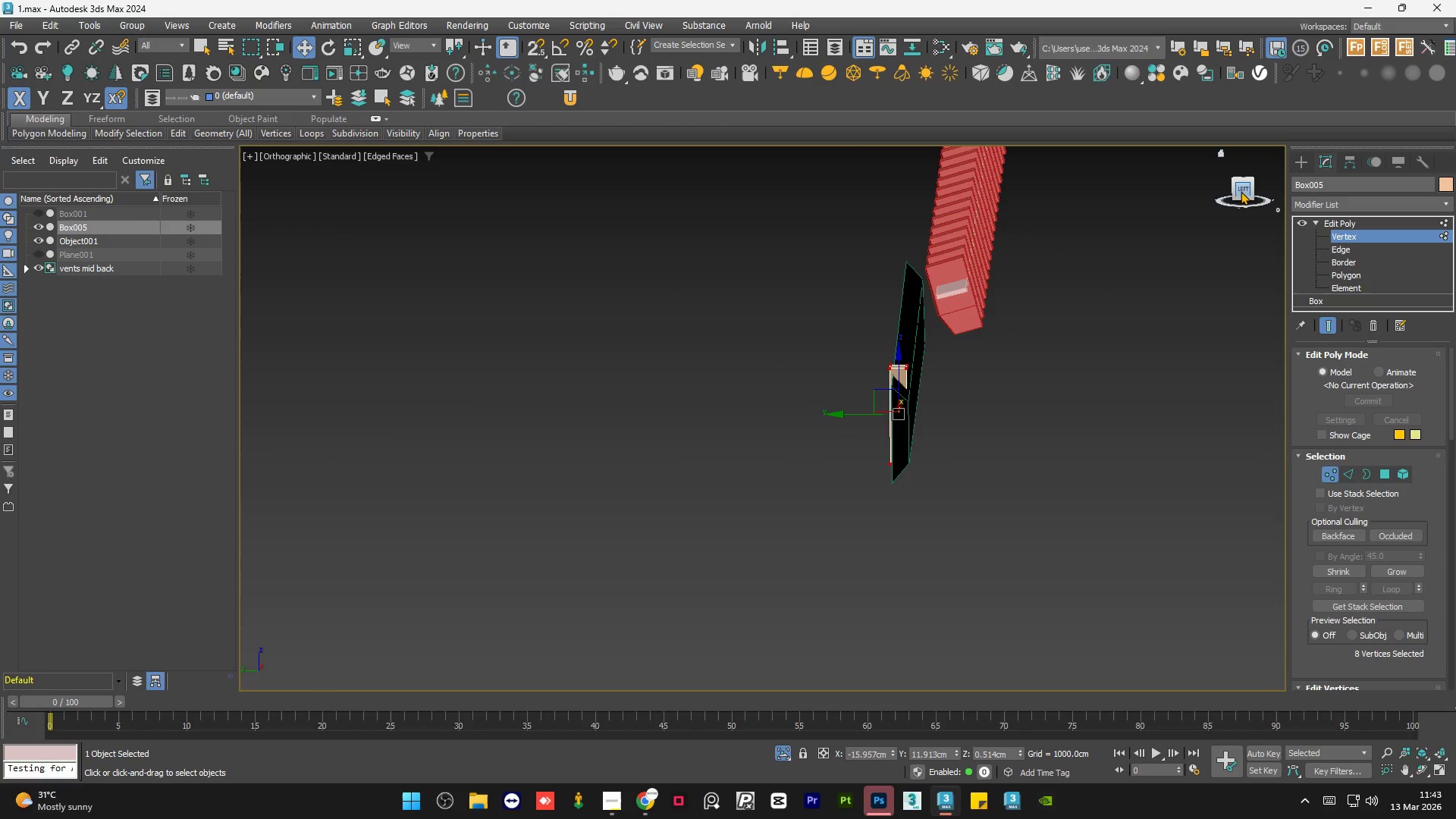 
left_click([1241, 188])
 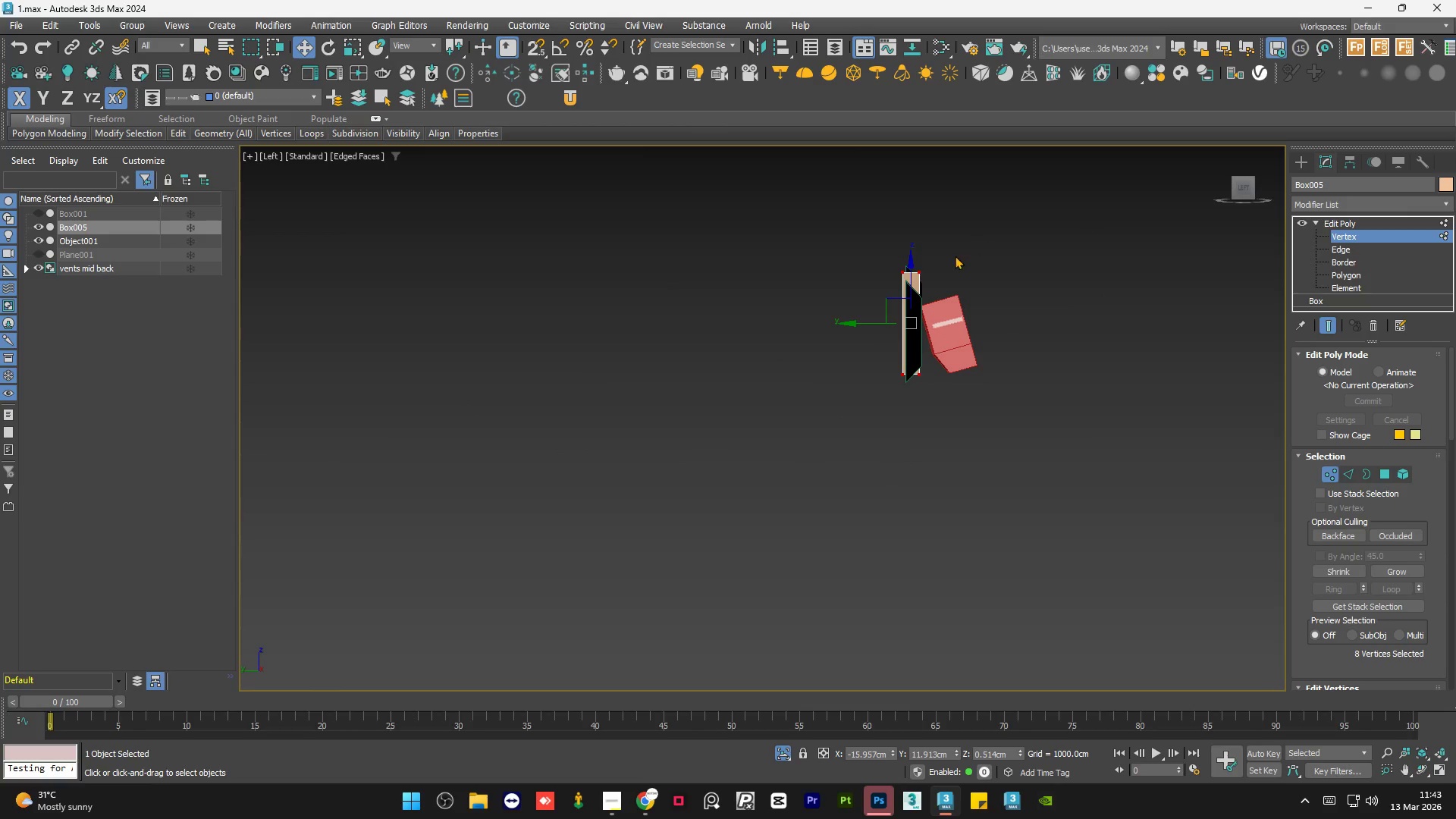 
scroll: coordinate [917, 290], scroll_direction: up, amount: 6.0
 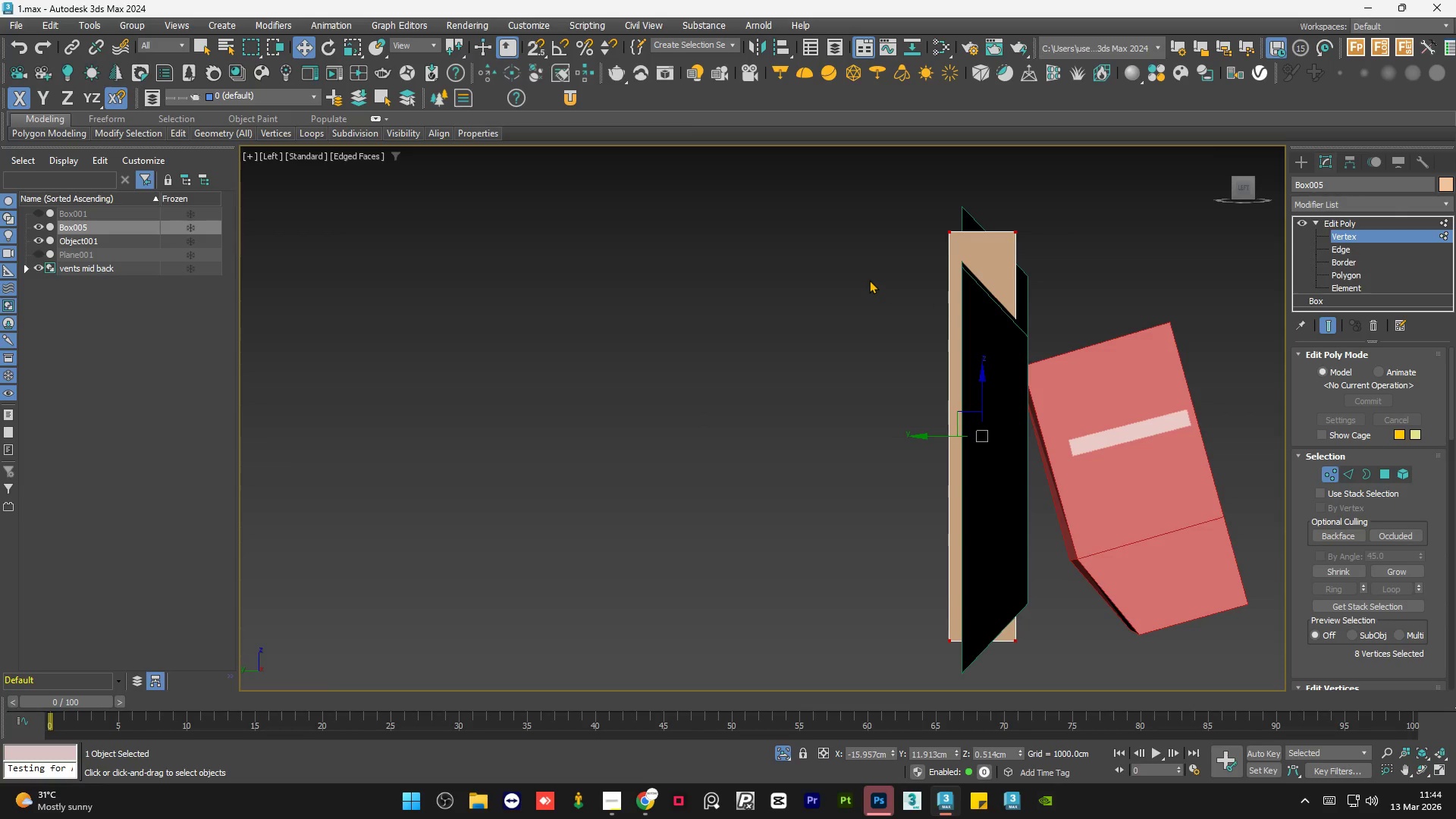 
hold_key(key=AltLeft, duration=0.61)
 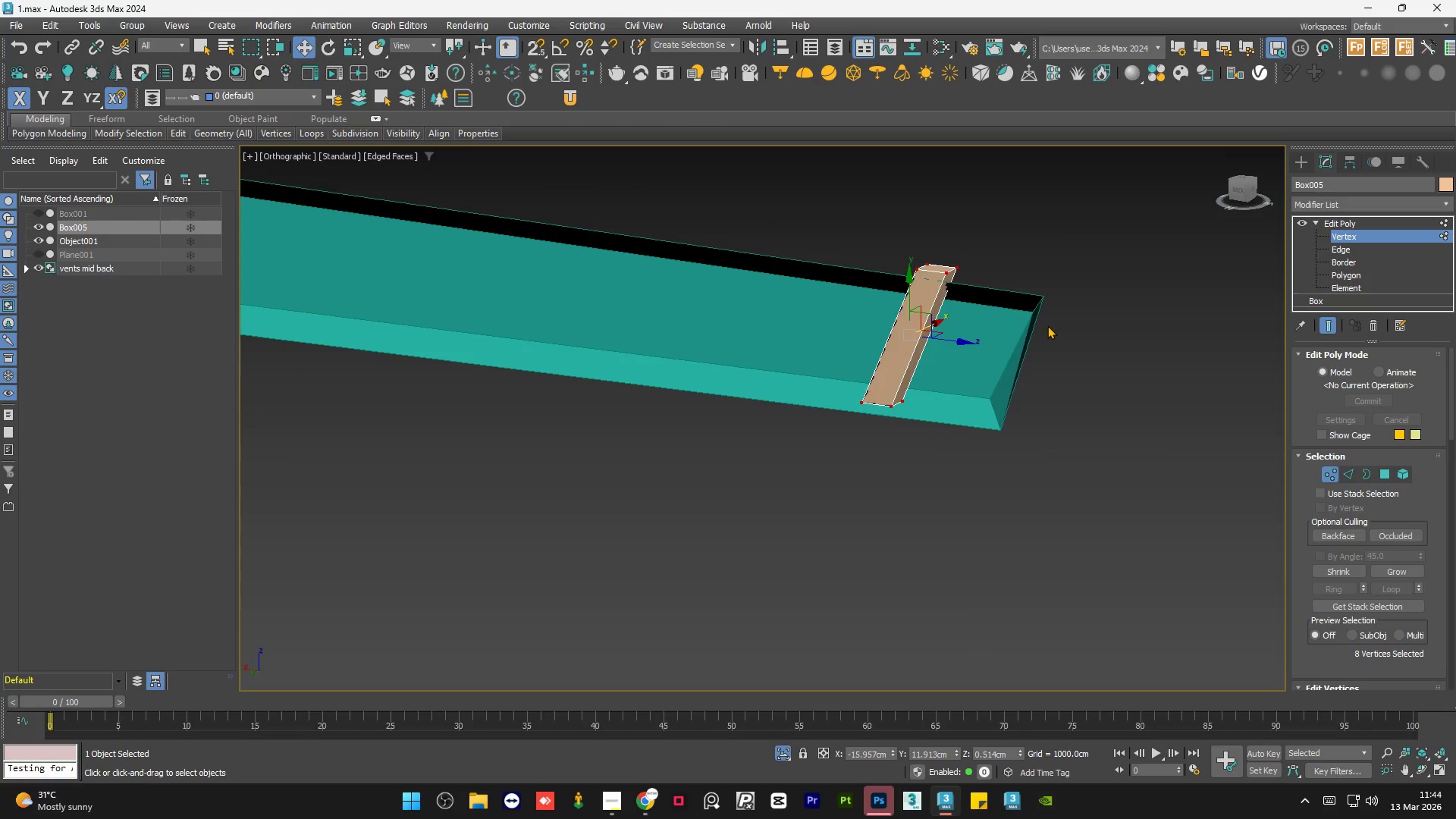 
scroll: coordinate [869, 280], scroll_direction: down, amount: 3.0
 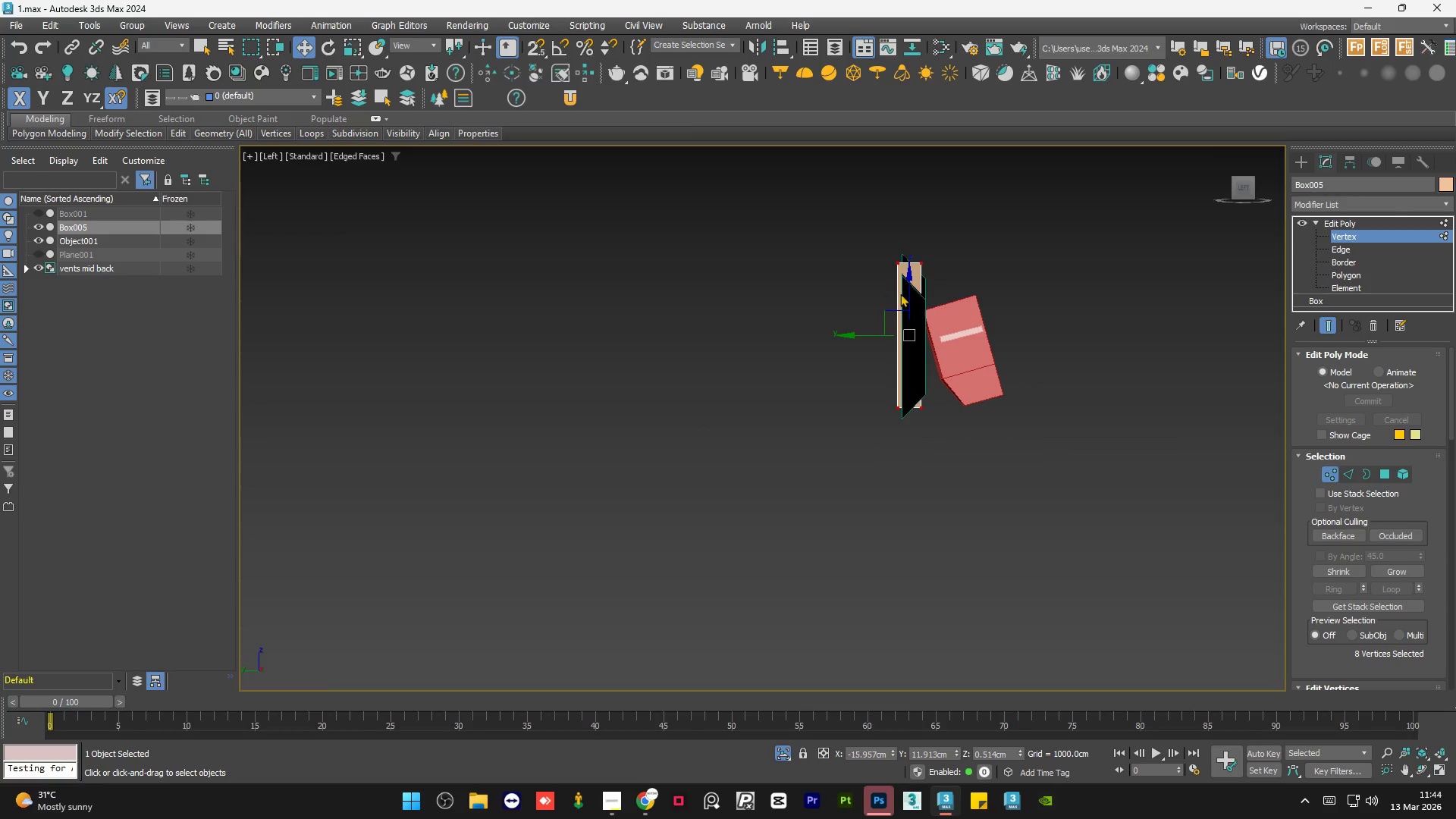 
key(Alt+Control+Z)
 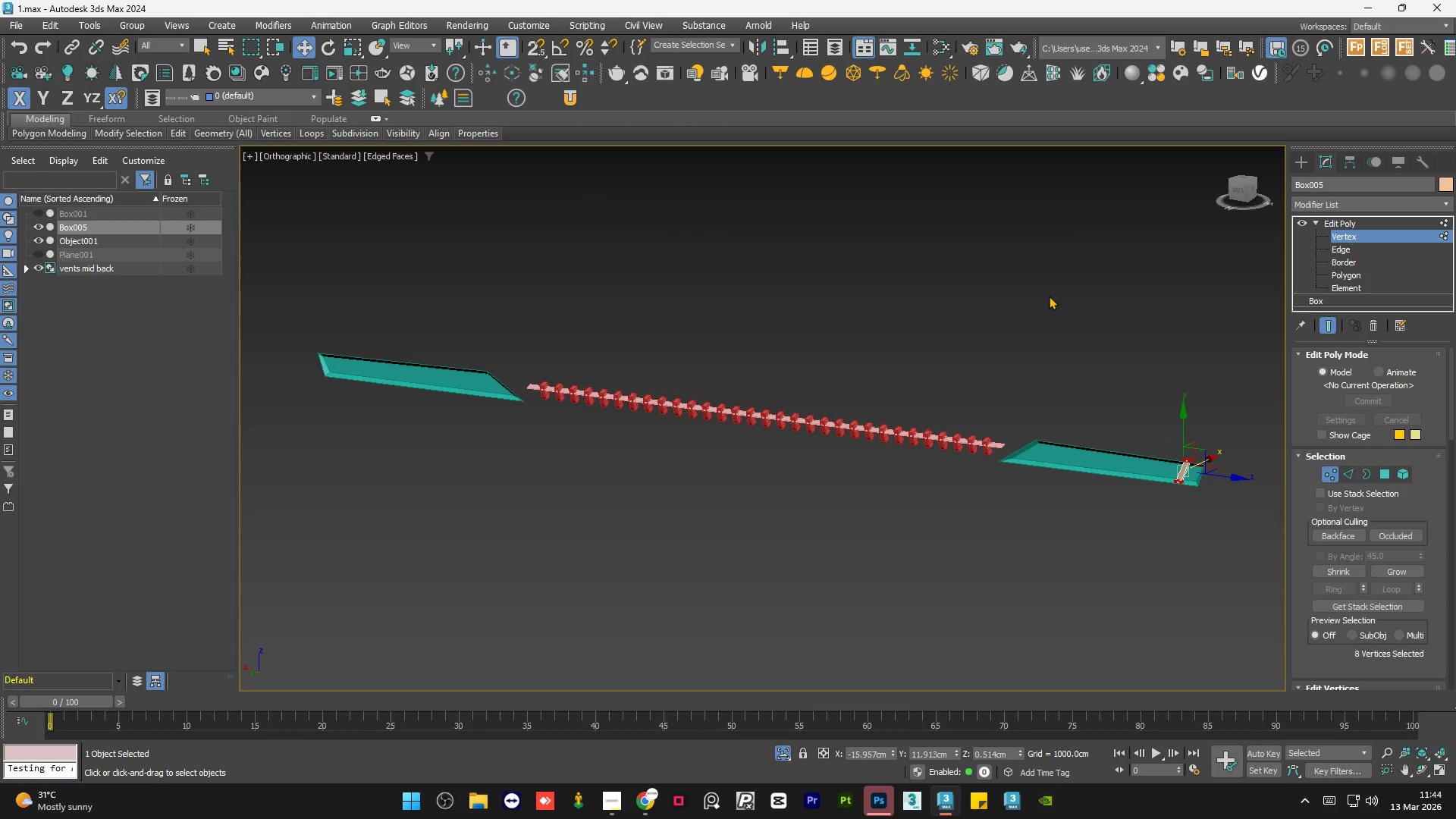 
key(Alt+Control+AltLeft)
 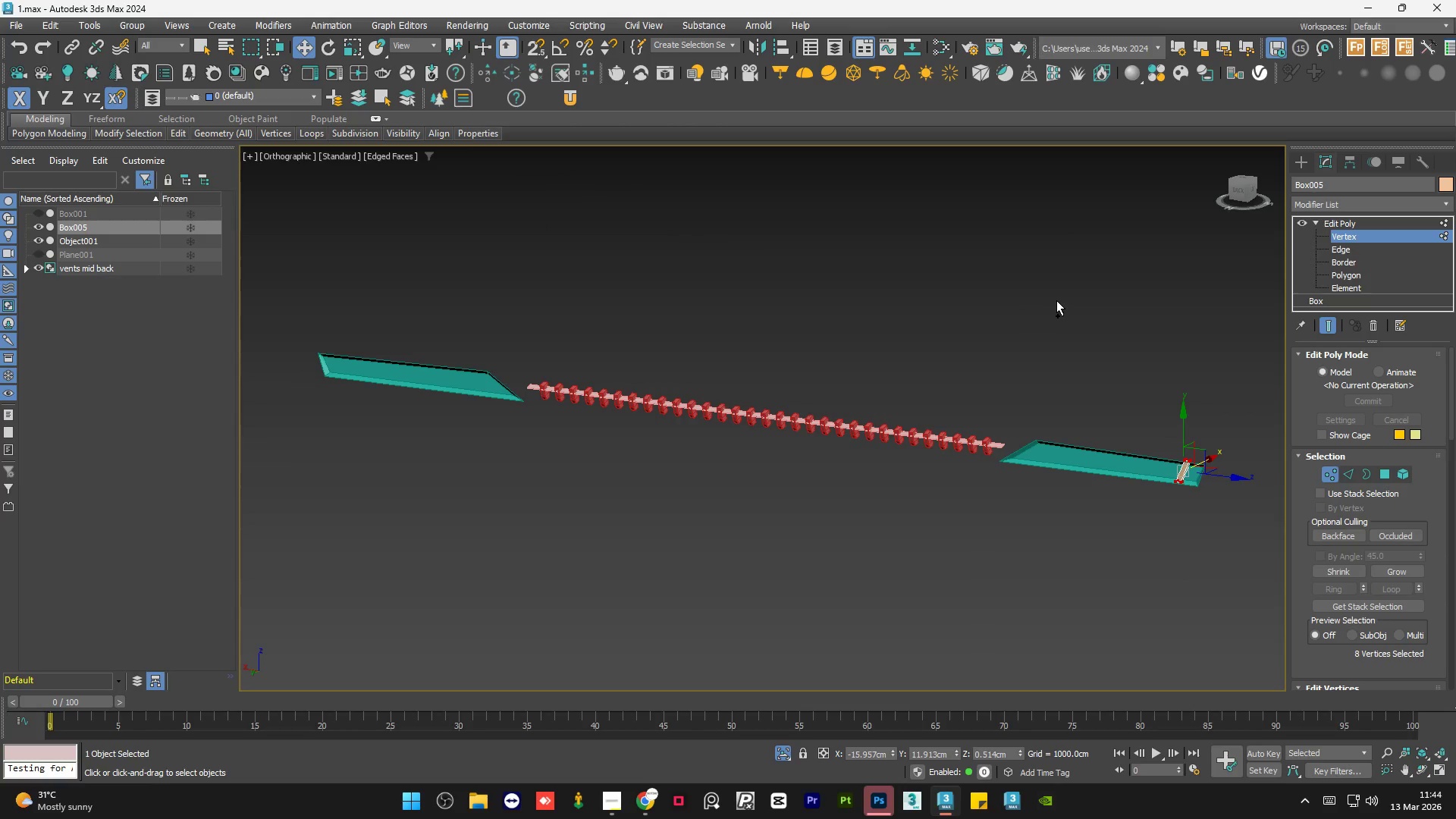 
key(Control+Z)
 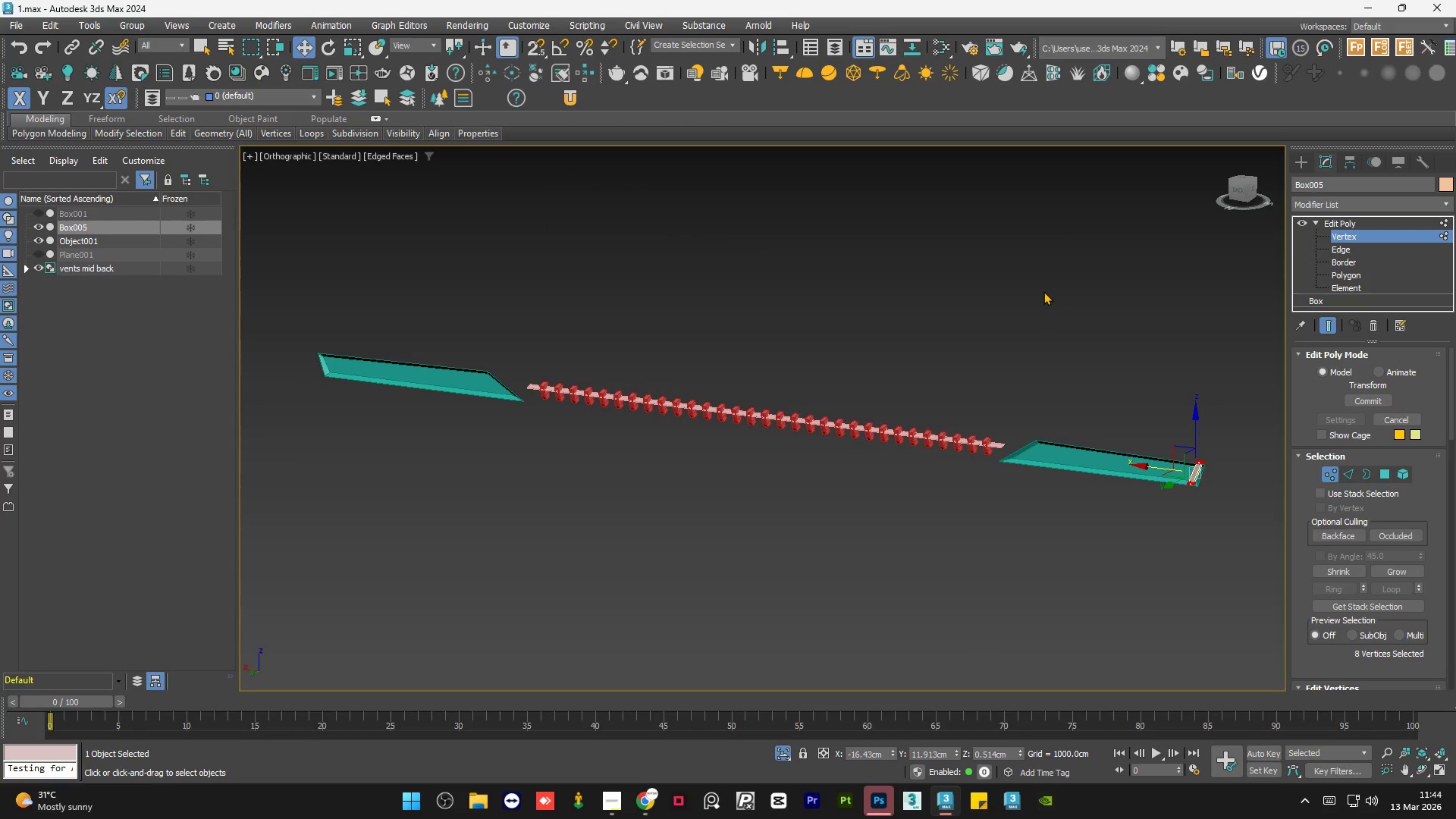 
key(Control+Z)
 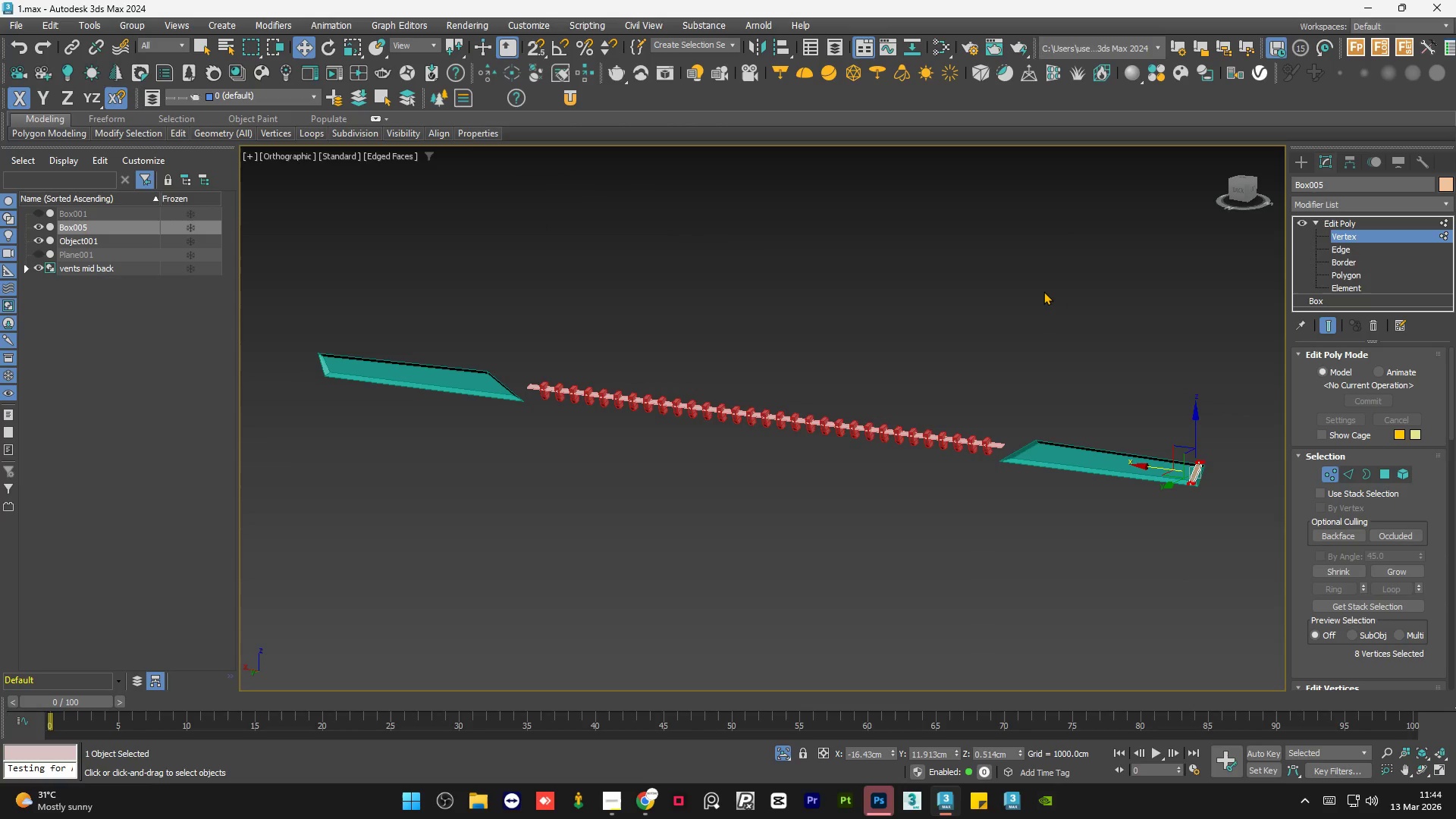 
key(Control+Z)
 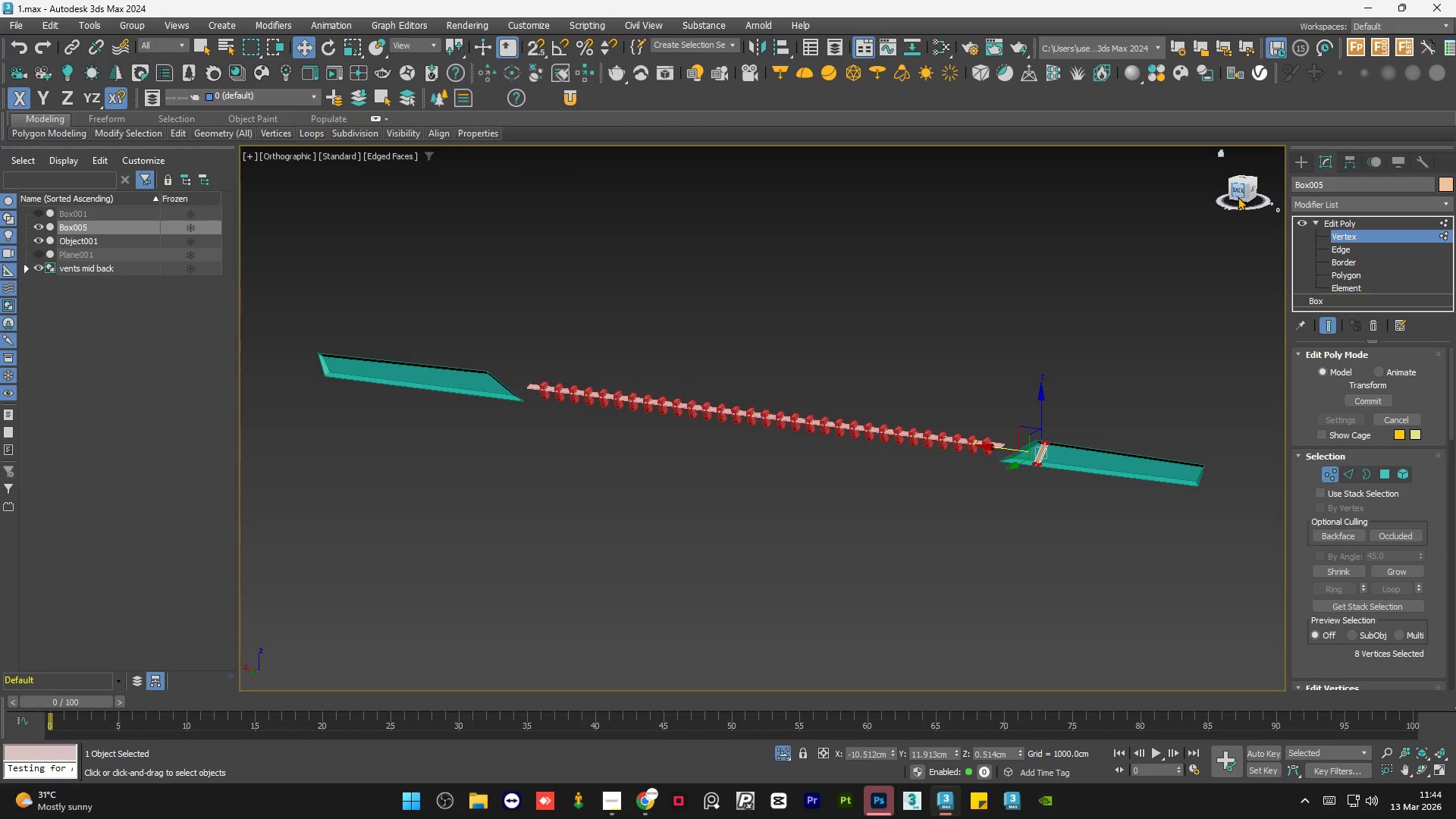 
left_click([1238, 193])
 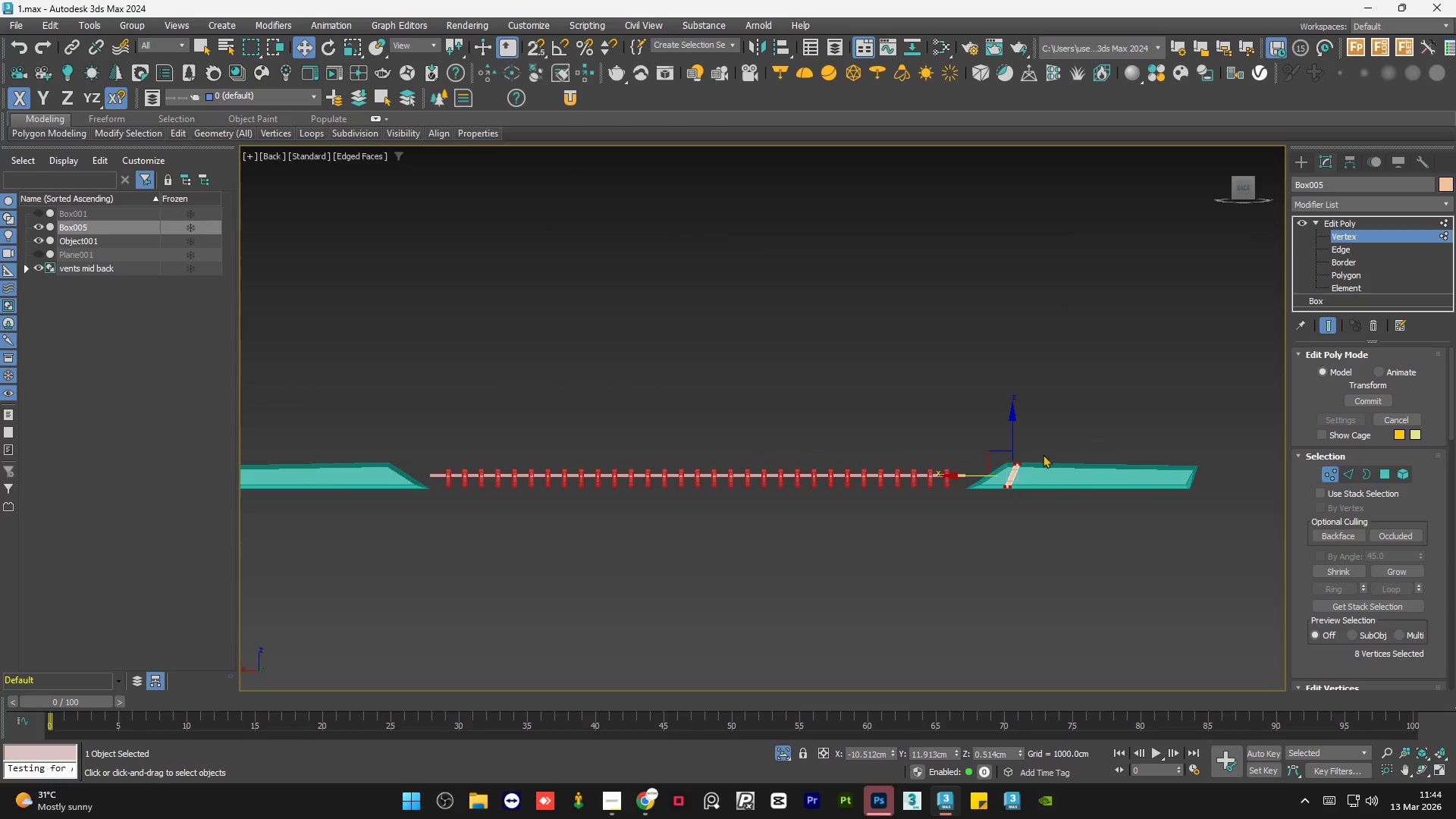 
scroll: coordinate [1057, 468], scroll_direction: up, amount: 7.0
 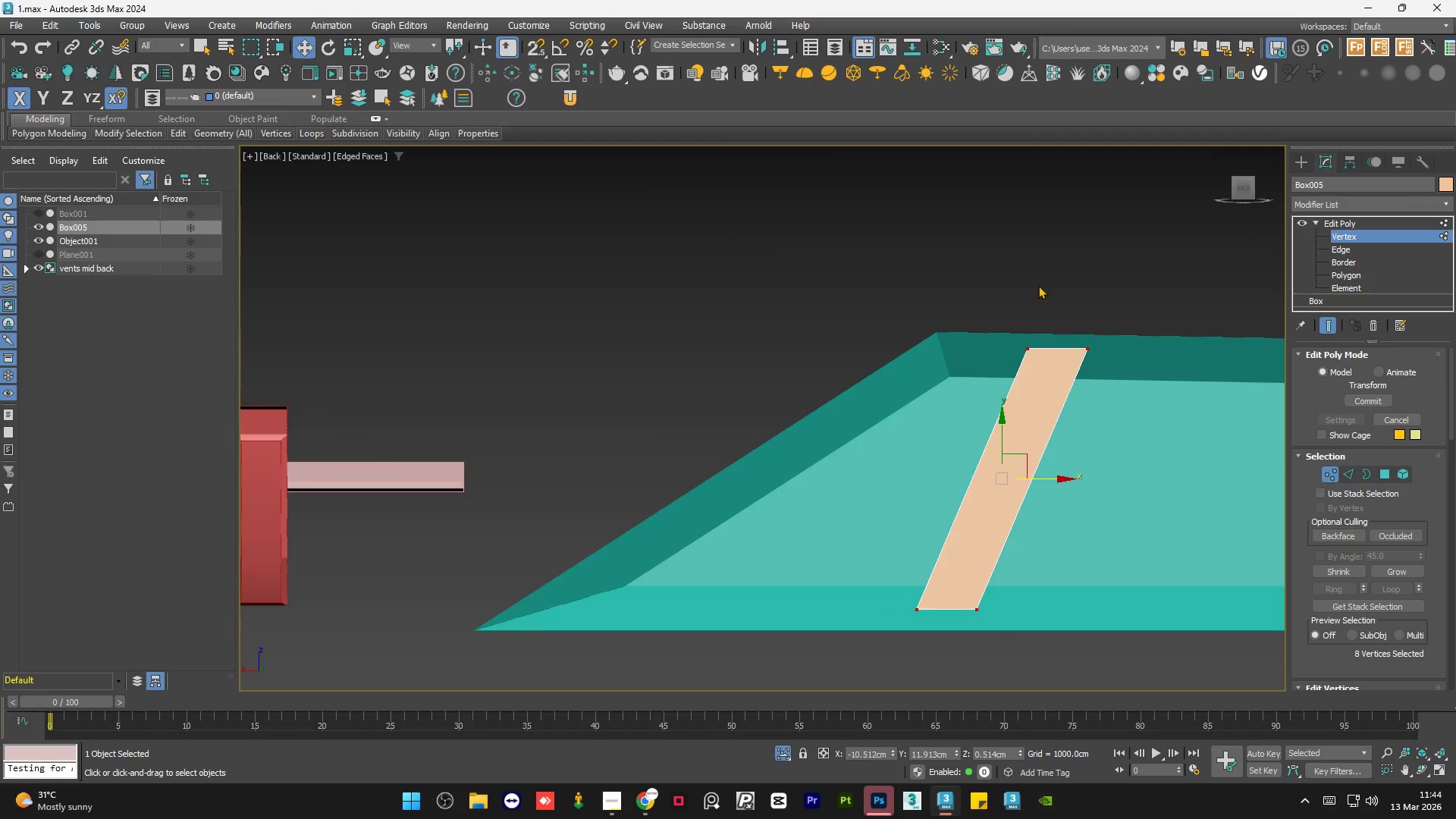 
left_click([1037, 281])
 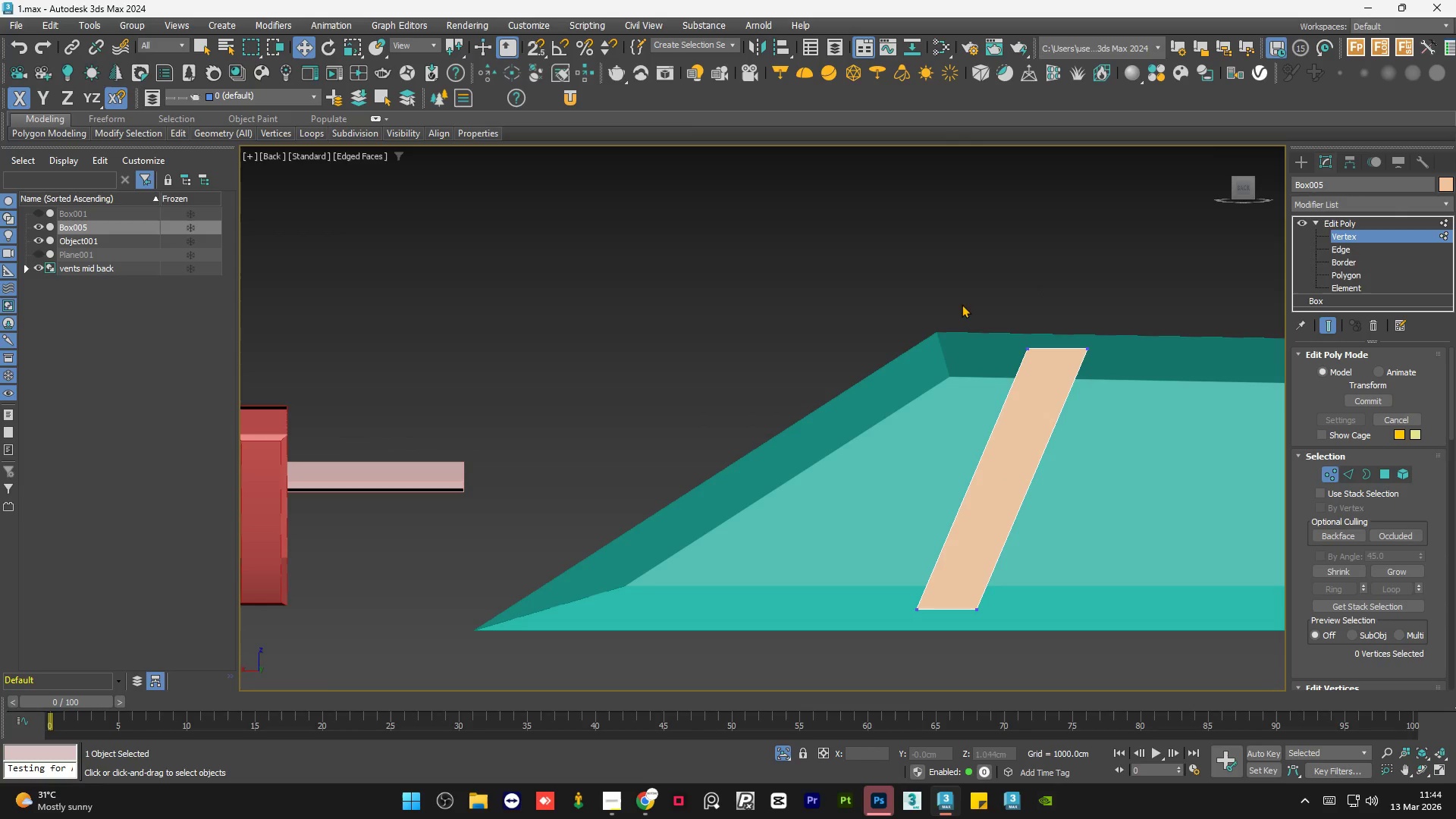 
hold_key(key=AltLeft, duration=1.5)
 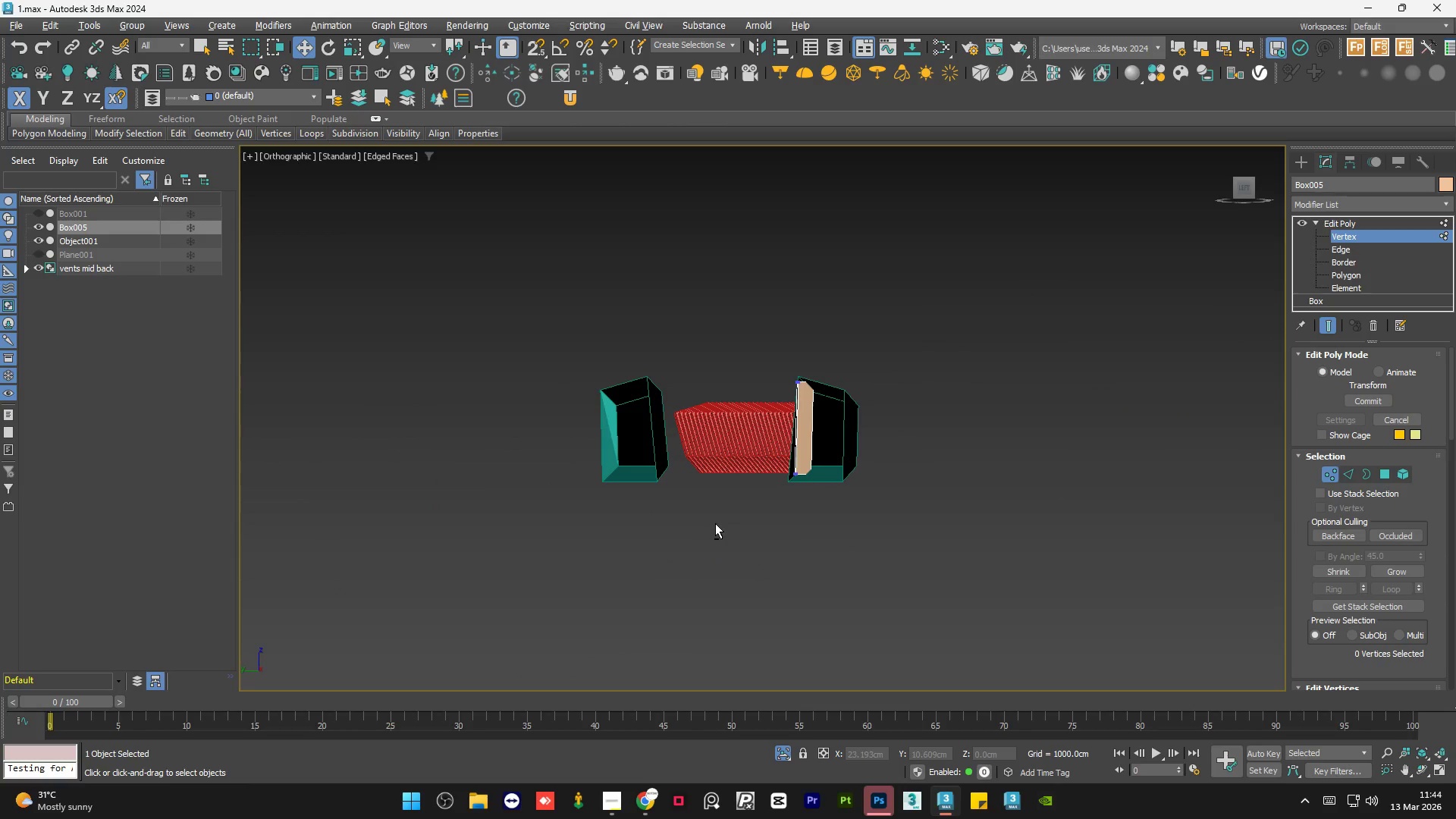 
scroll: coordinate [691, 405], scroll_direction: down, amount: 3.0
 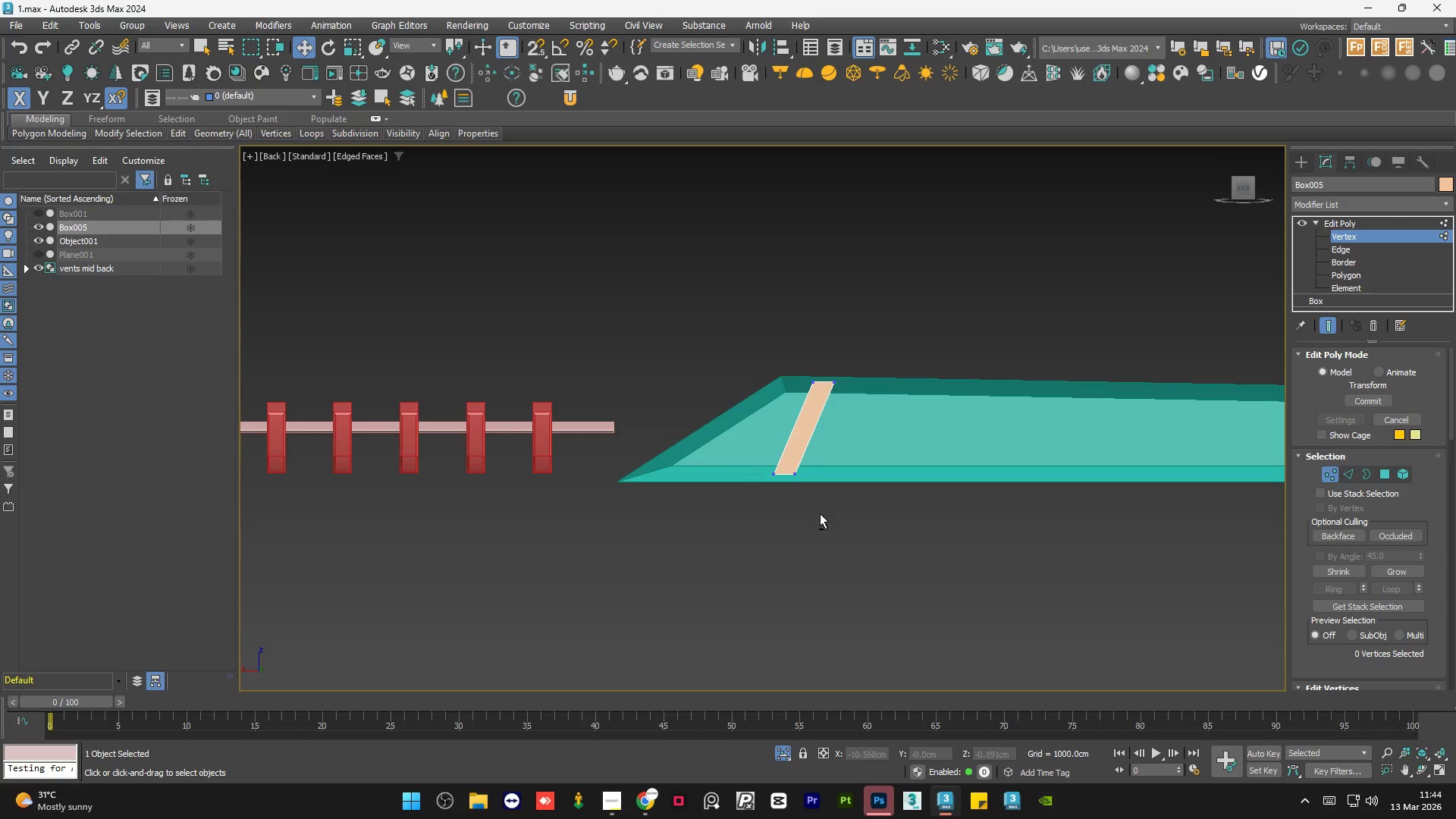 
hold_key(key=AltLeft, duration=1.5)
 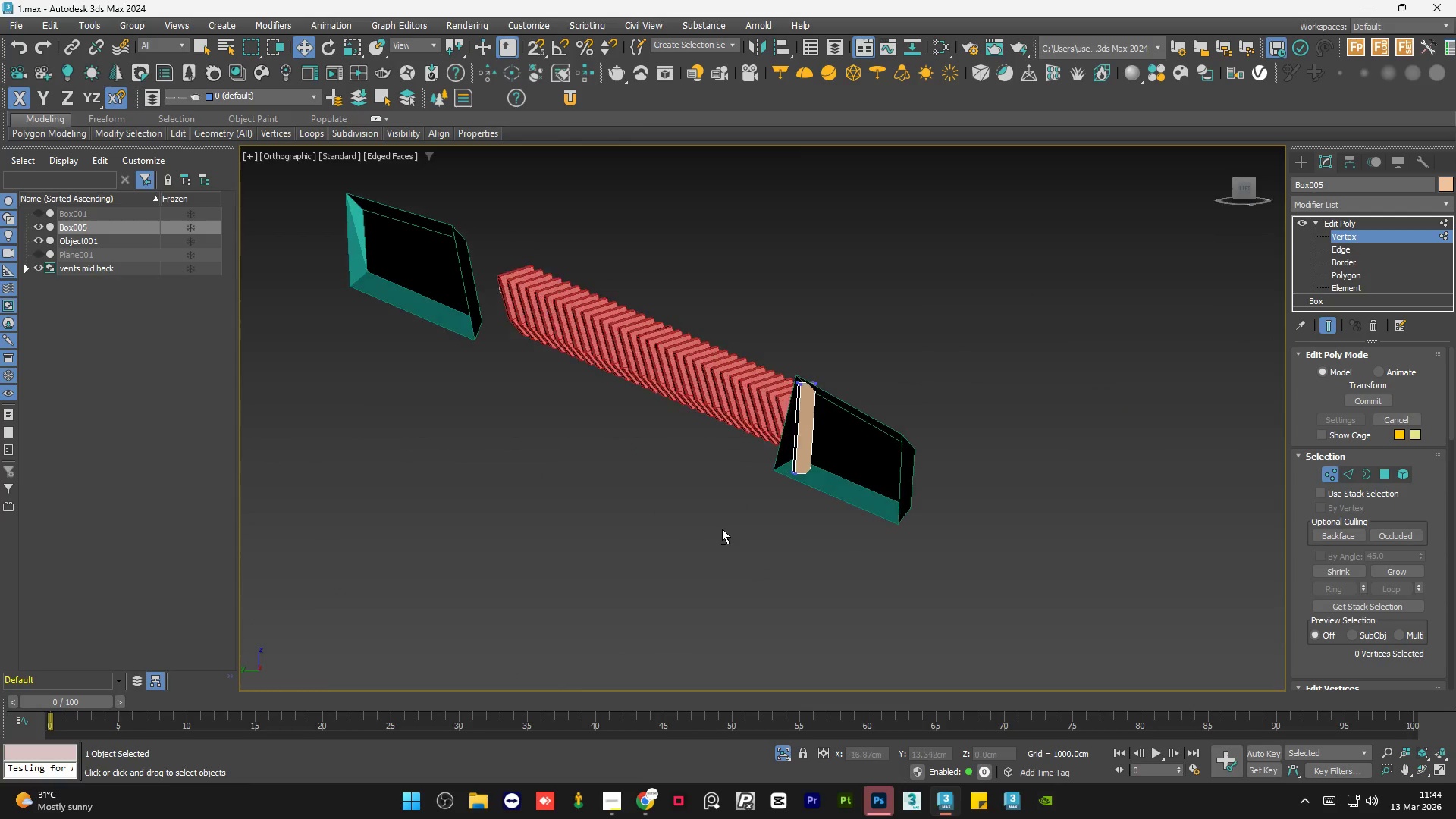 
key(Alt+AltLeft)
 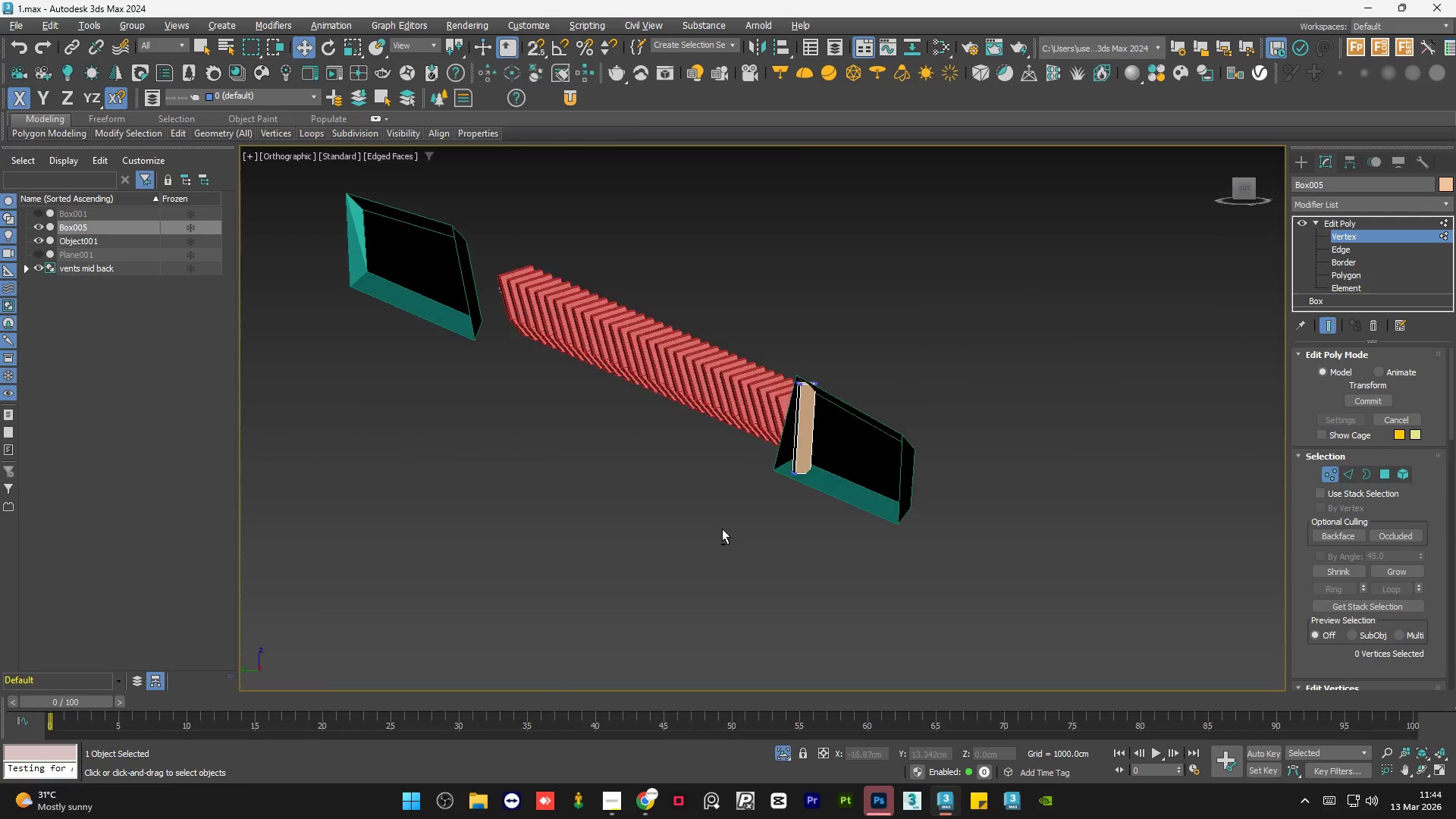 
key(Alt+AltLeft)
 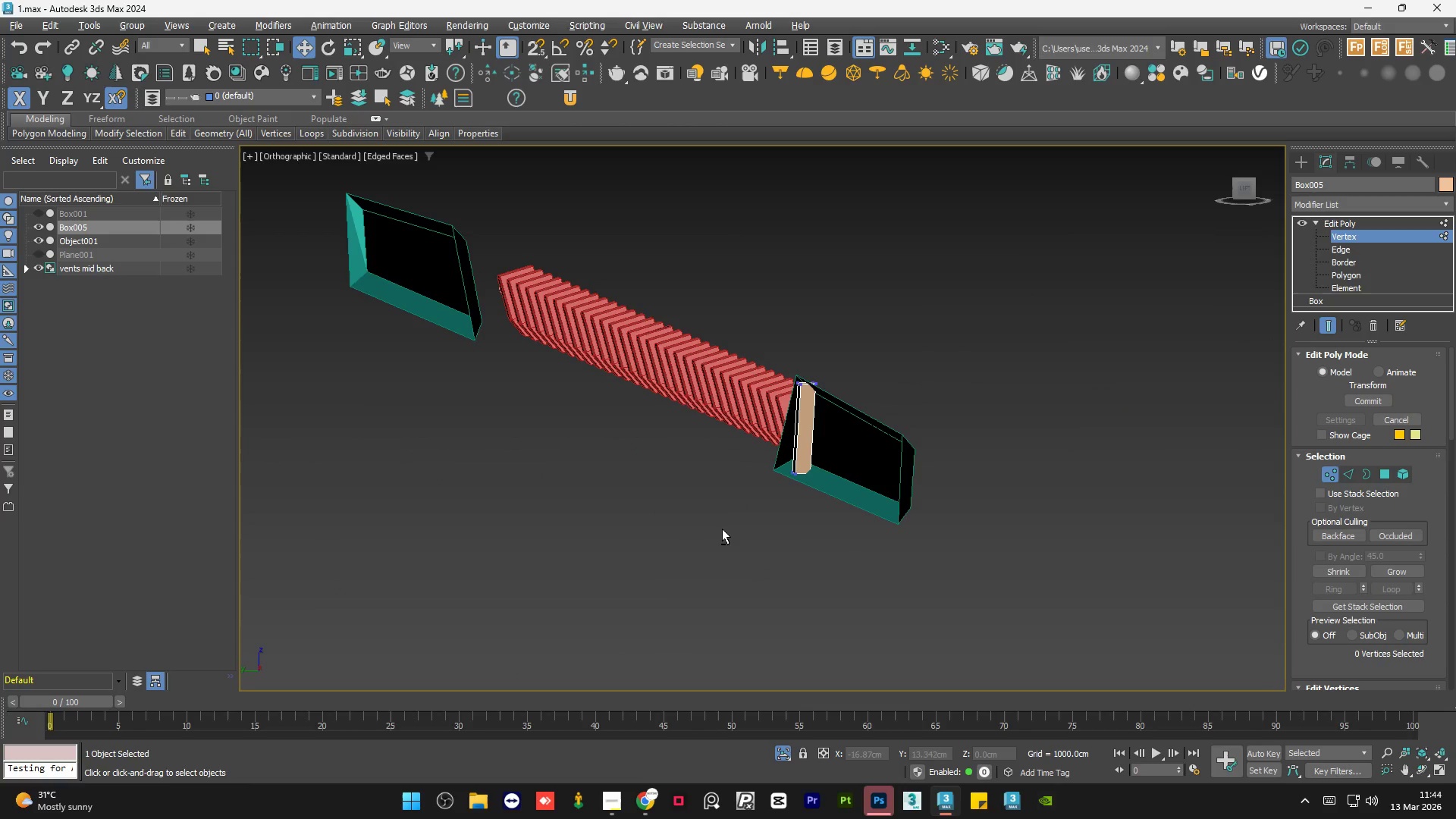 
key(Alt+AltLeft)
 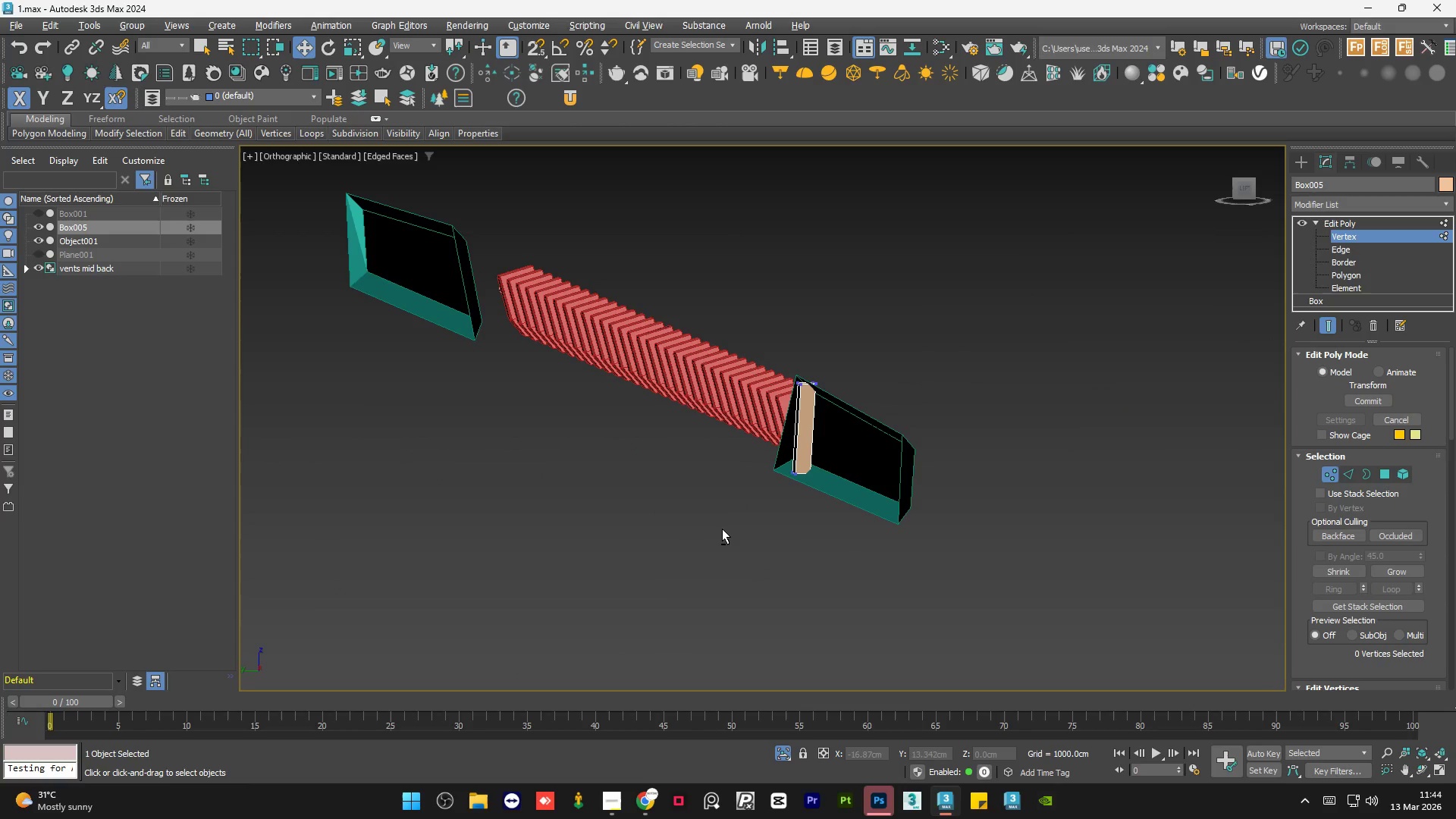 
key(Alt+AltLeft)
 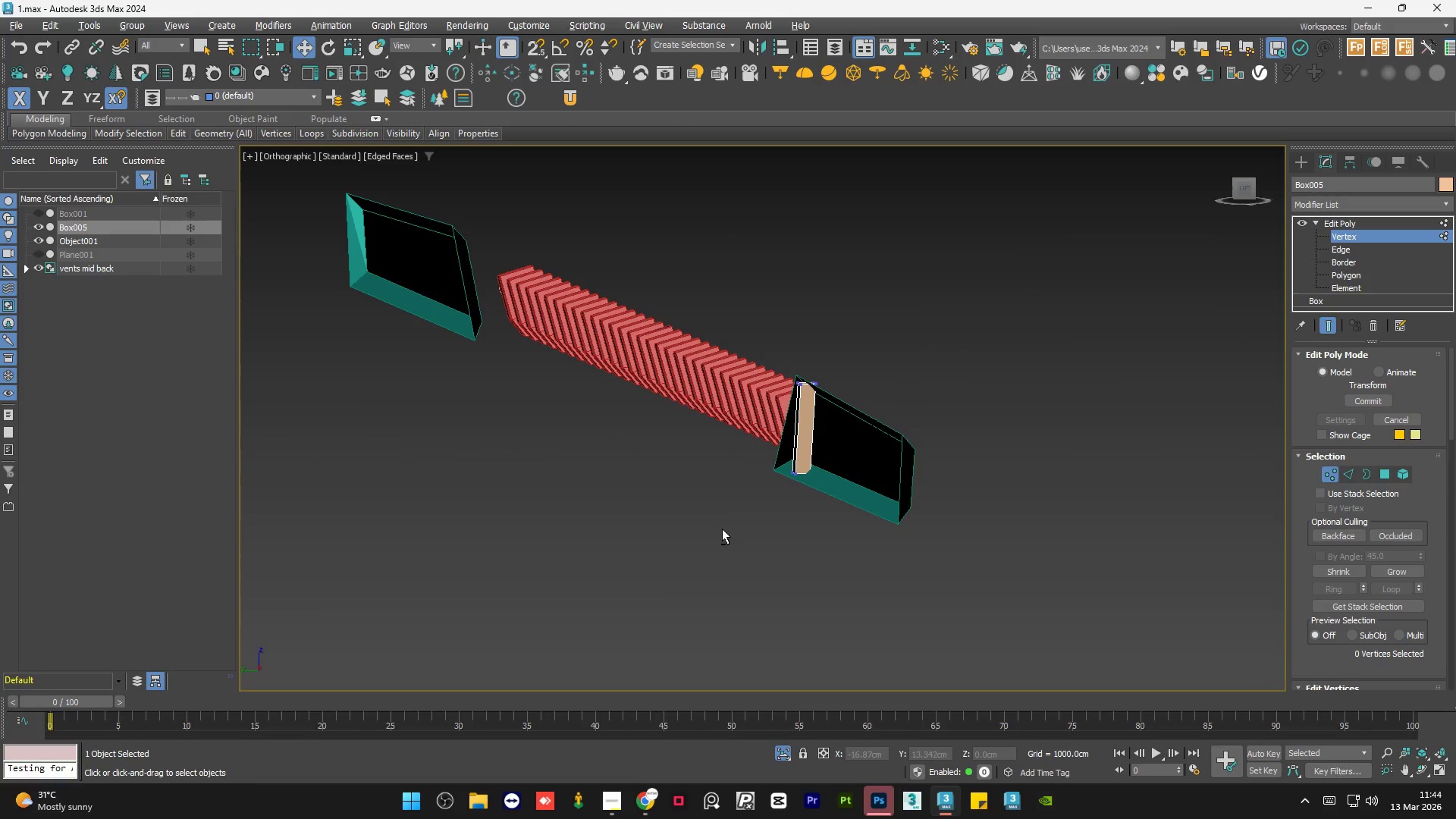 
key(Alt+AltLeft)
 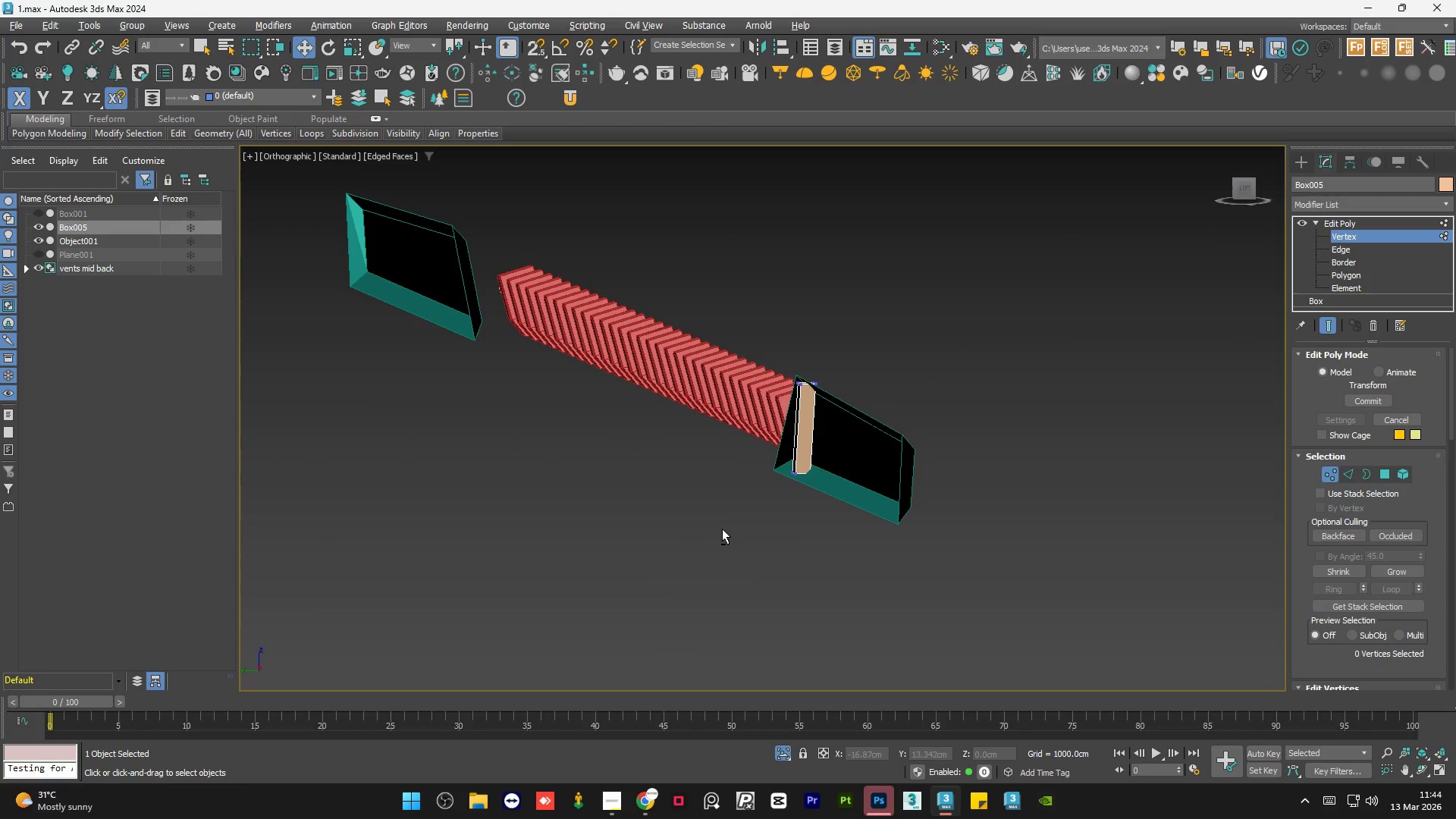 
key(Alt+AltLeft)
 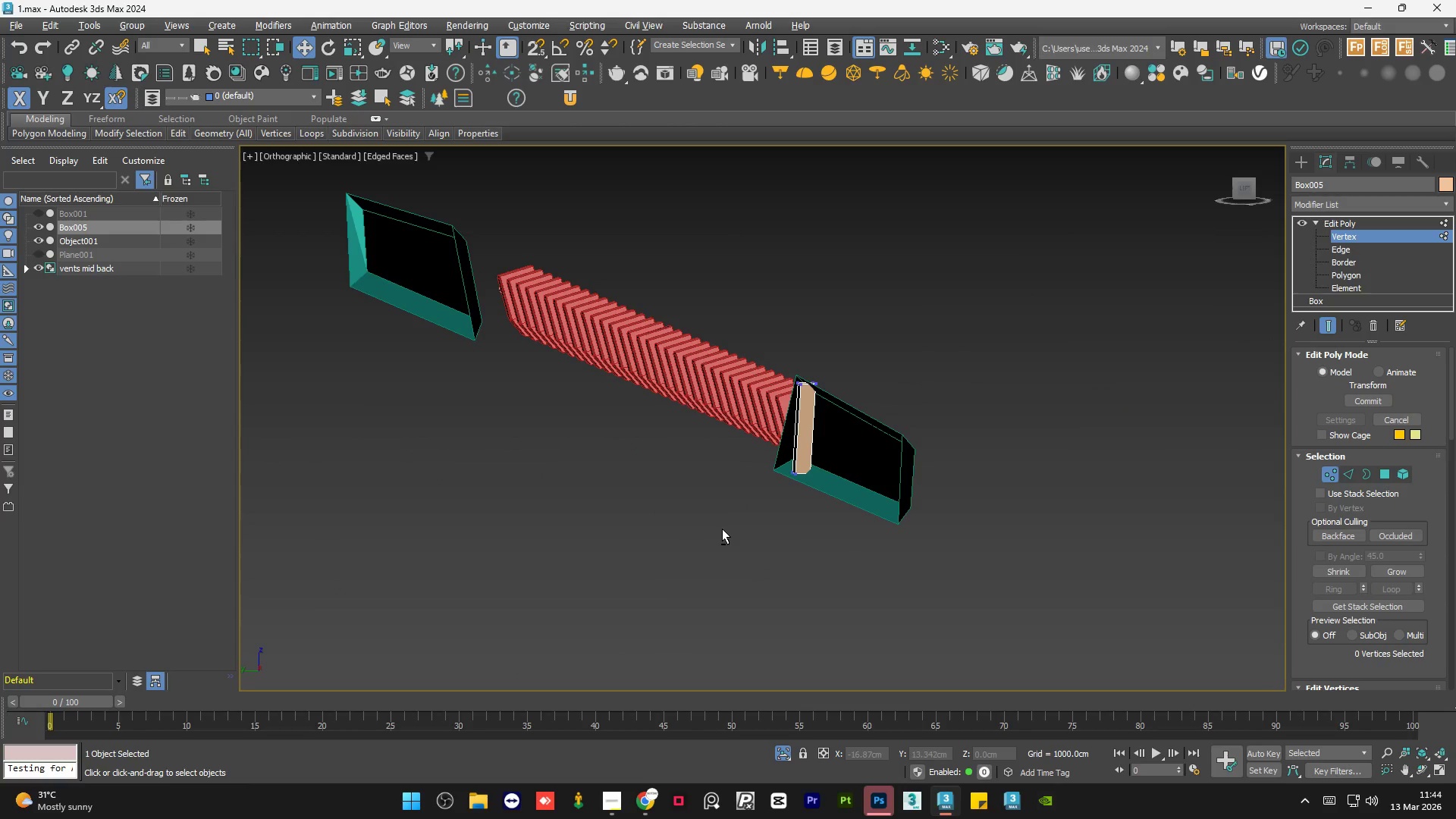 
key(Alt+AltLeft)
 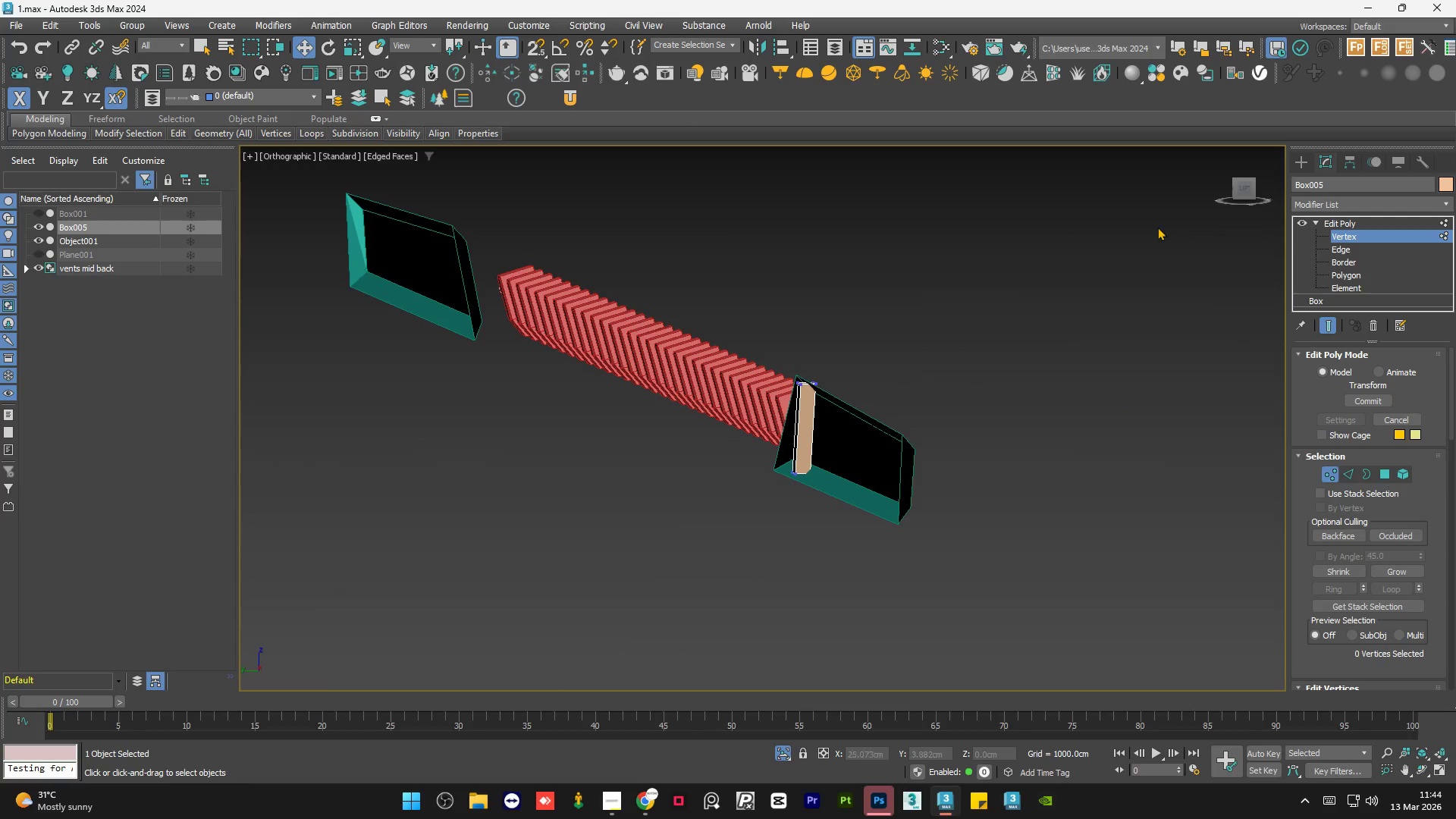 
left_click([1246, 187])
 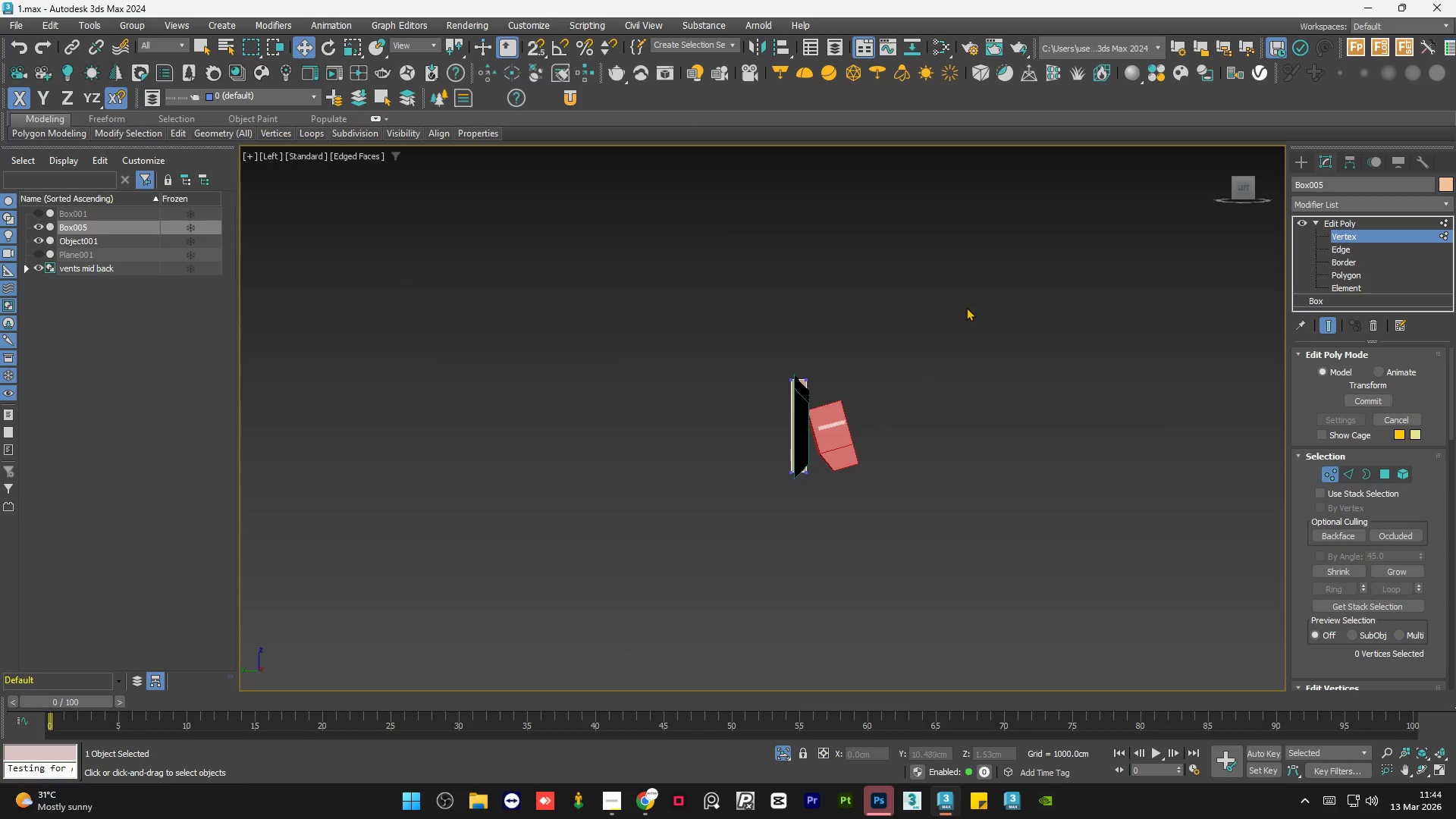 
scroll: coordinate [758, 430], scroll_direction: up, amount: 5.0
 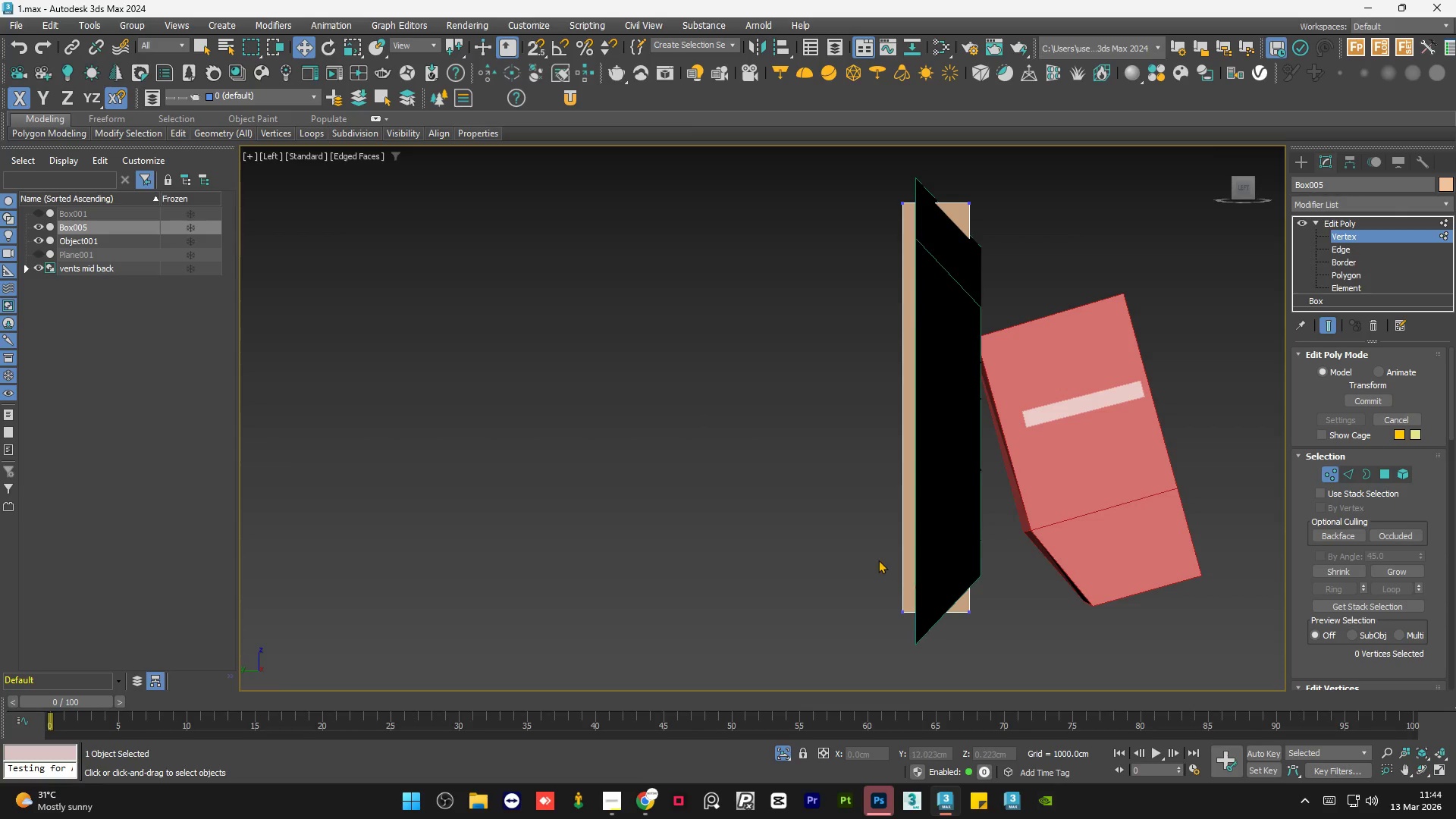 
key(F3)
 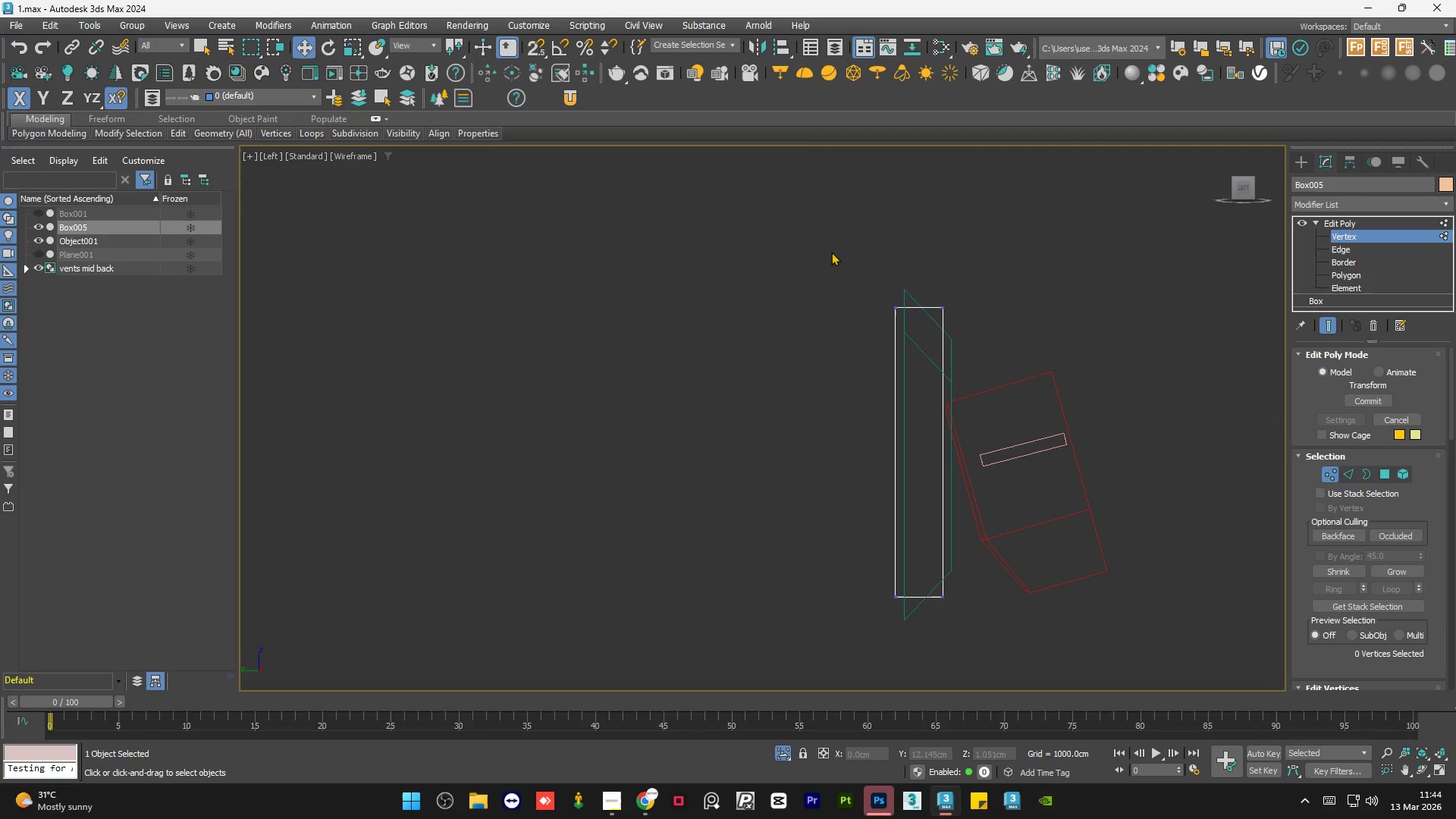 
scroll: coordinate [878, 560], scroll_direction: down, amount: 1.0
 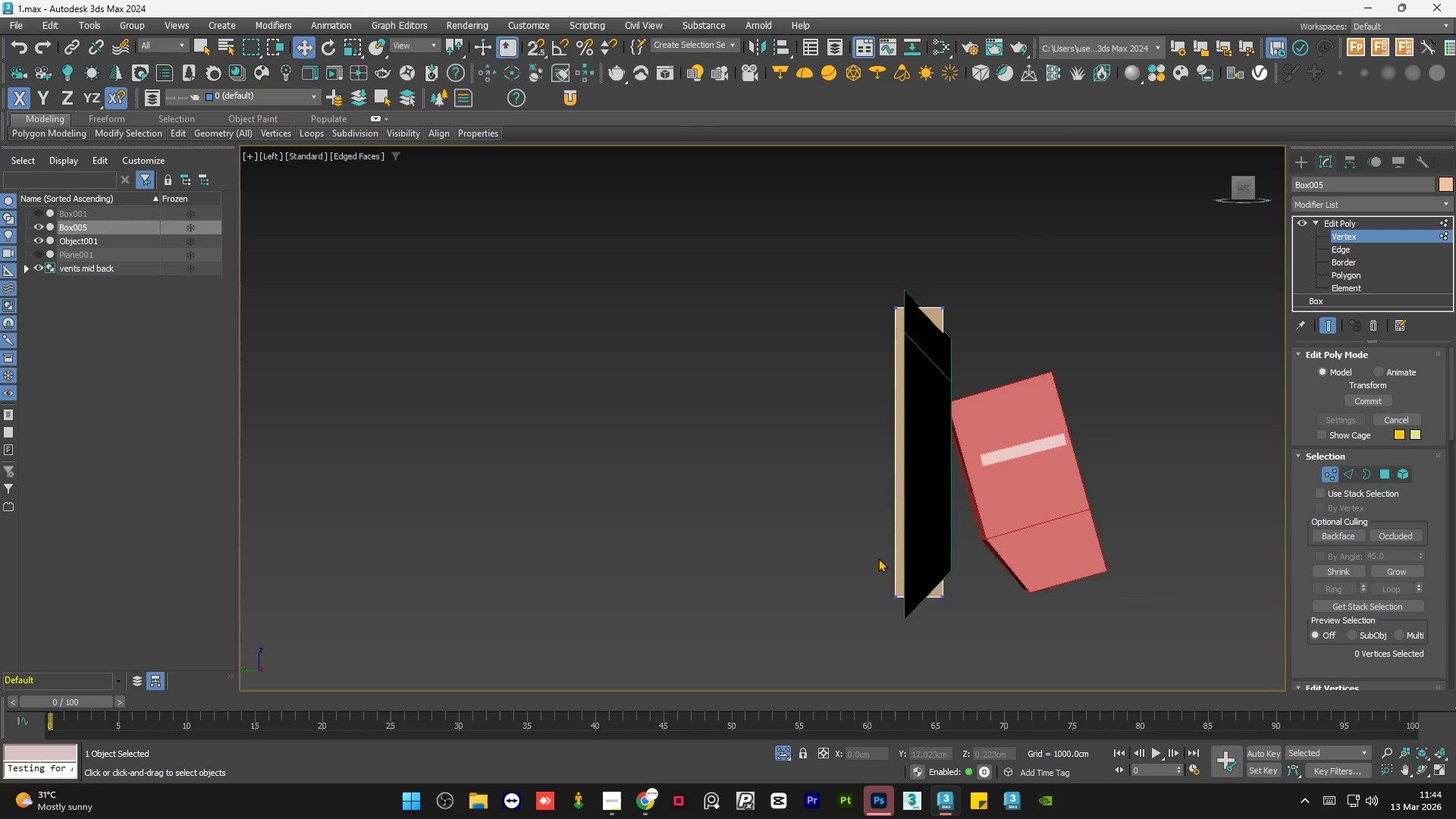 
left_click_drag(start_coordinate=[827, 248], to_coordinate=[912, 645])
 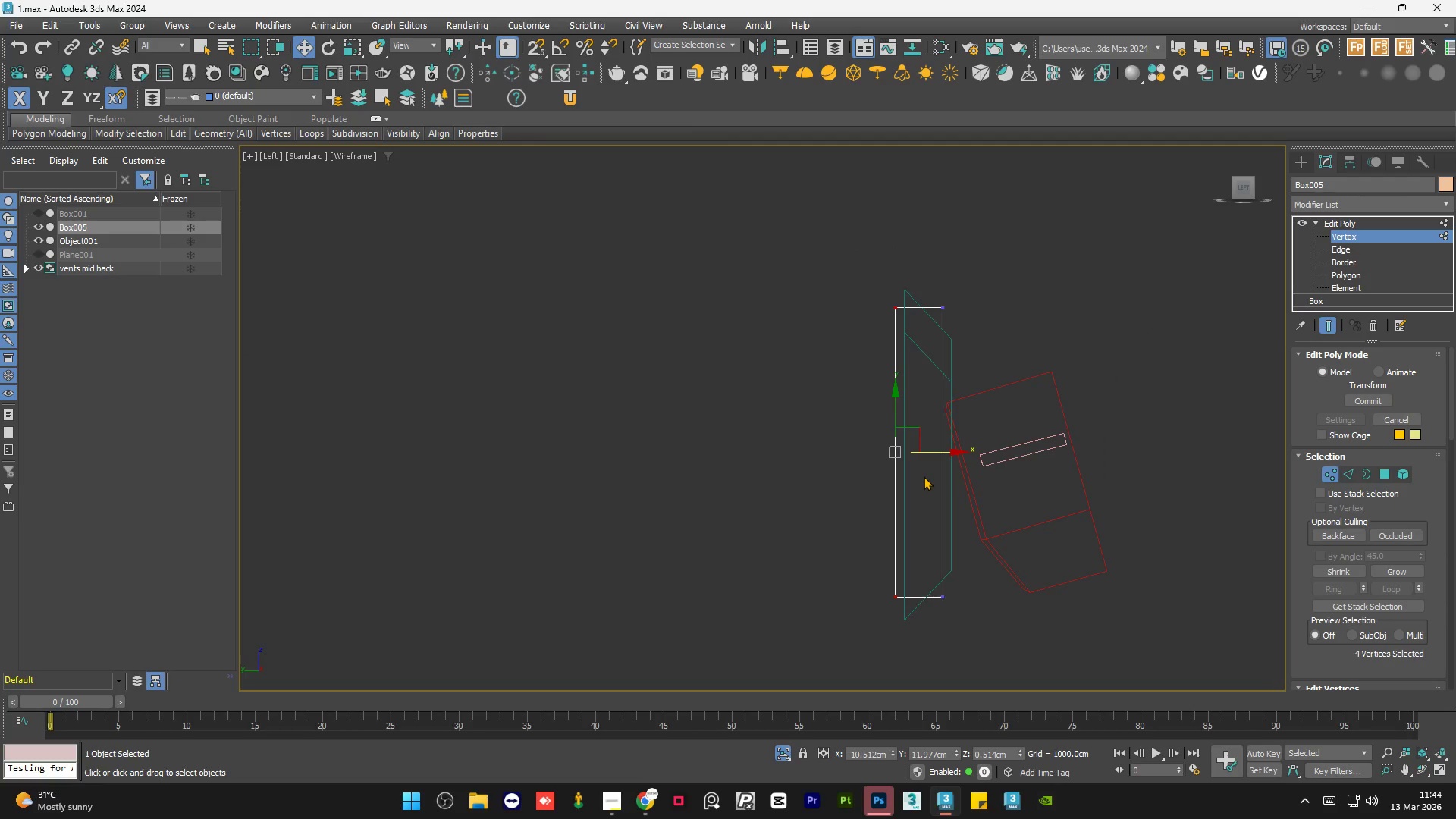 
scroll: coordinate [924, 476], scroll_direction: up, amount: 1.0
 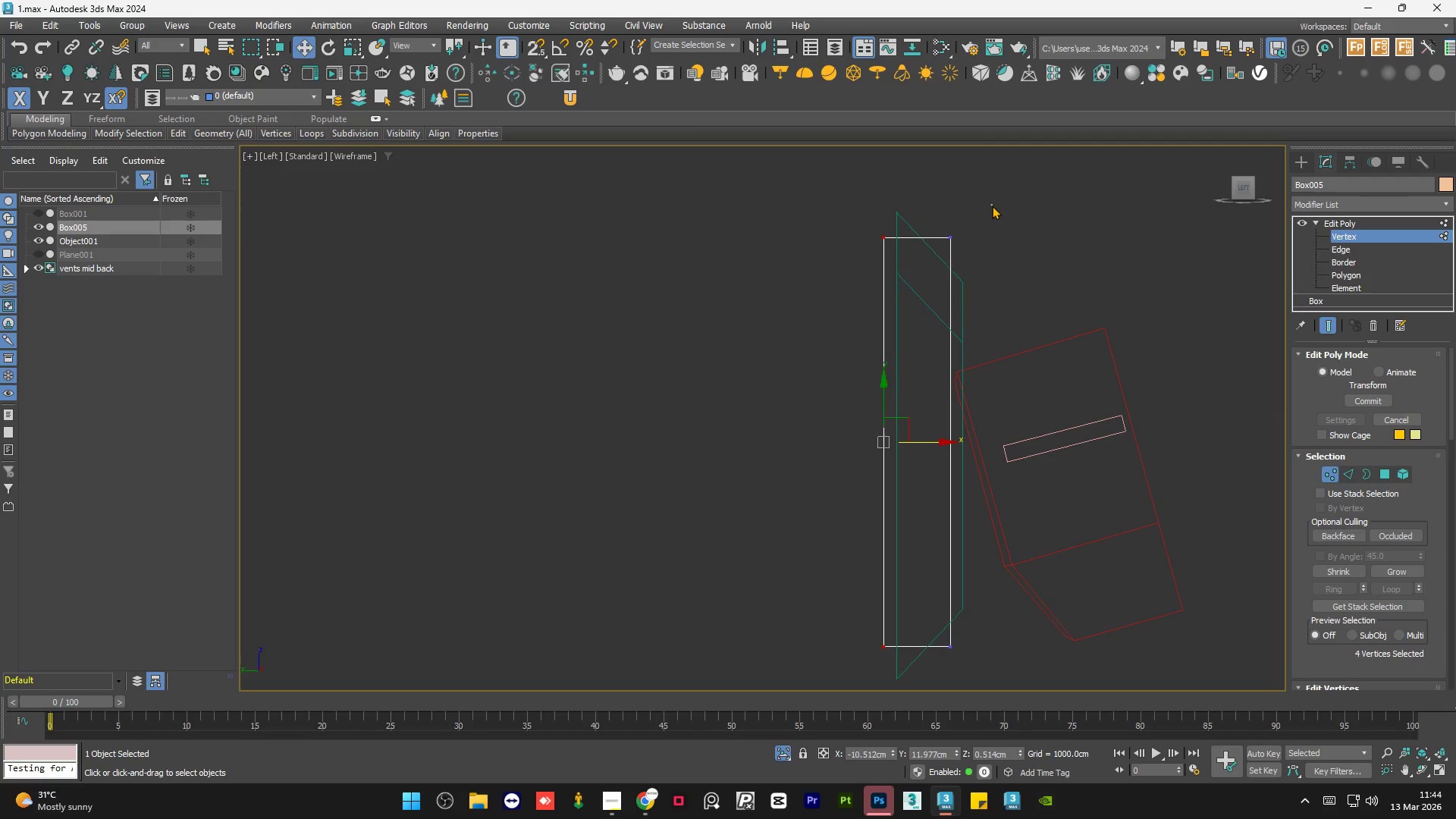 
left_click_drag(start_coordinate=[1012, 199], to_coordinate=[939, 267])
 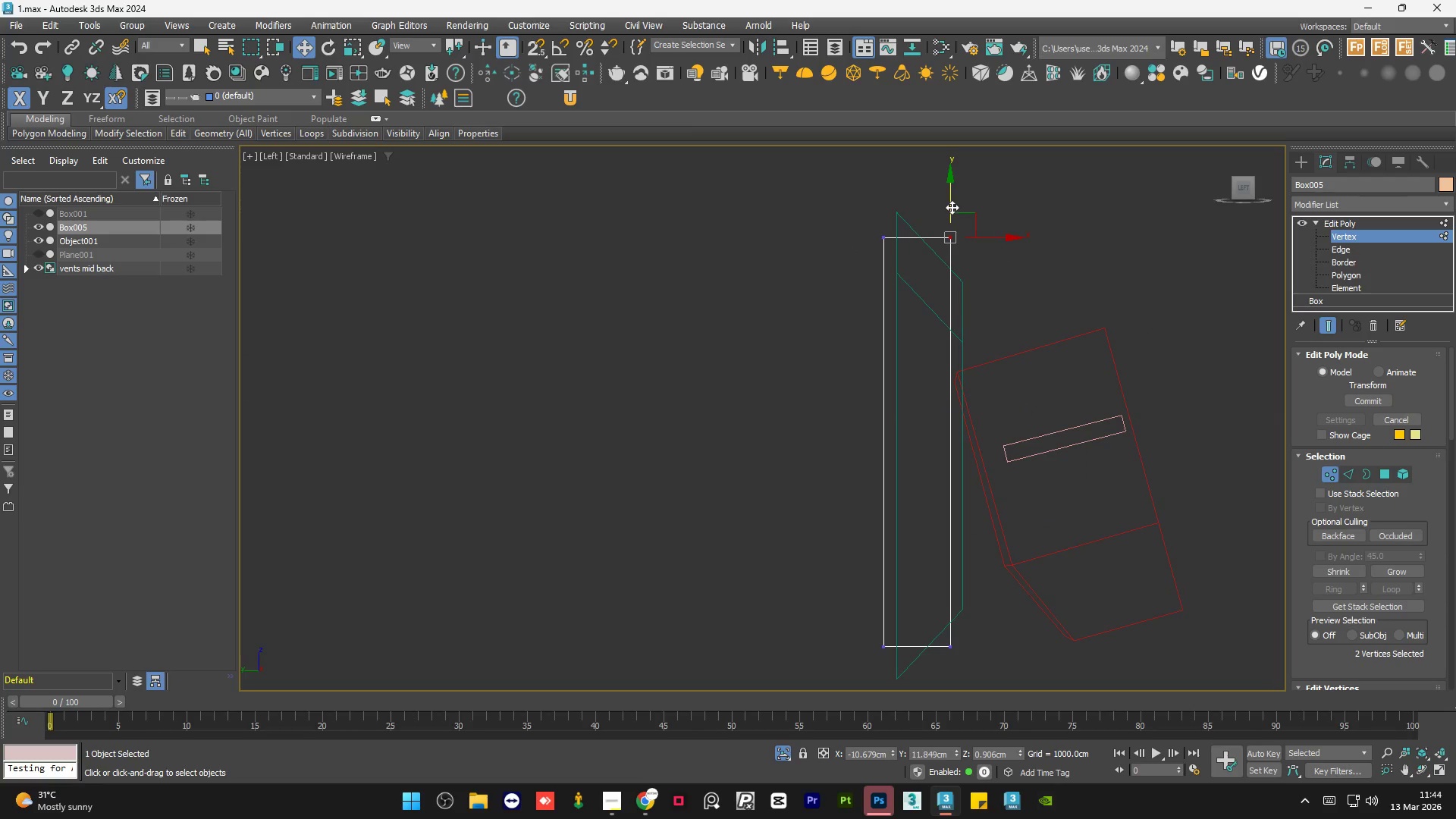 
left_click_drag(start_coordinate=[952, 207], to_coordinate=[956, 243])
 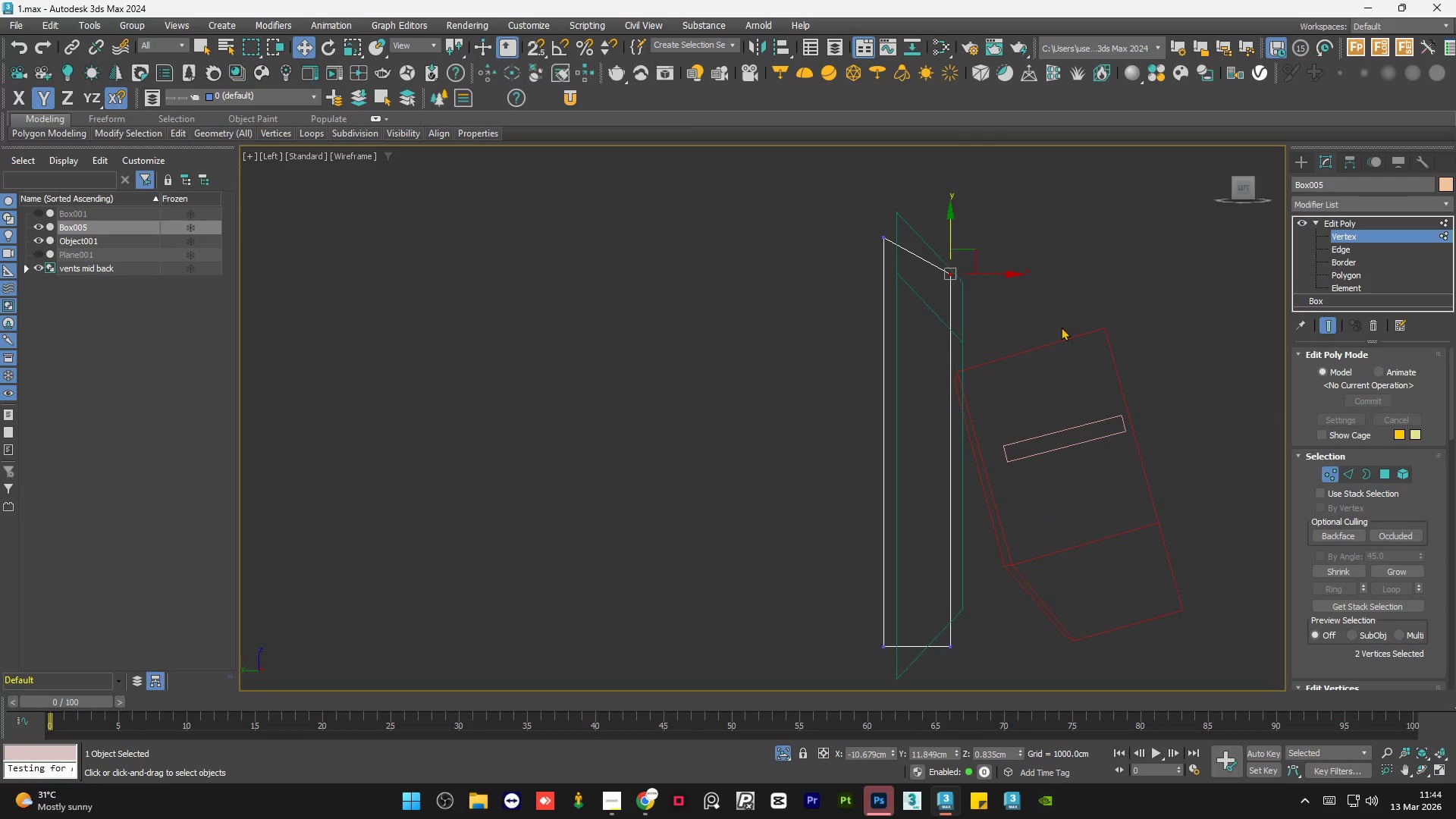 
double_click([1061, 327])
 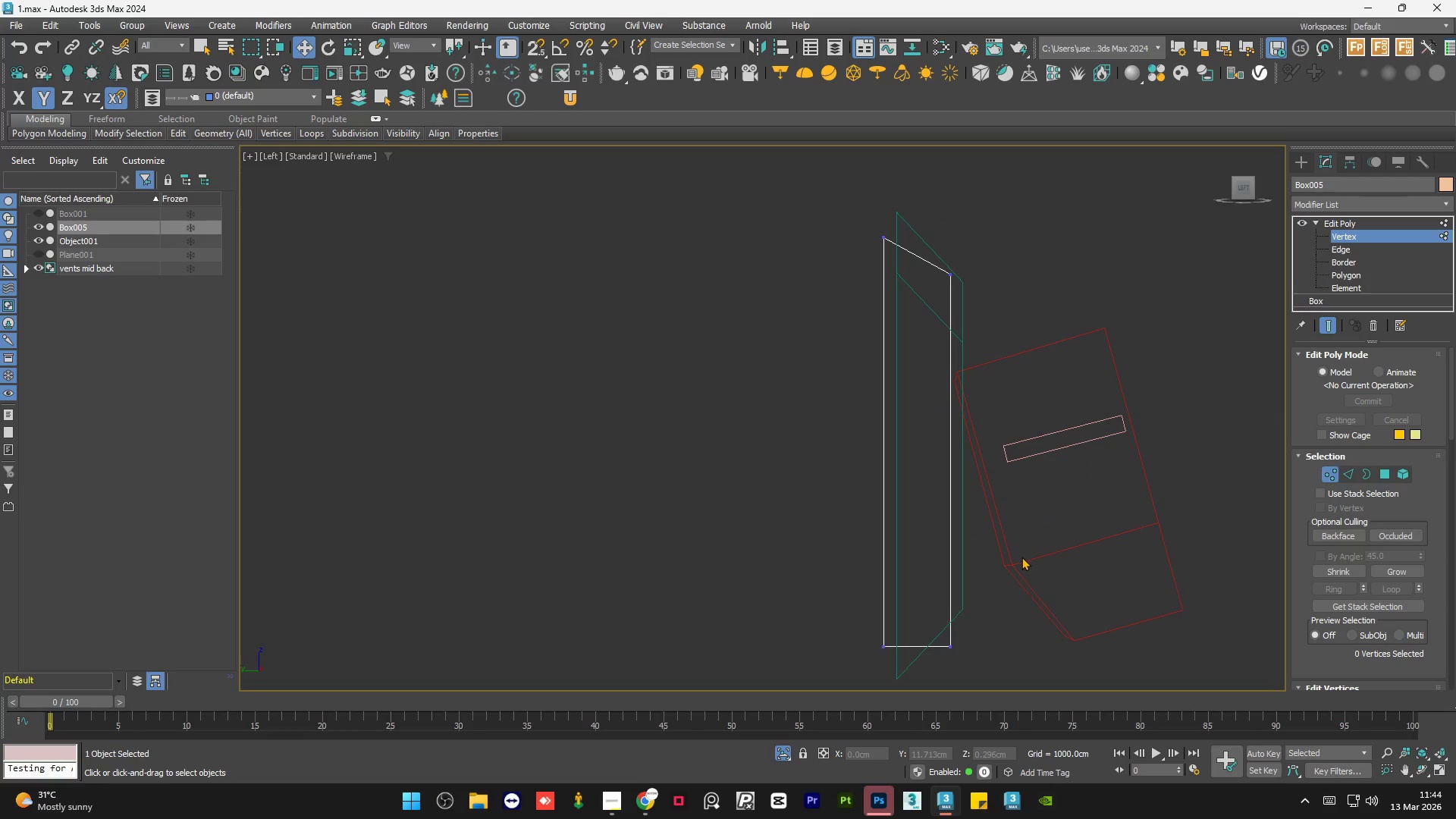 
left_click_drag(start_coordinate=[997, 598], to_coordinate=[930, 675])
 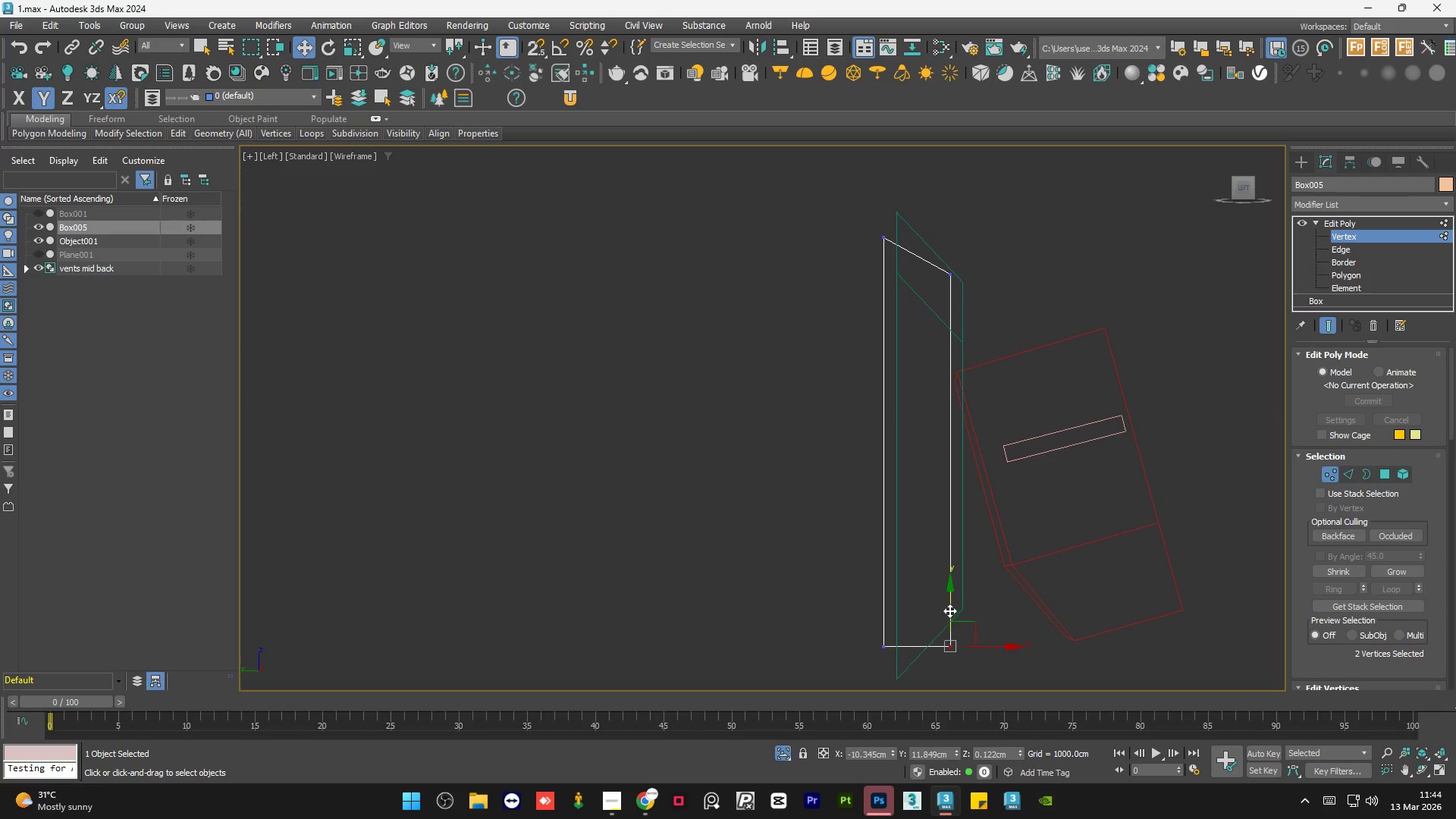 
left_click_drag(start_coordinate=[949, 610], to_coordinate=[941, 580])
 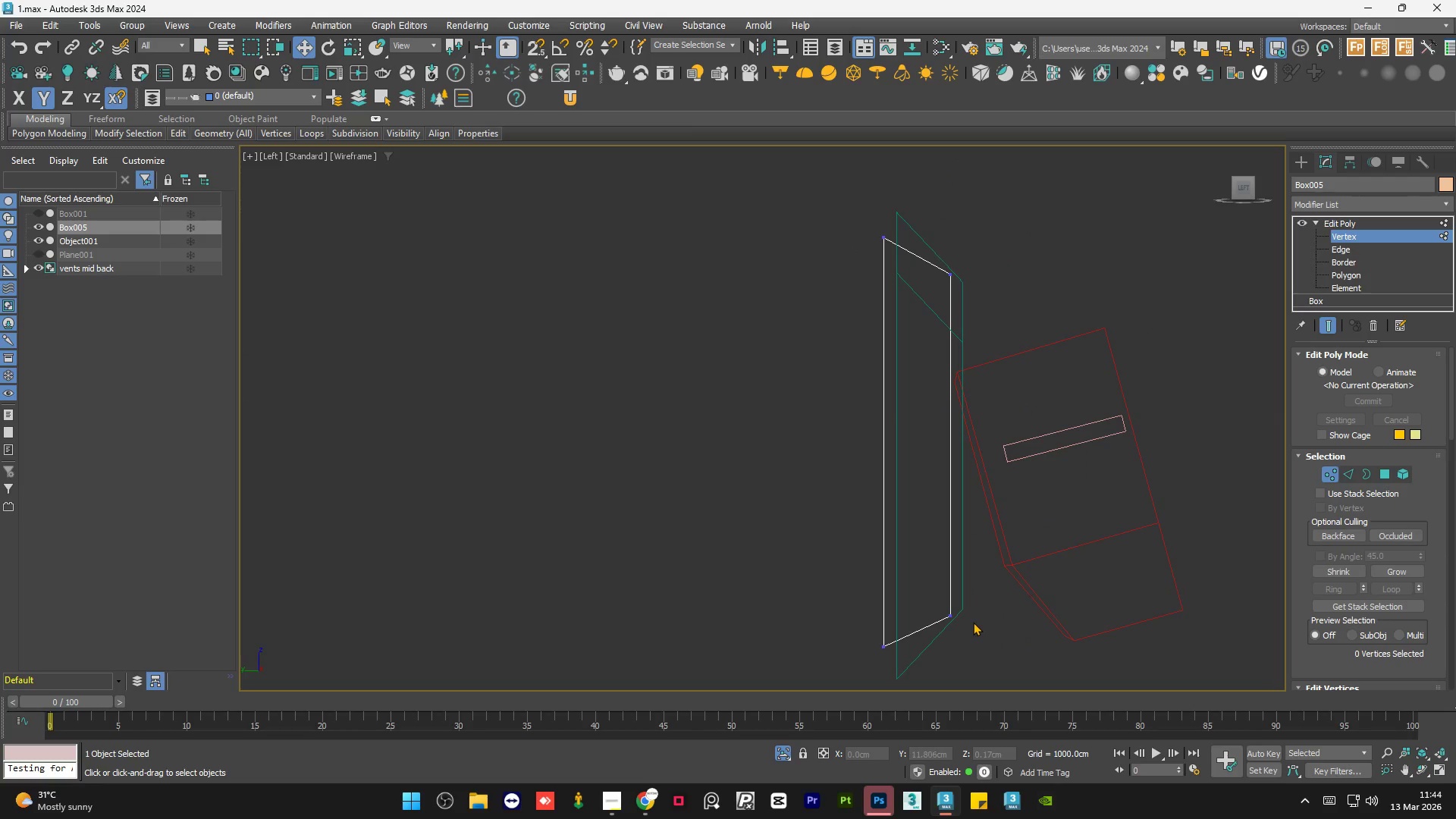 
left_click([941, 580])
 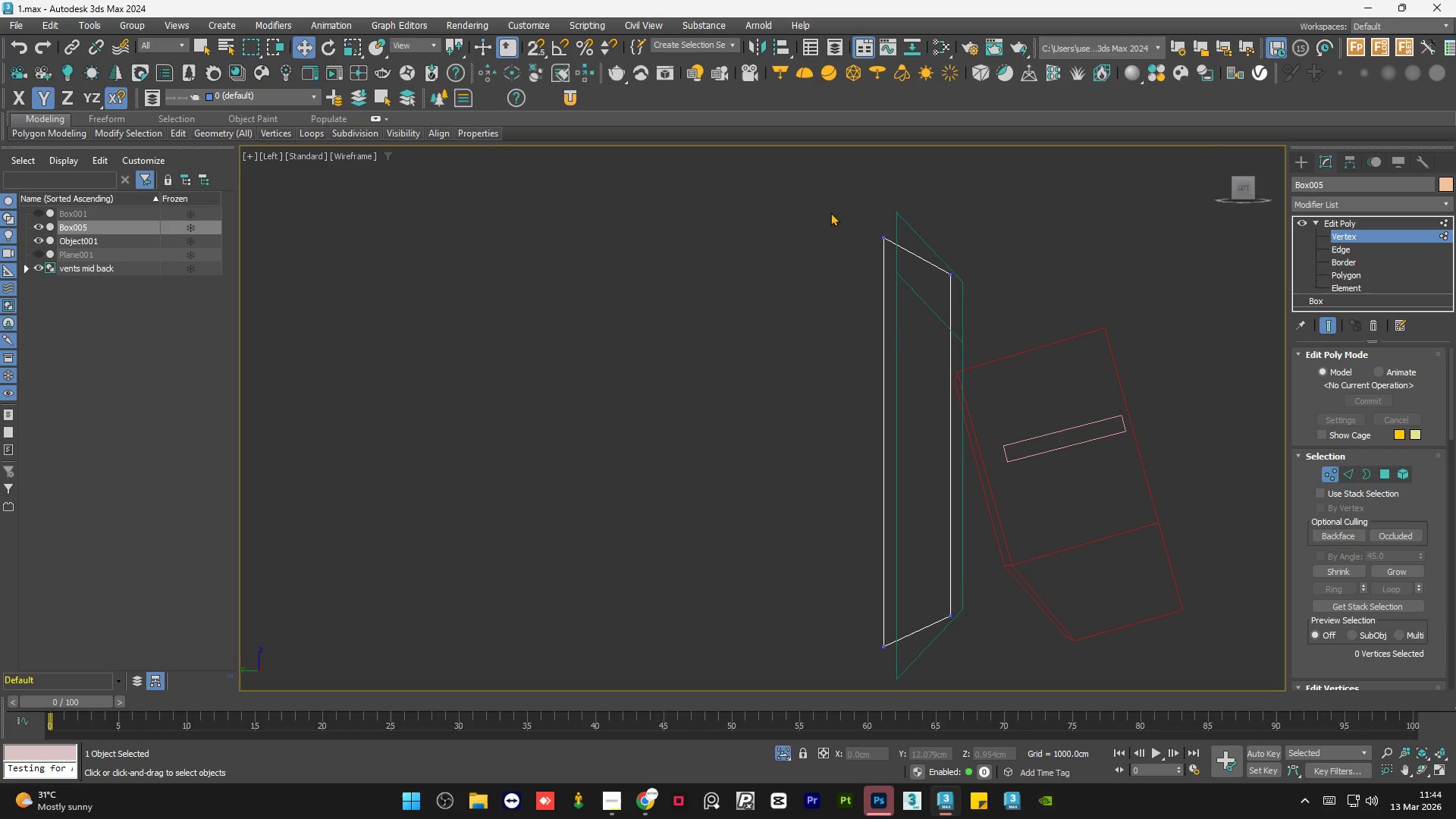 
left_click_drag(start_coordinate=[815, 184], to_coordinate=[915, 688])
 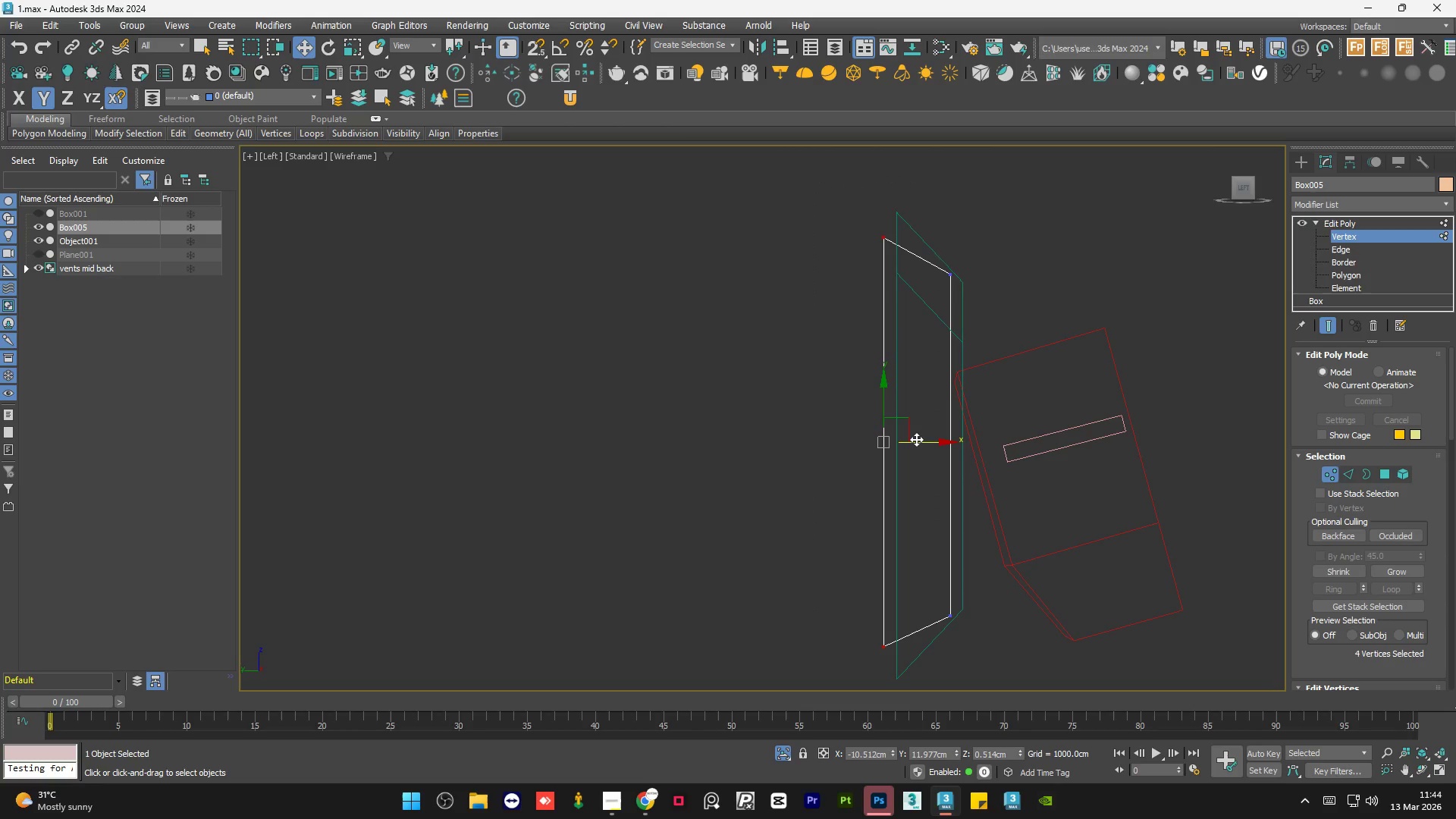 
left_click_drag(start_coordinate=[914, 441], to_coordinate=[934, 441])
 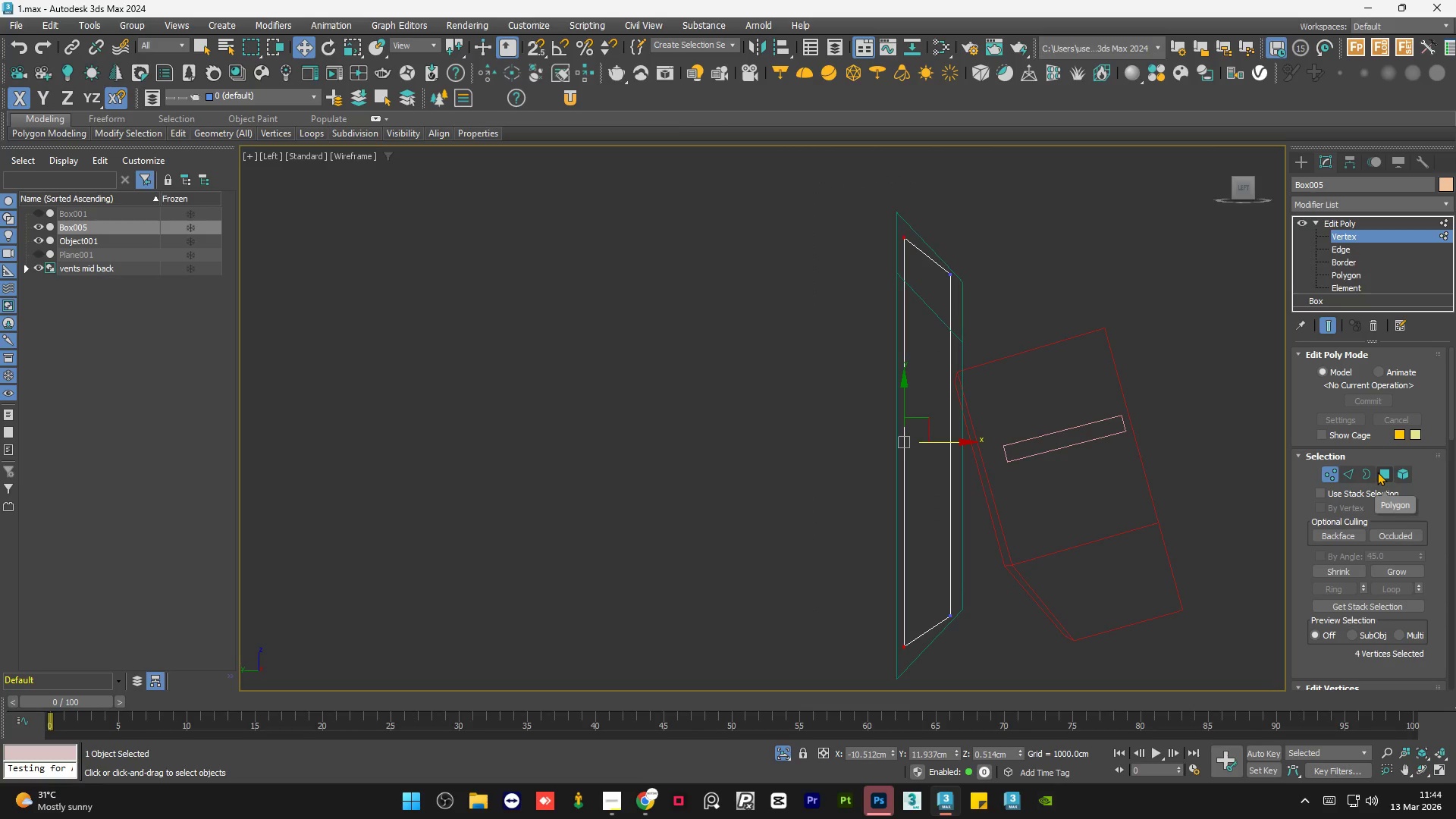 
double_click([1065, 224])
 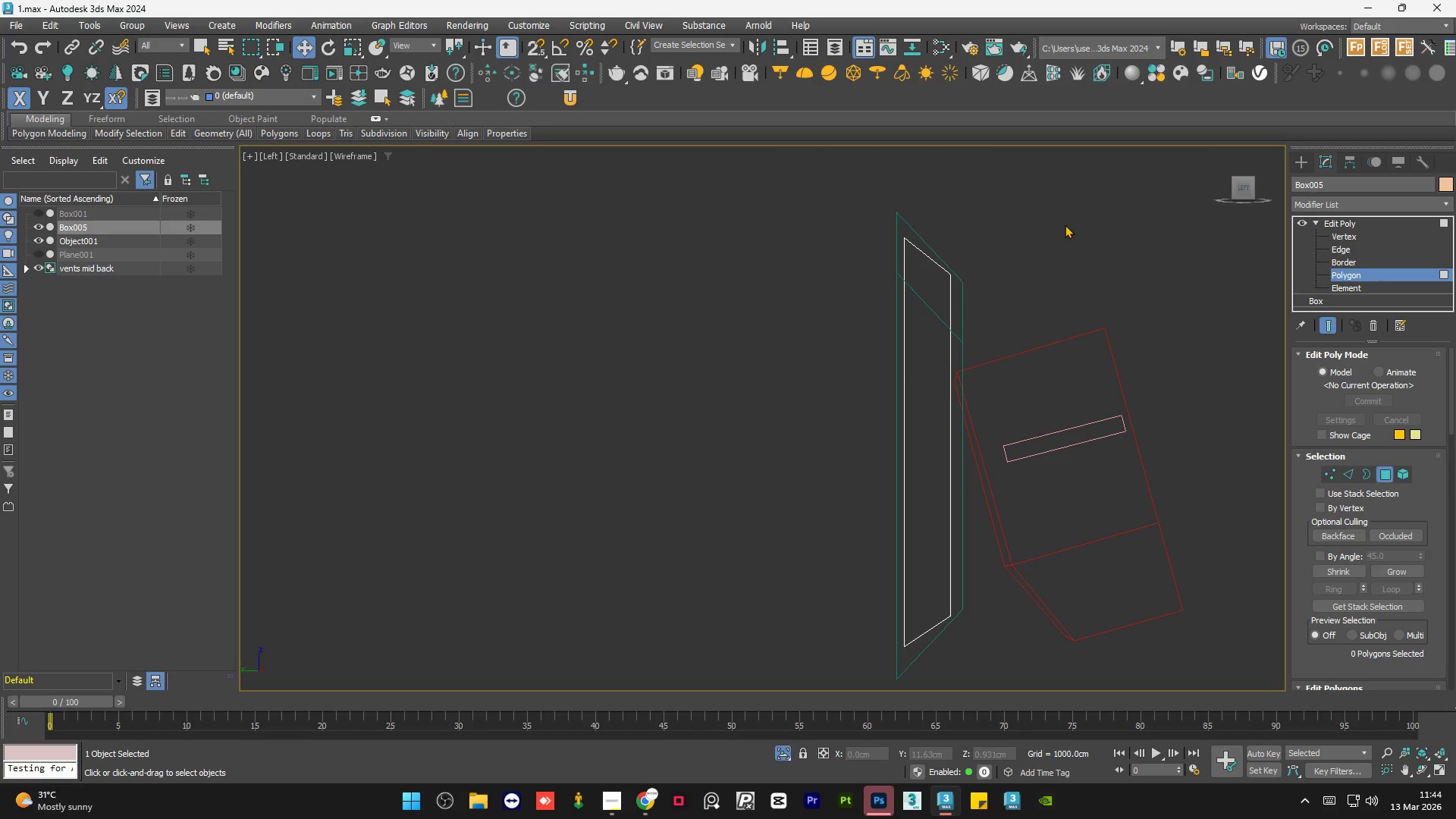 
key(F3)
 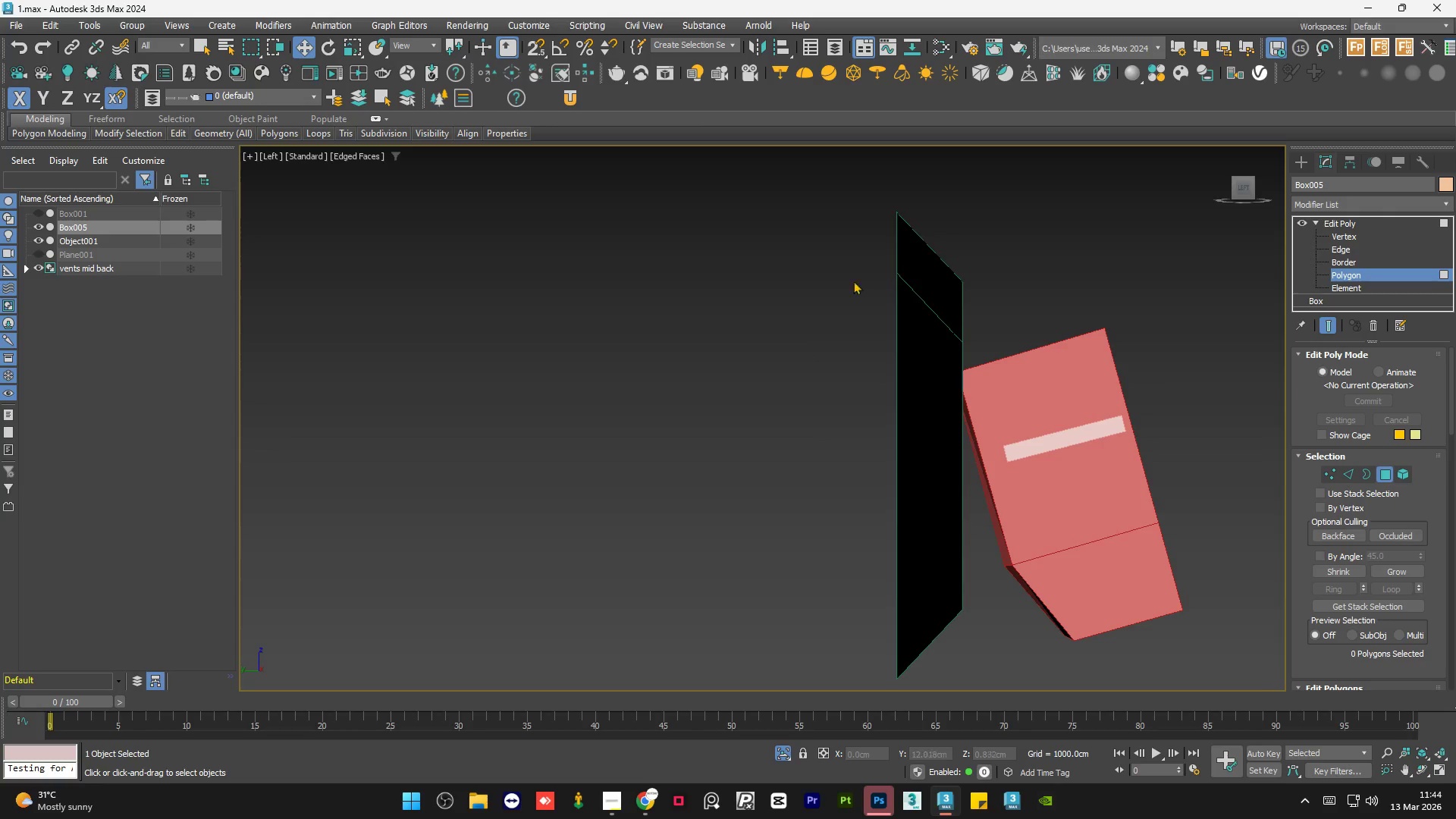 
scroll: coordinate [785, 320], scroll_direction: down, amount: 2.0
 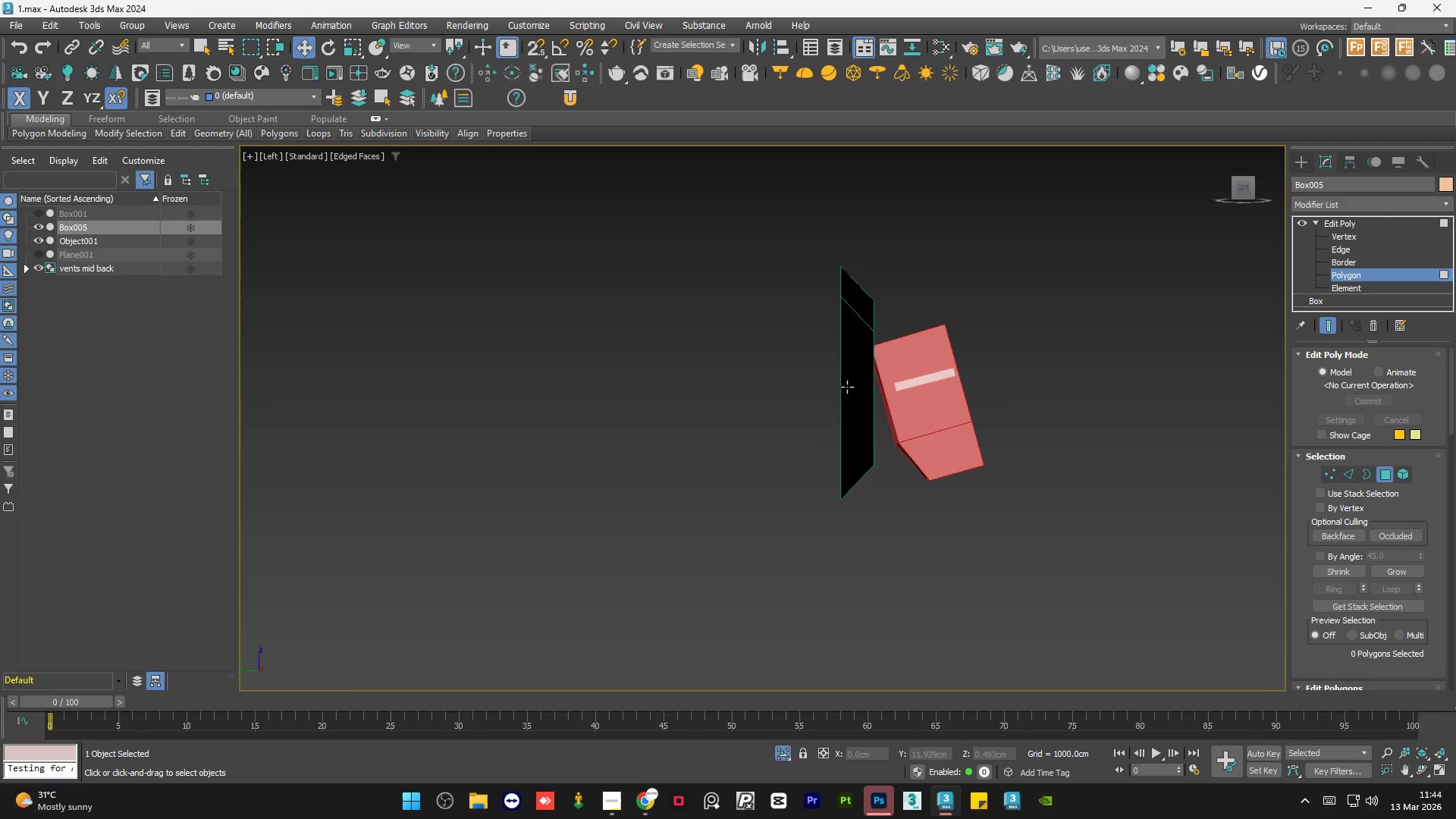 
hold_key(key=AltLeft, duration=0.72)
 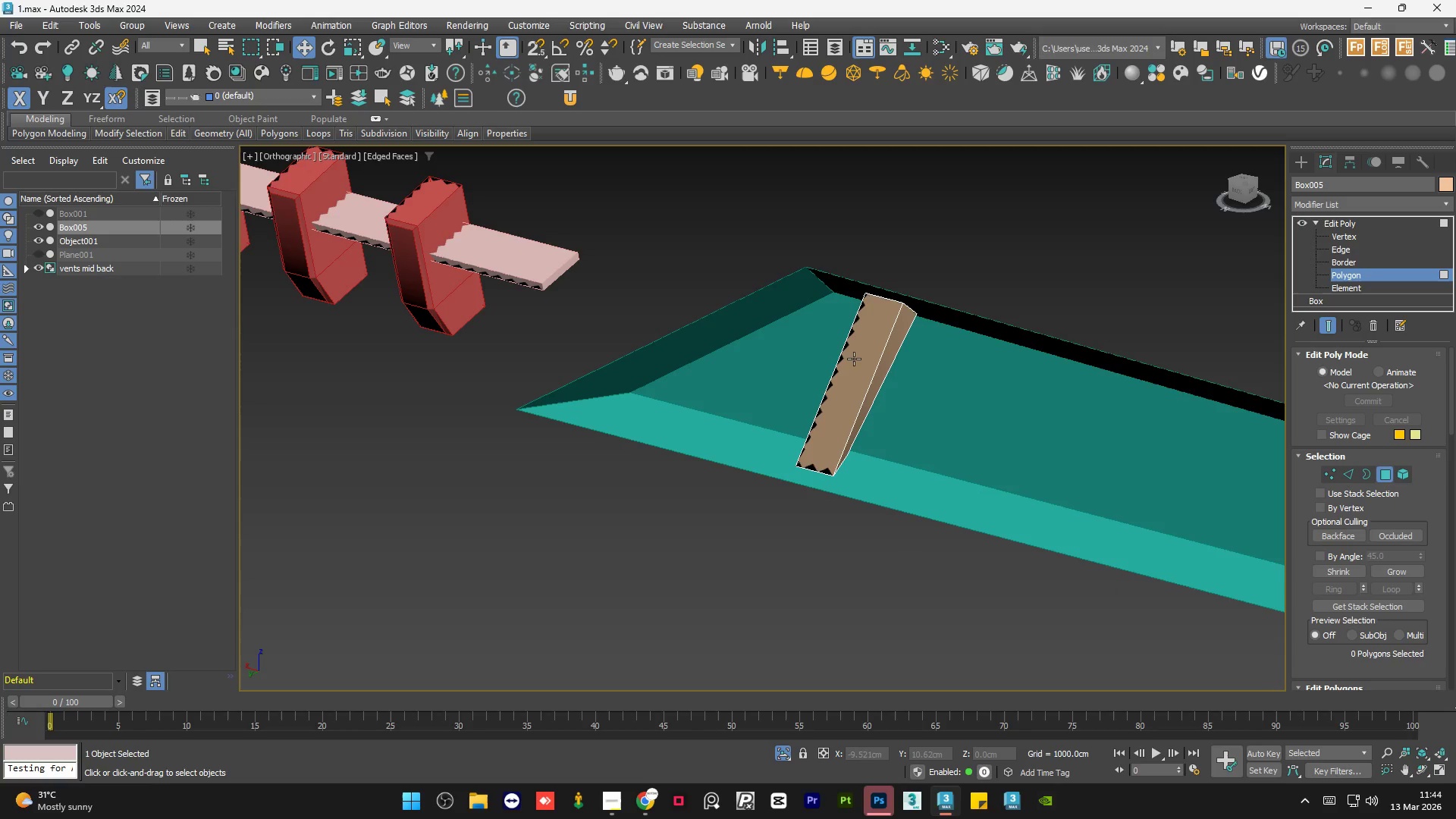 
hold_key(key=AltLeft, duration=1.38)
 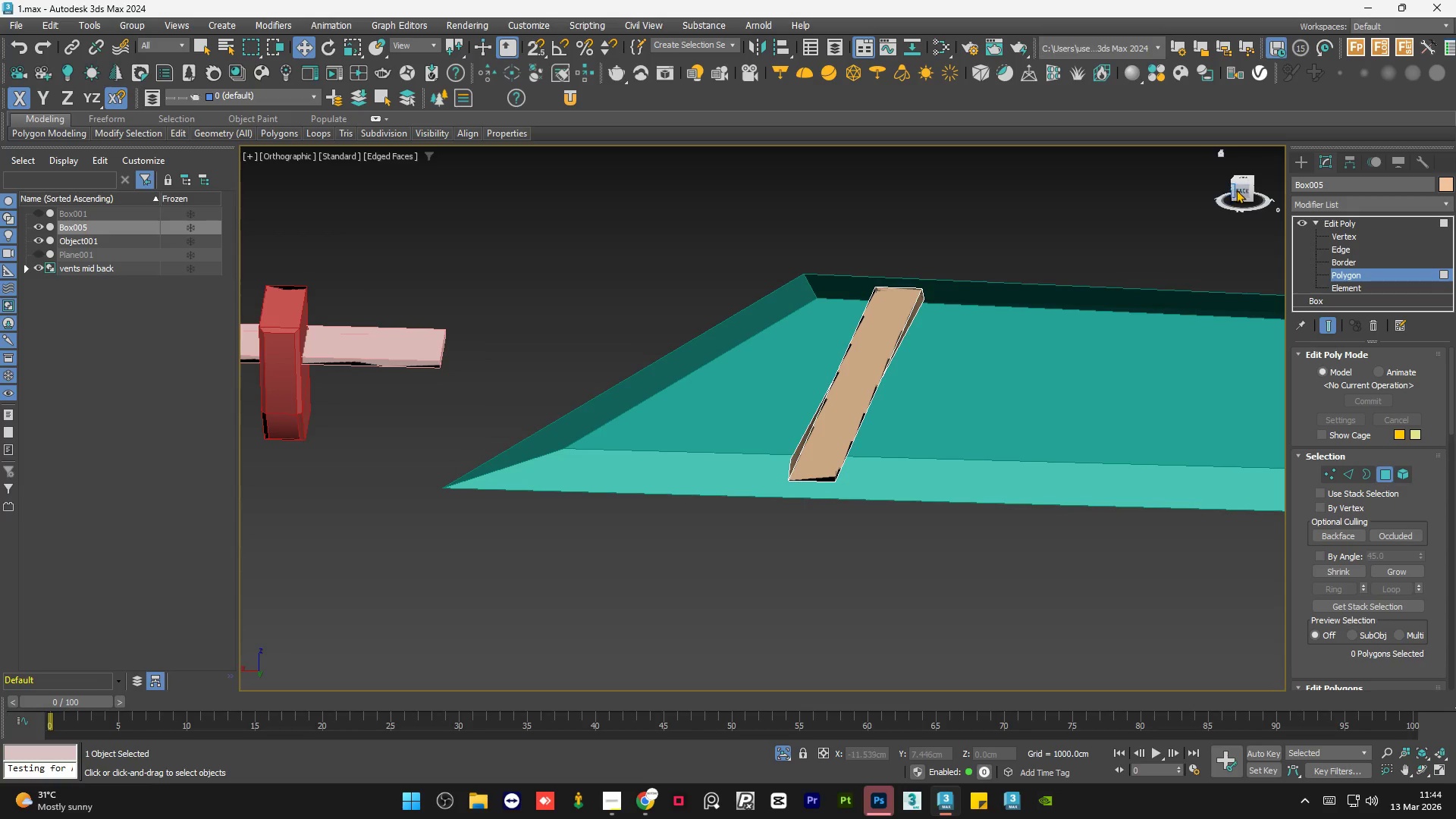 
left_click([1236, 190])
 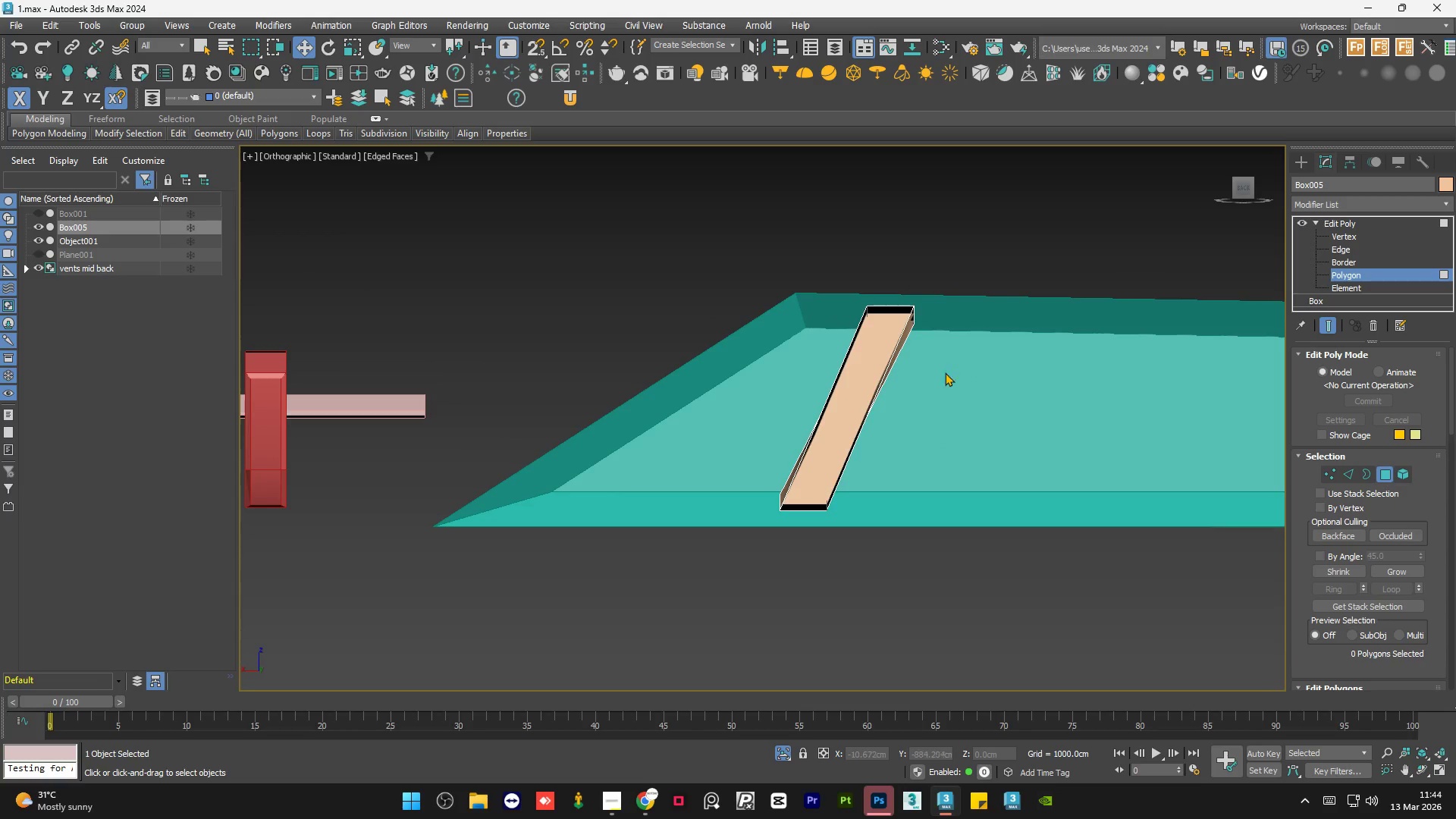 
scroll: coordinate [912, 346], scroll_direction: up, amount: 3.0
 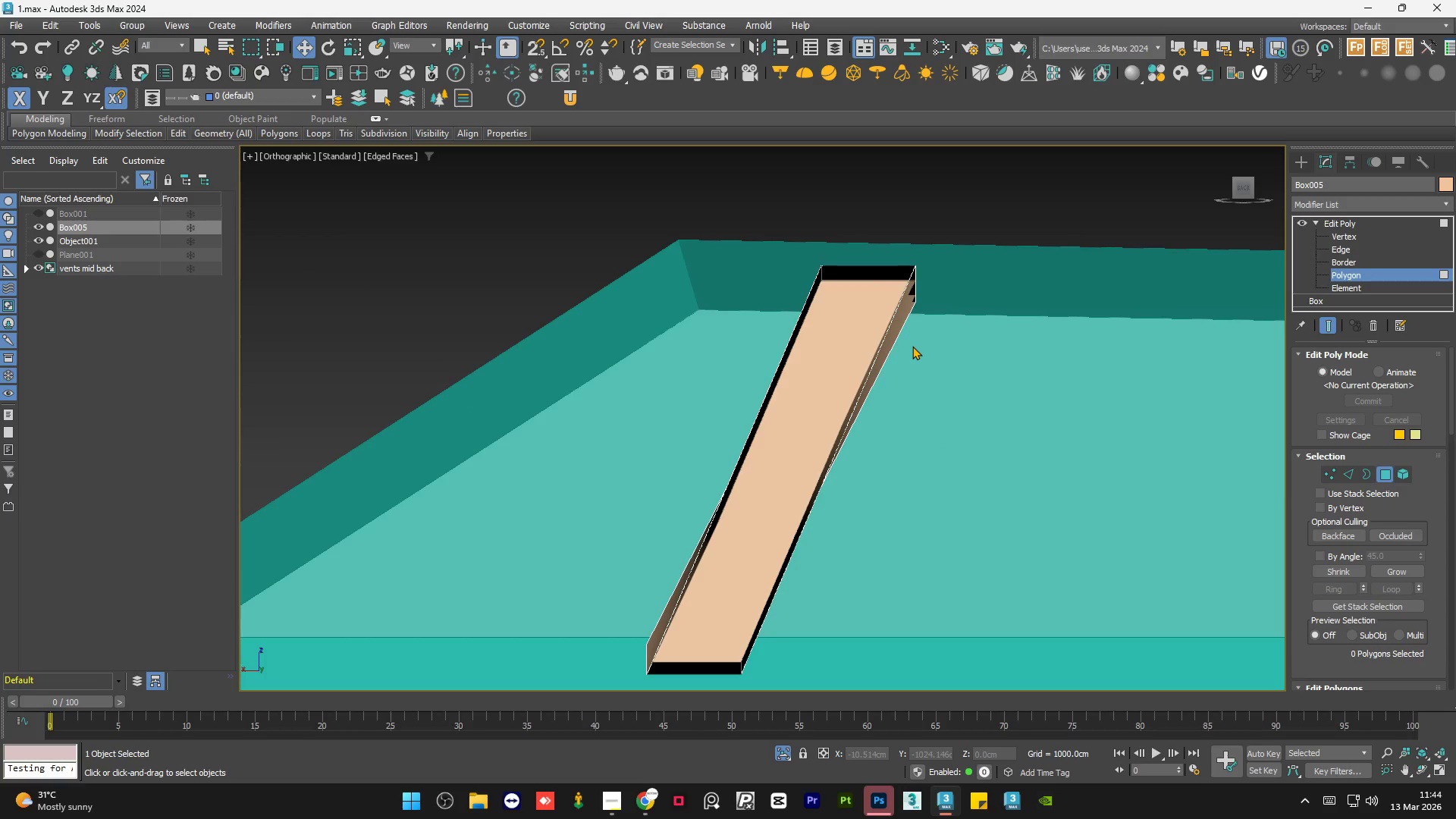 
key(Alt+Control+AltLeft)
 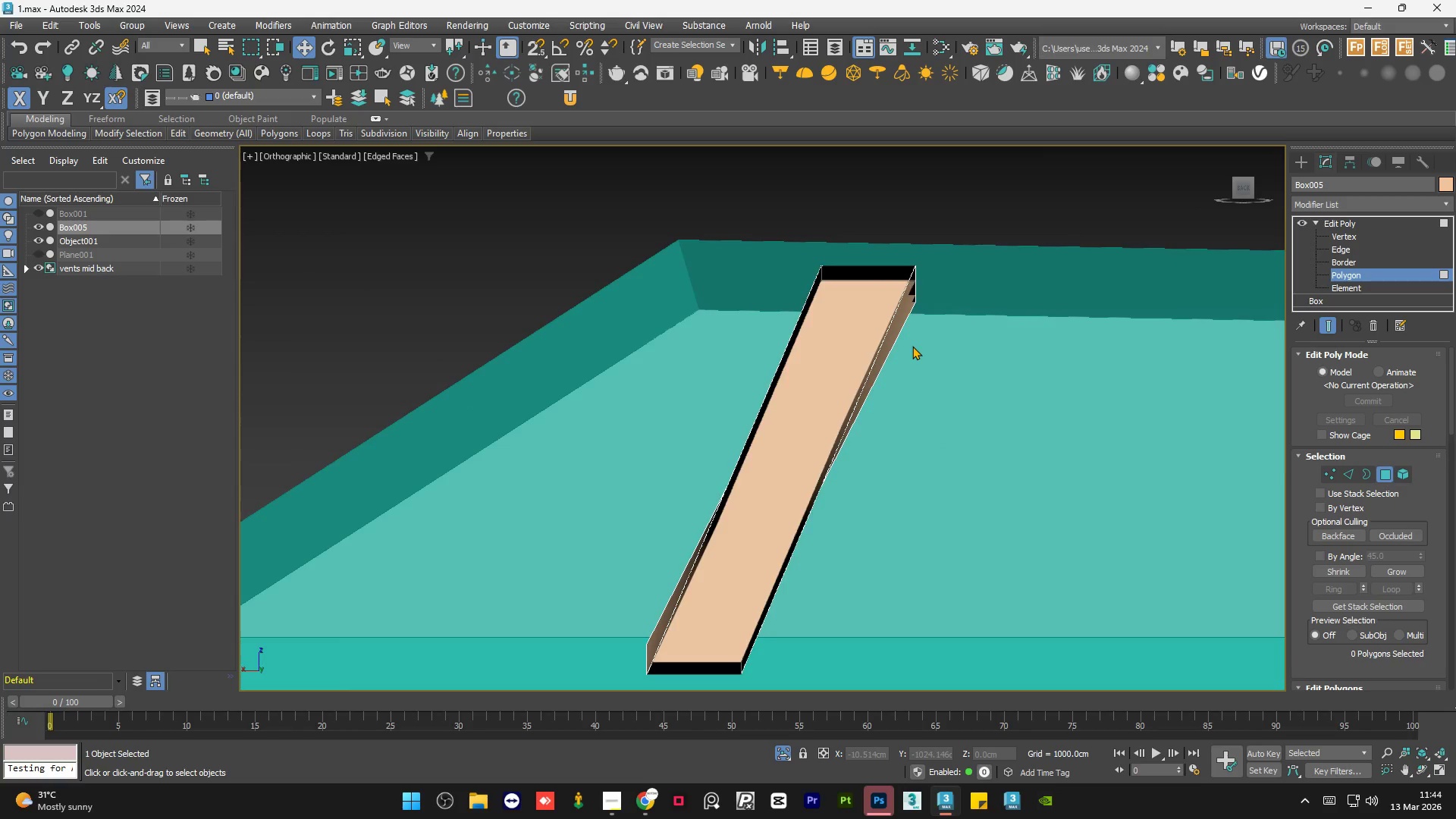 
key(Alt+Control+Z)
 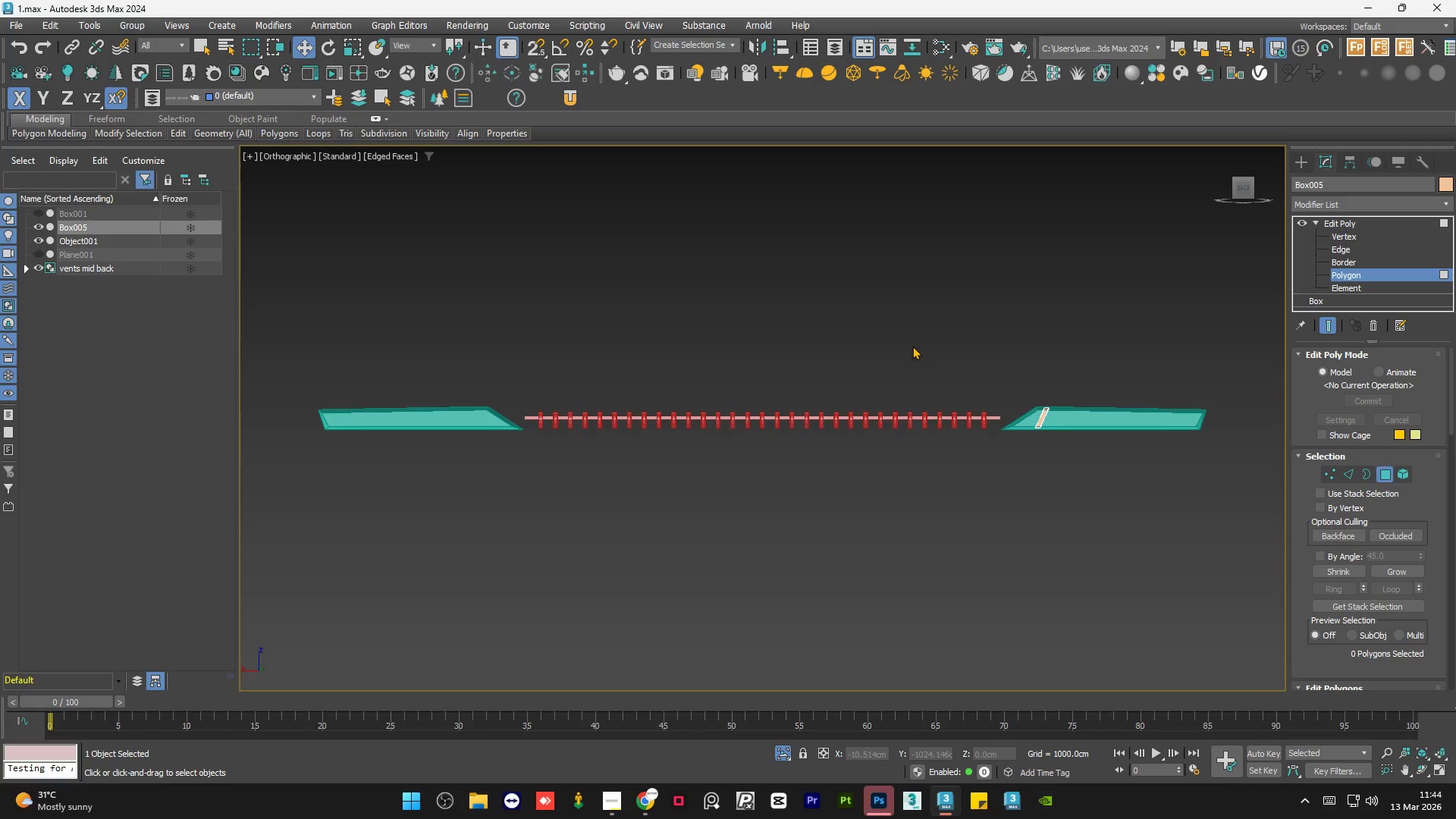 
key(Escape)
 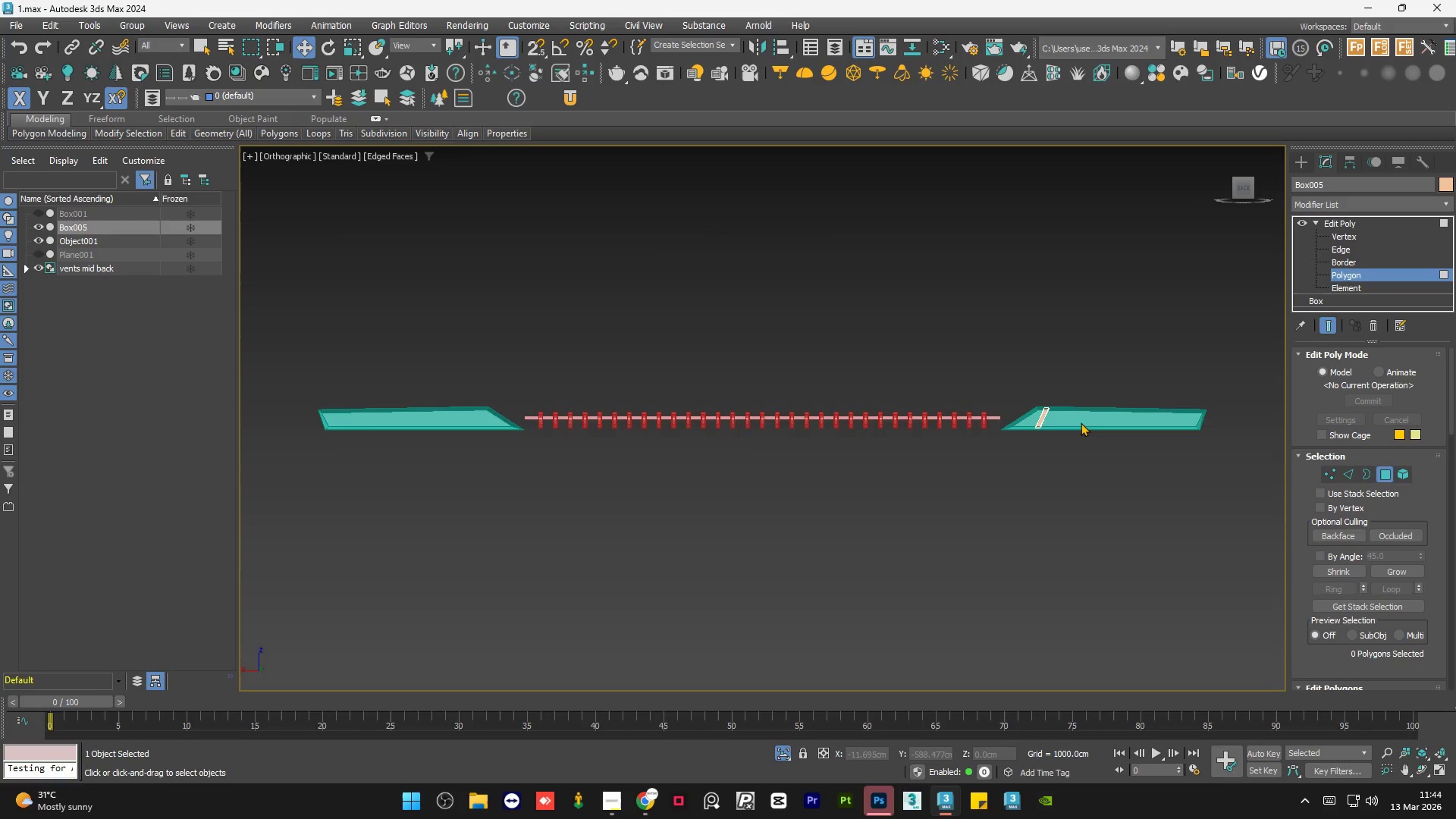 
scroll: coordinate [1021, 425], scroll_direction: up, amount: 5.0
 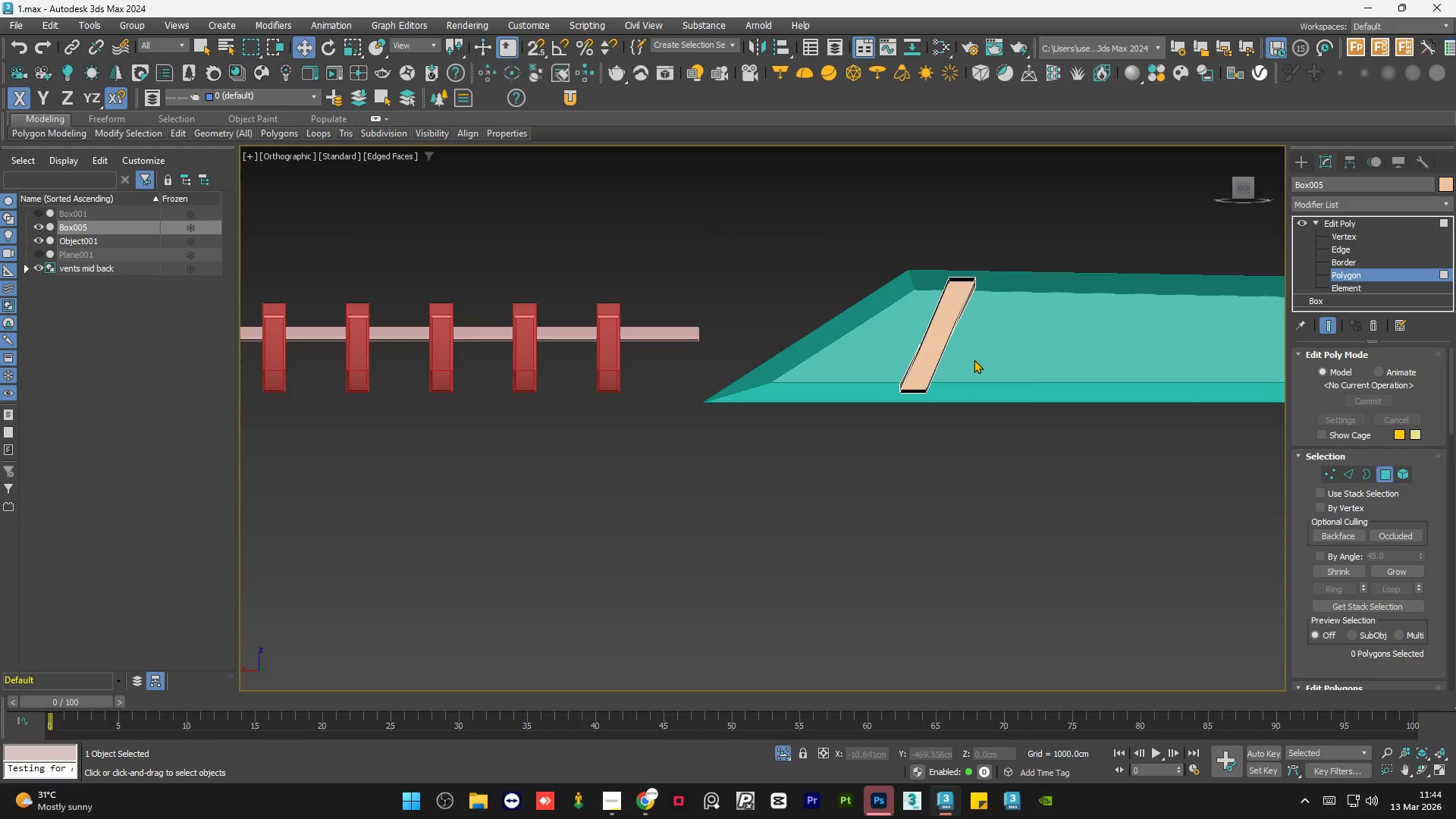 
key(Control+Z)
 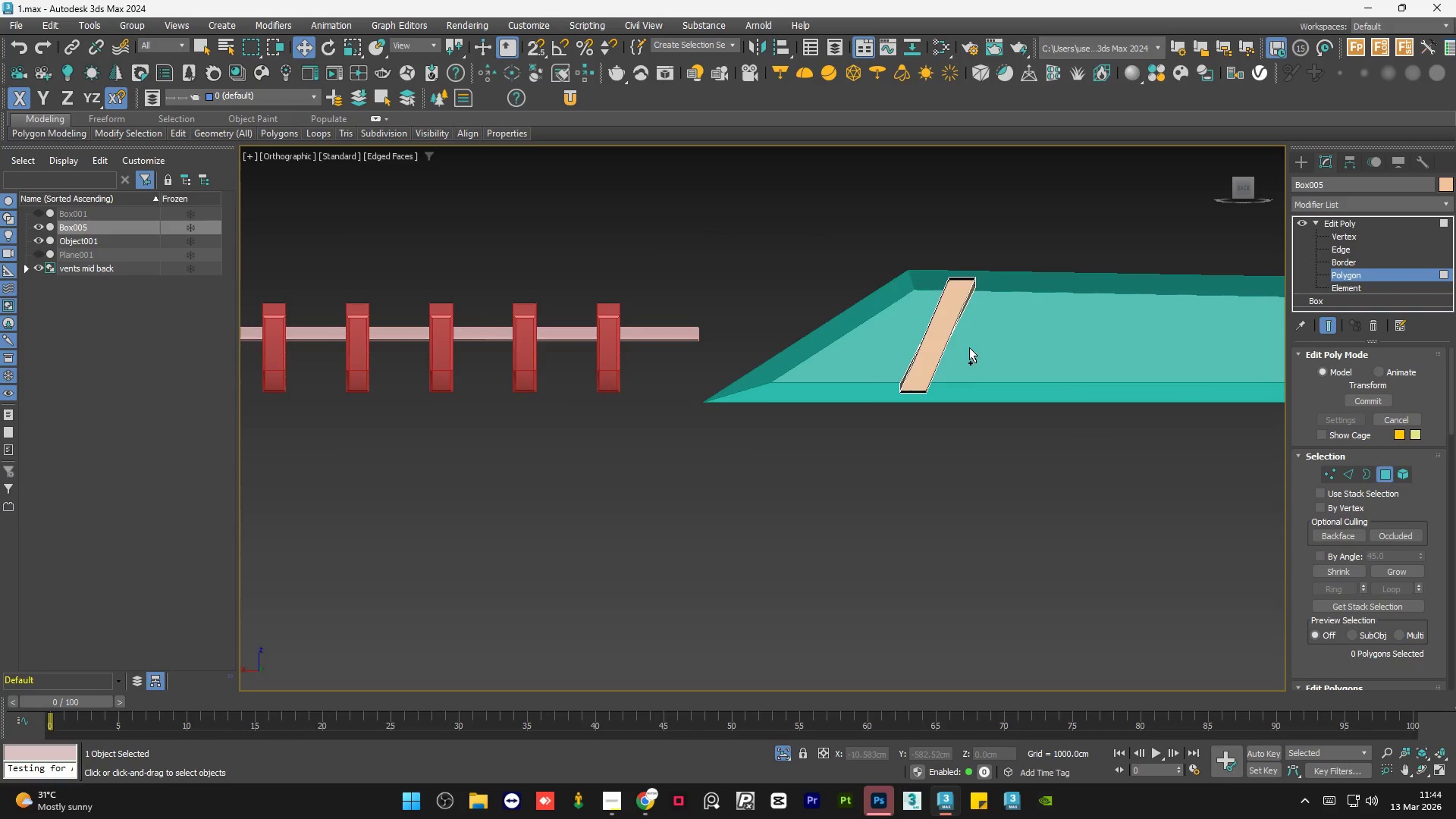 
key(Control+Z)
 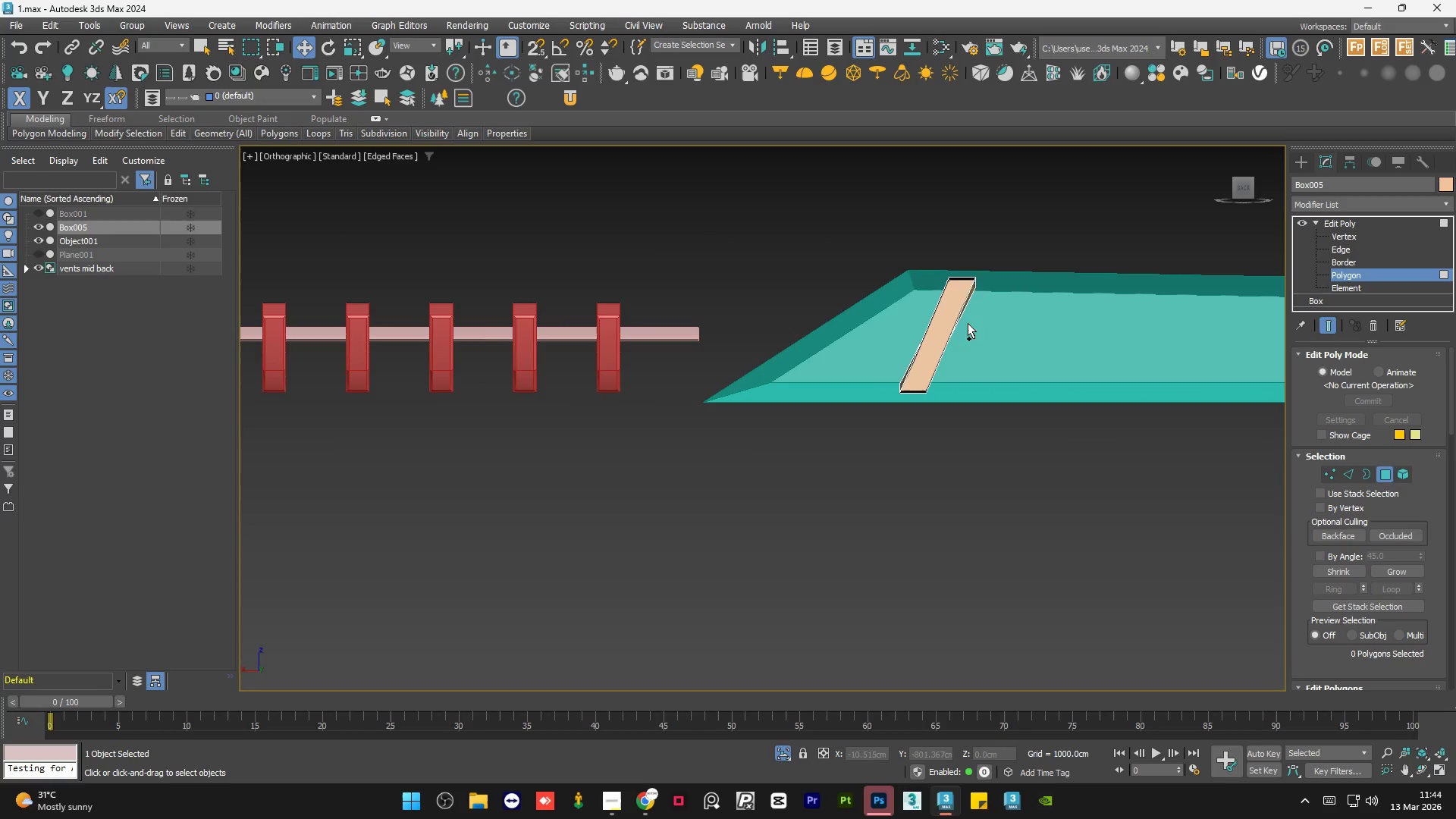 
key(Control+Z)
 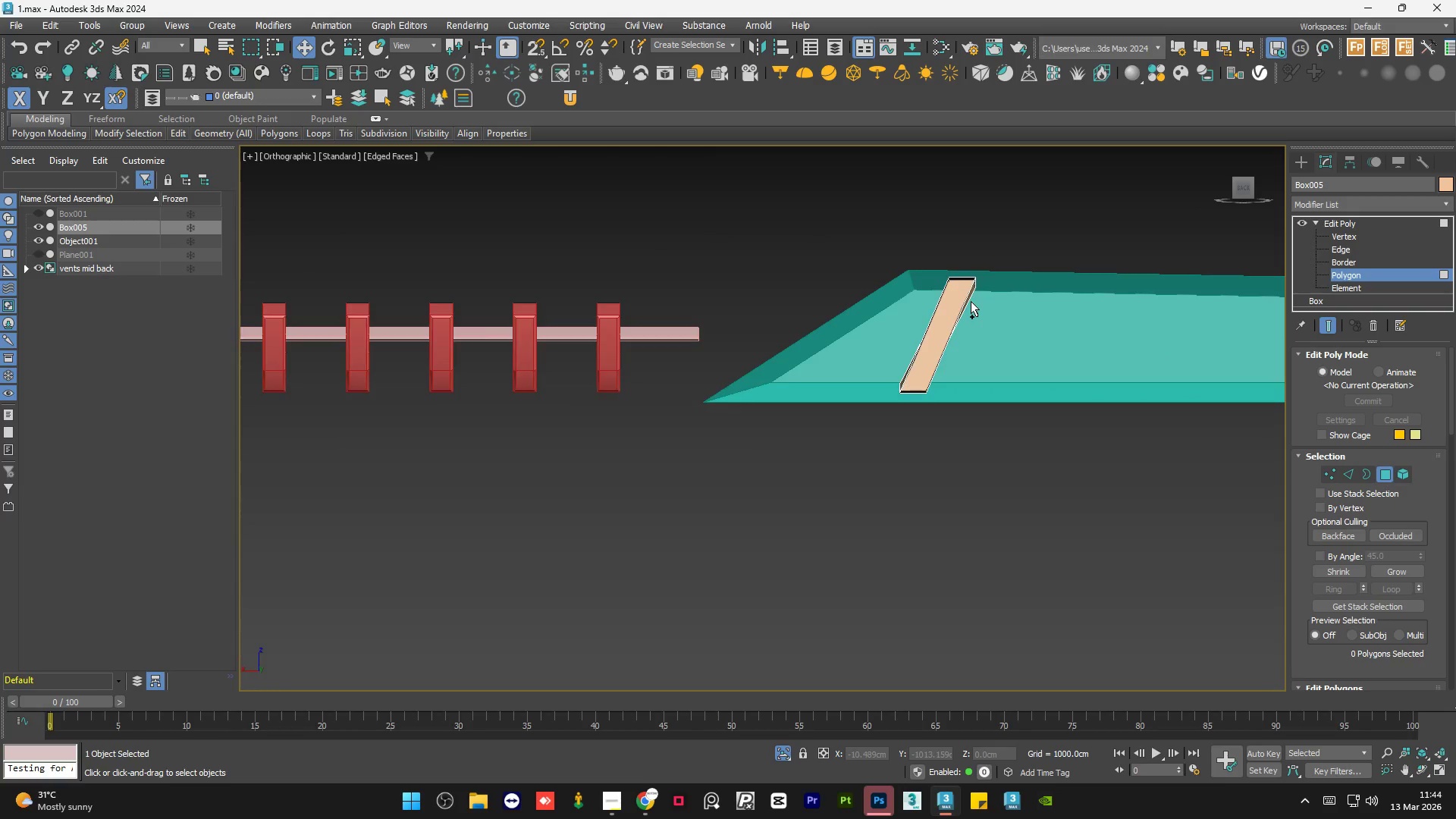 
key(Control+Z)
 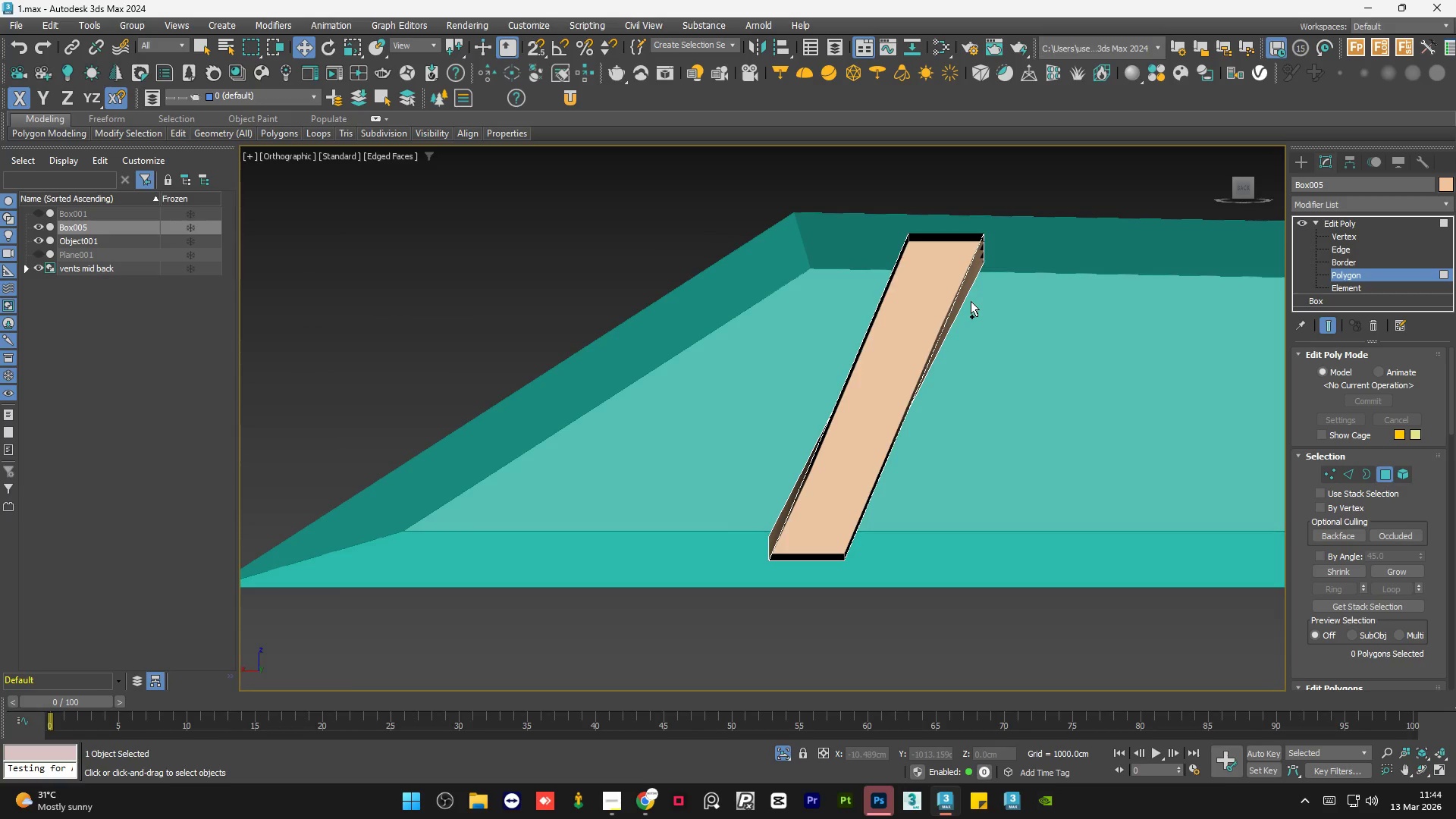 
scroll: coordinate [971, 301], scroll_direction: up, amount: 1.0
 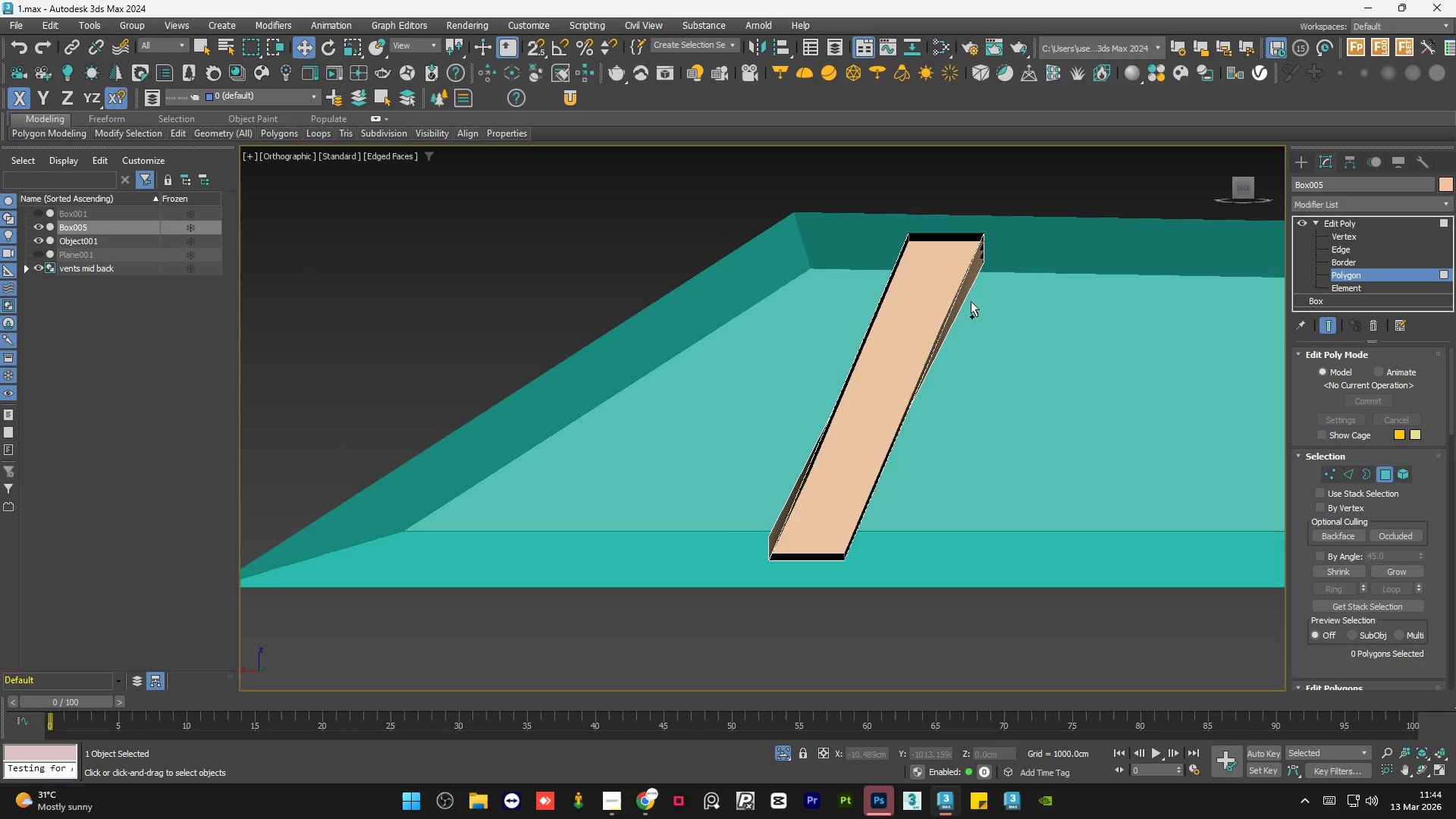 
key(Control+Z)
 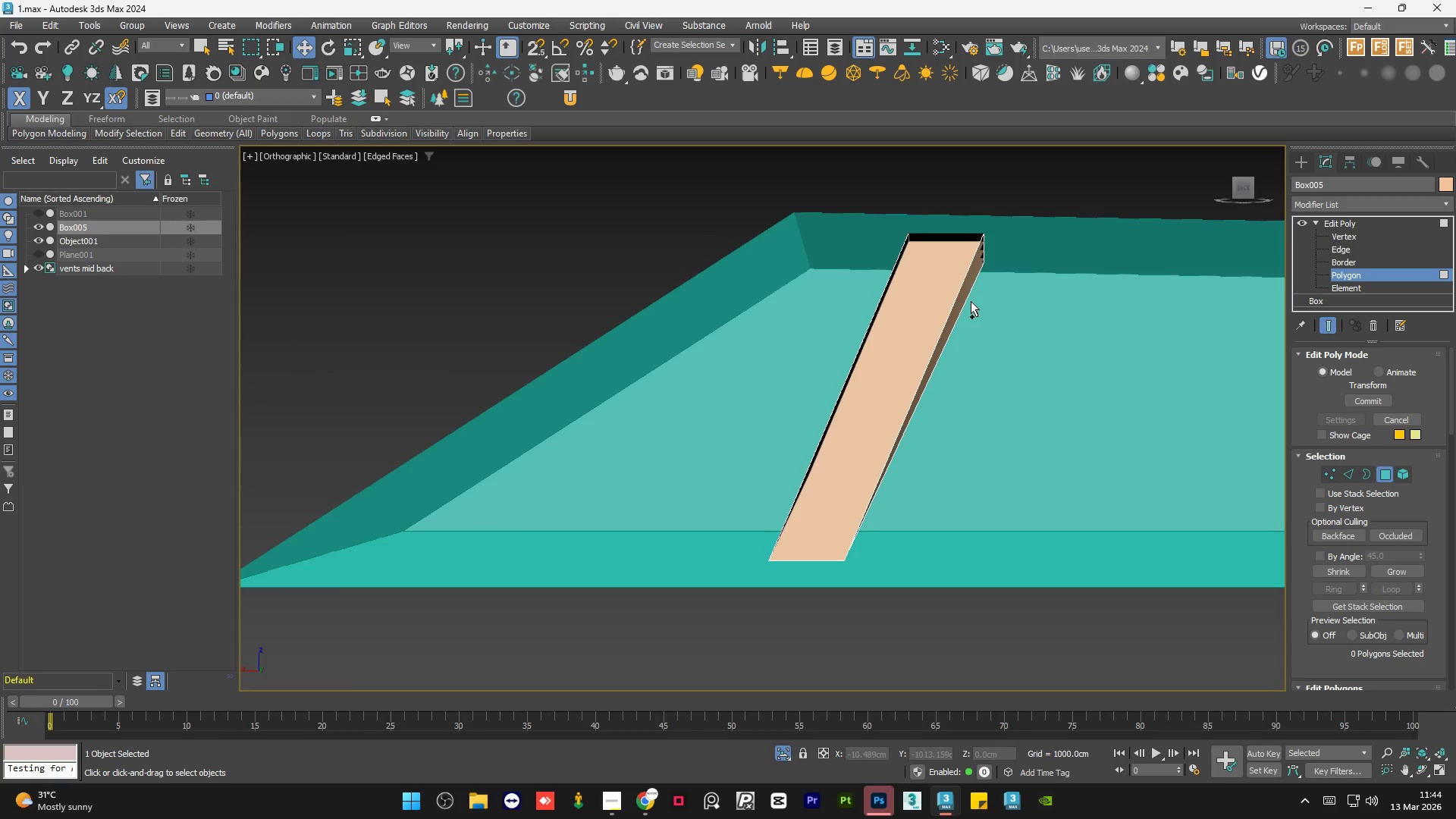 
key(Control+Z)
 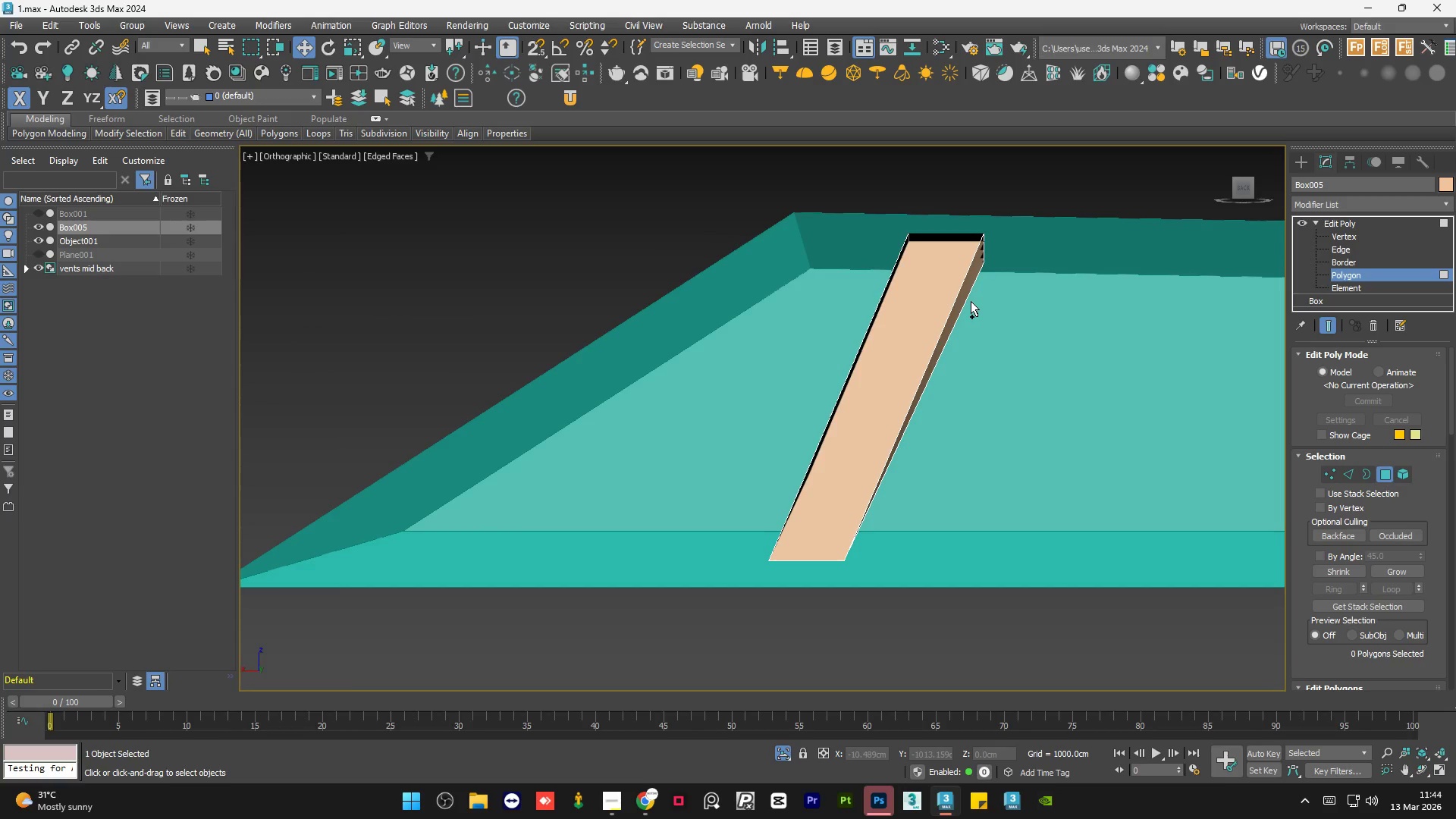 
key(Control+Z)
 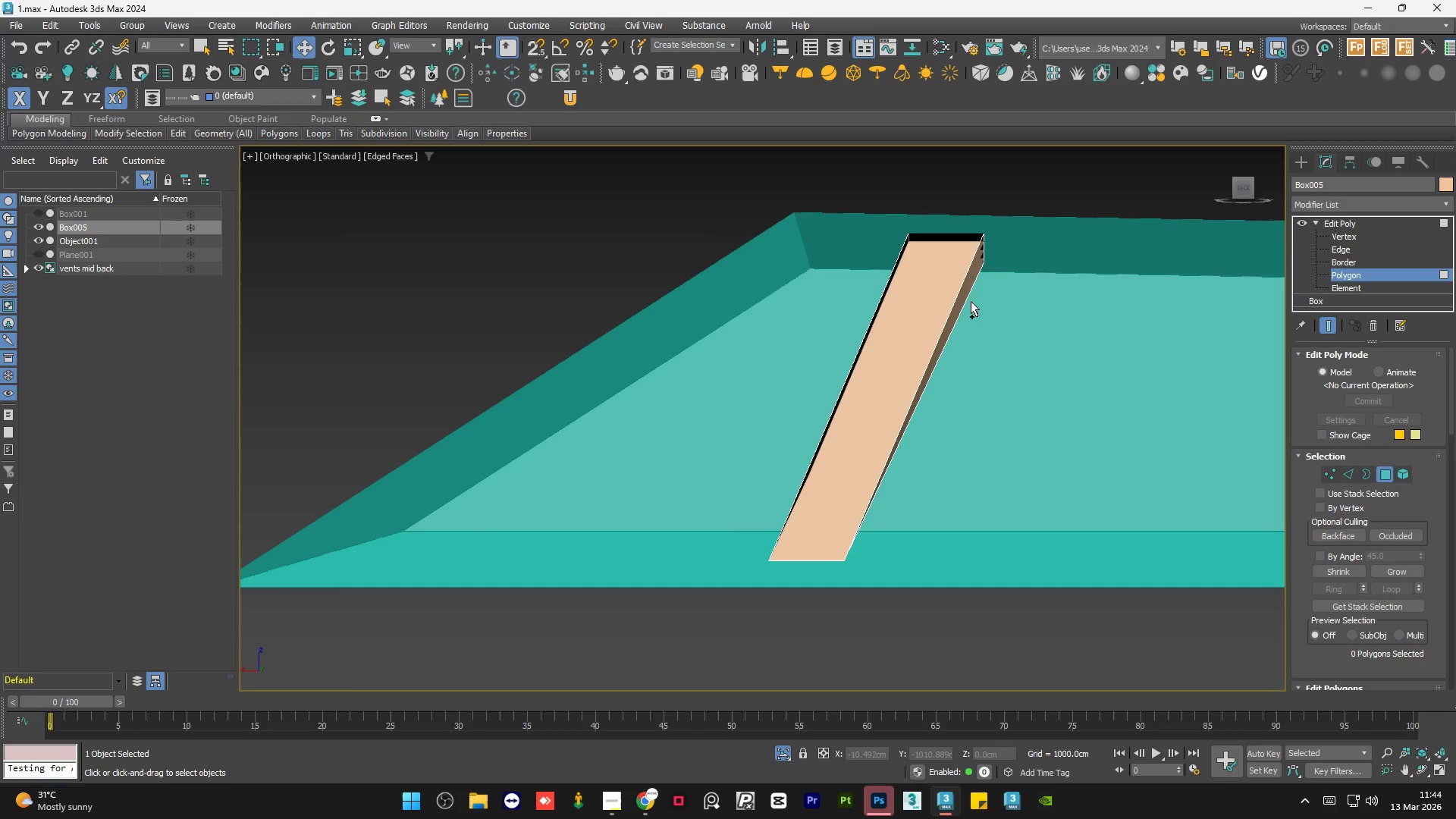 
key(Control+Z)
 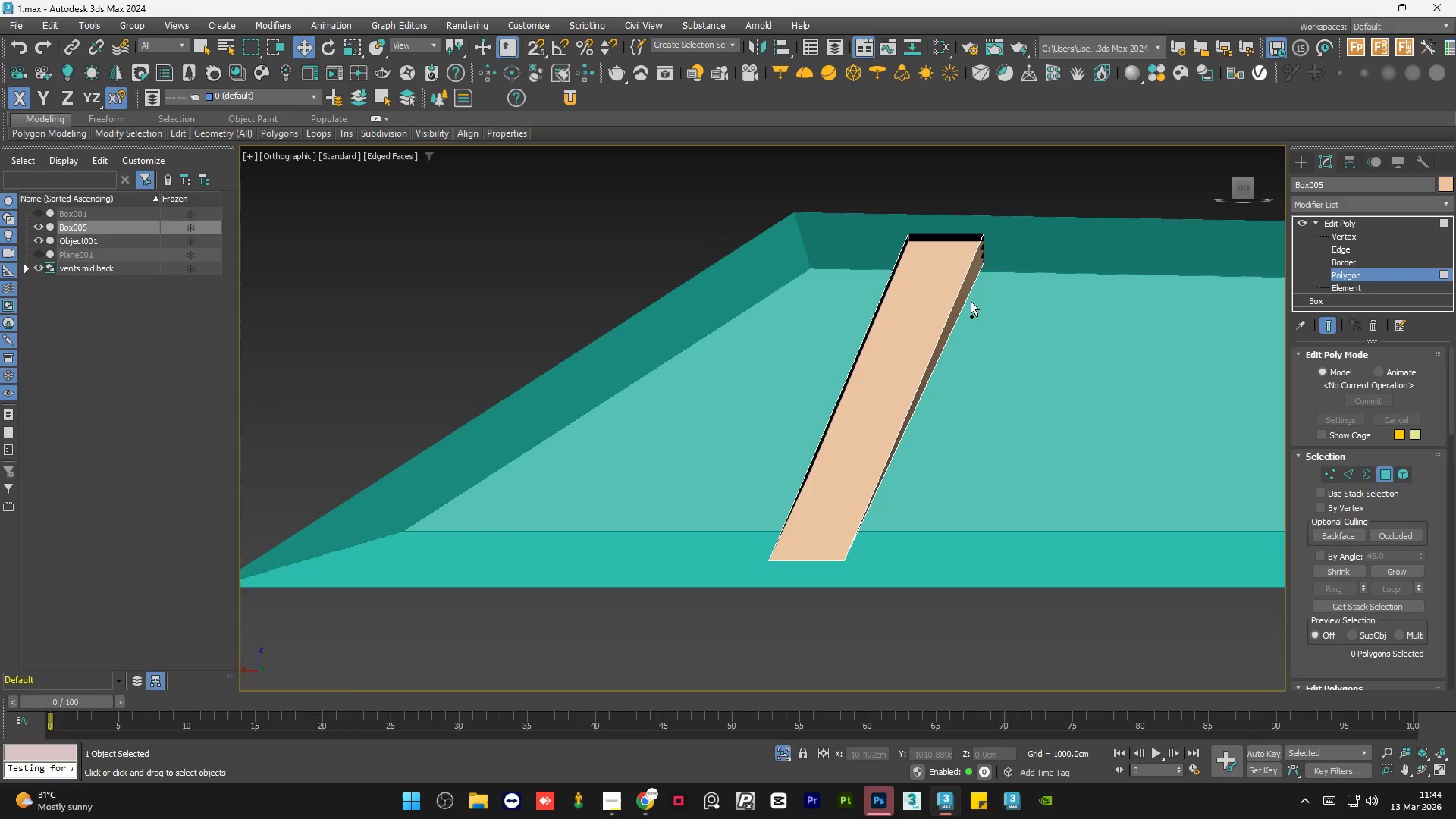 
key(Control+Z)
 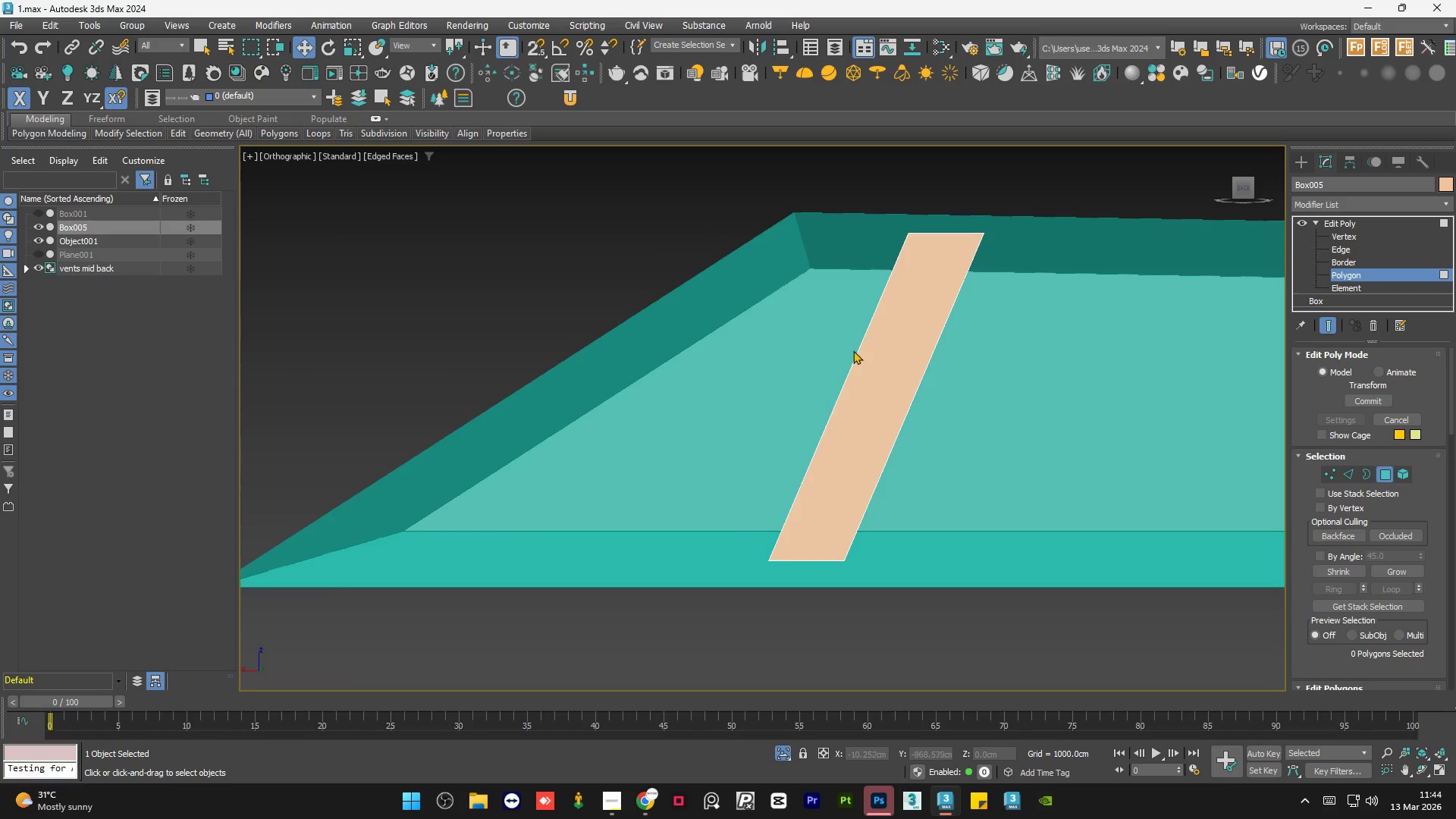 
hold_key(key=AltLeft, duration=1.5)
 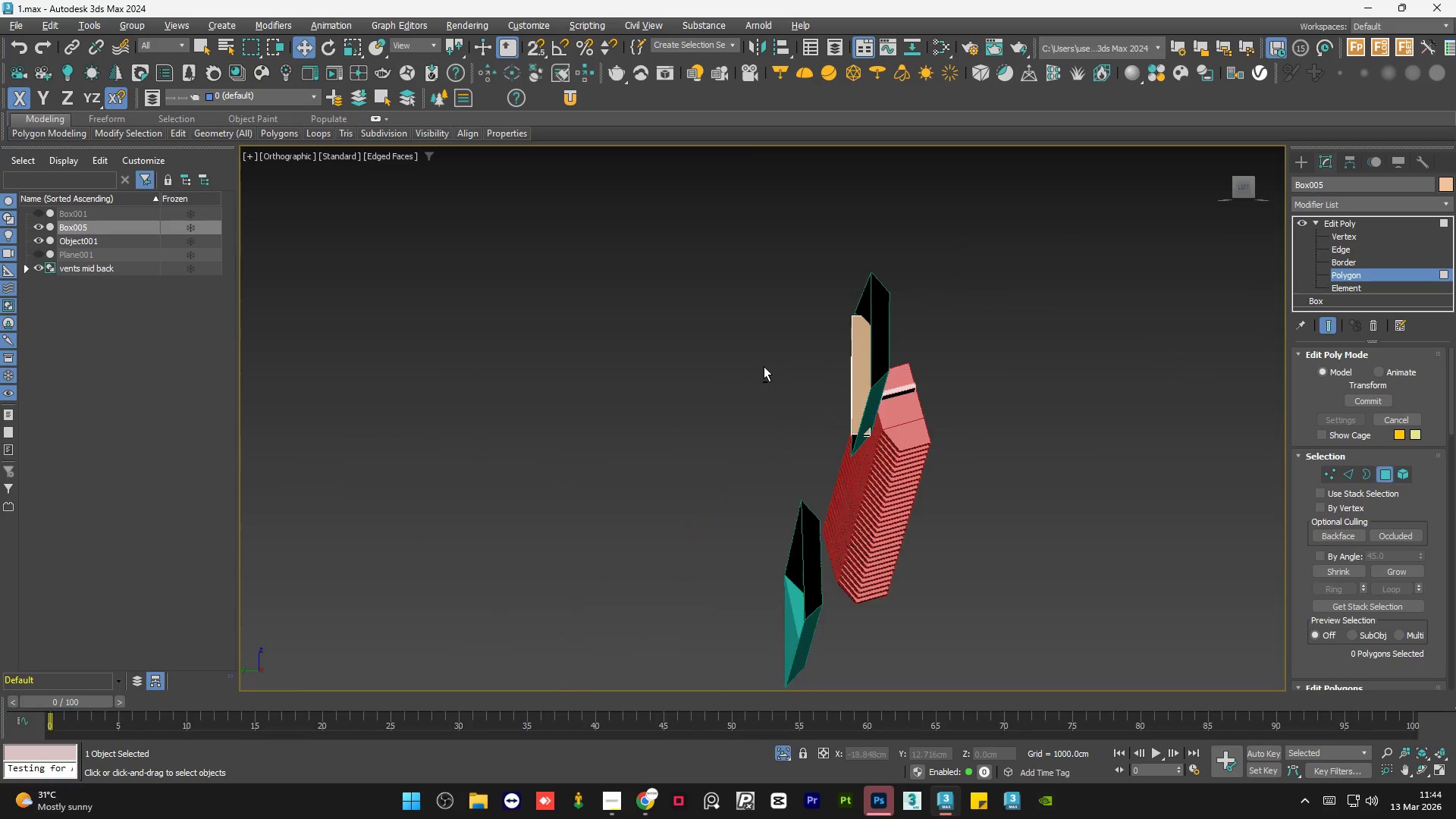 
scroll: coordinate [852, 365], scroll_direction: down, amount: 3.0
 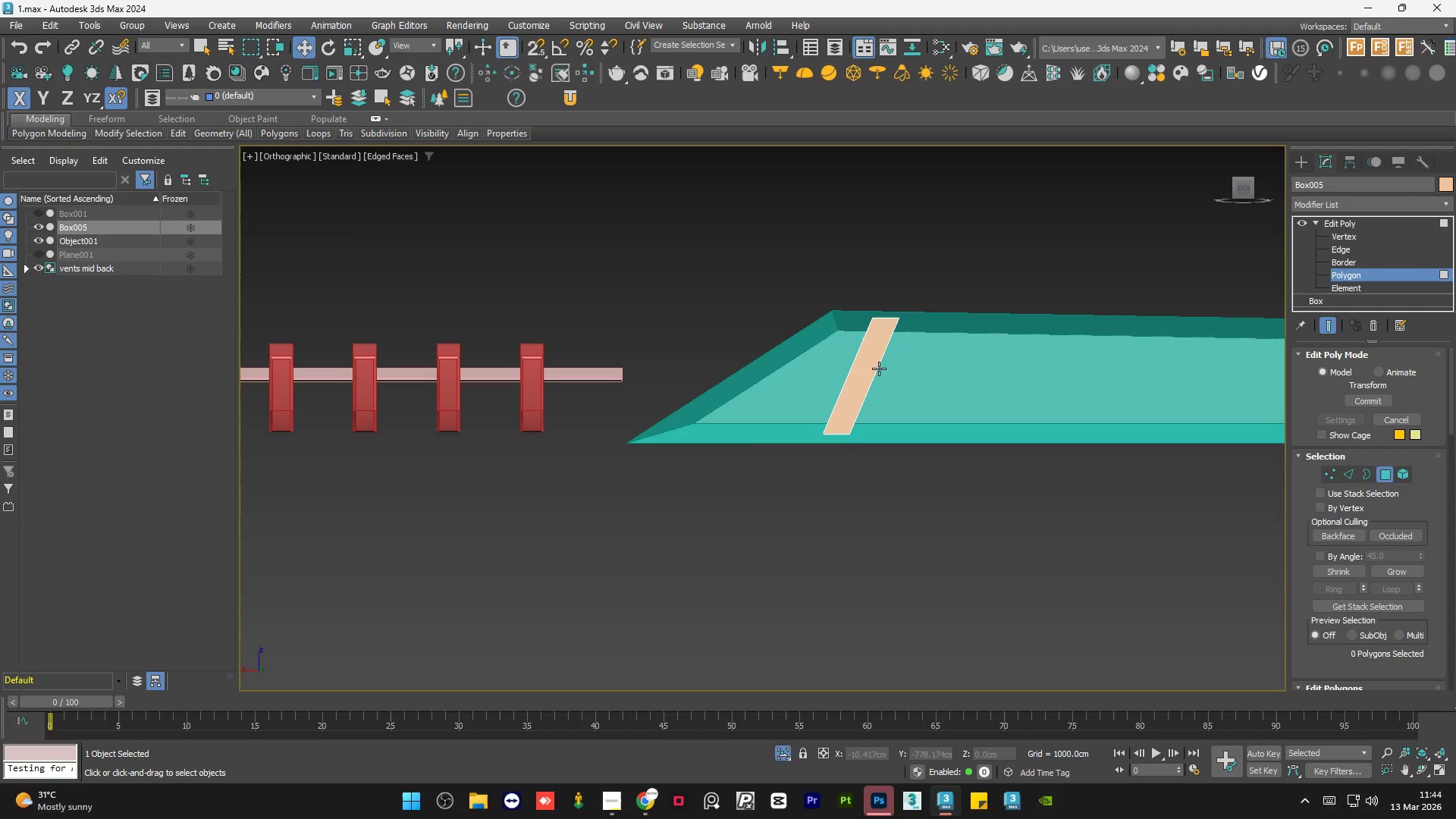 
hold_key(key=AltLeft, duration=1.53)
 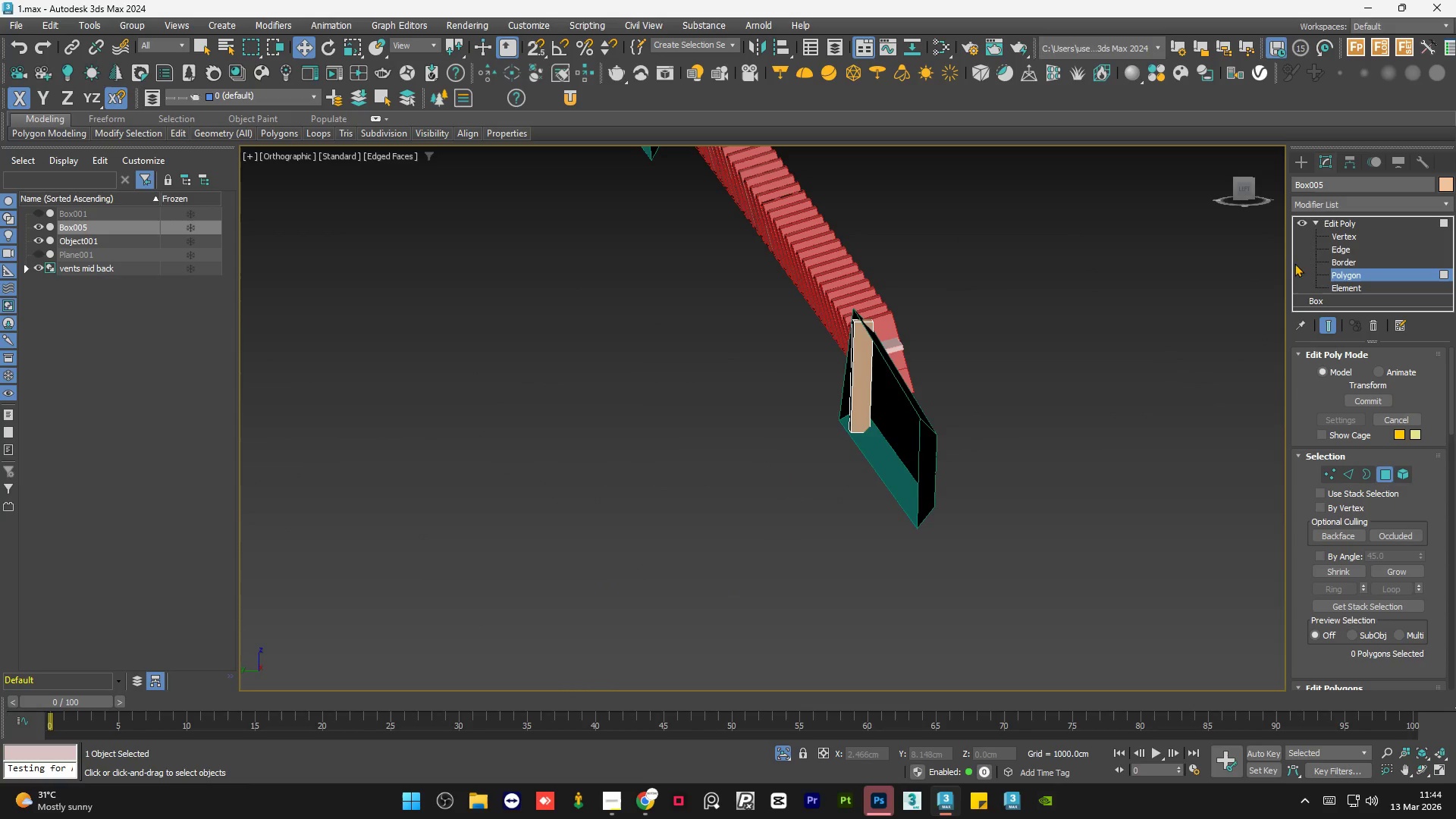 
key(Alt+AltLeft)
 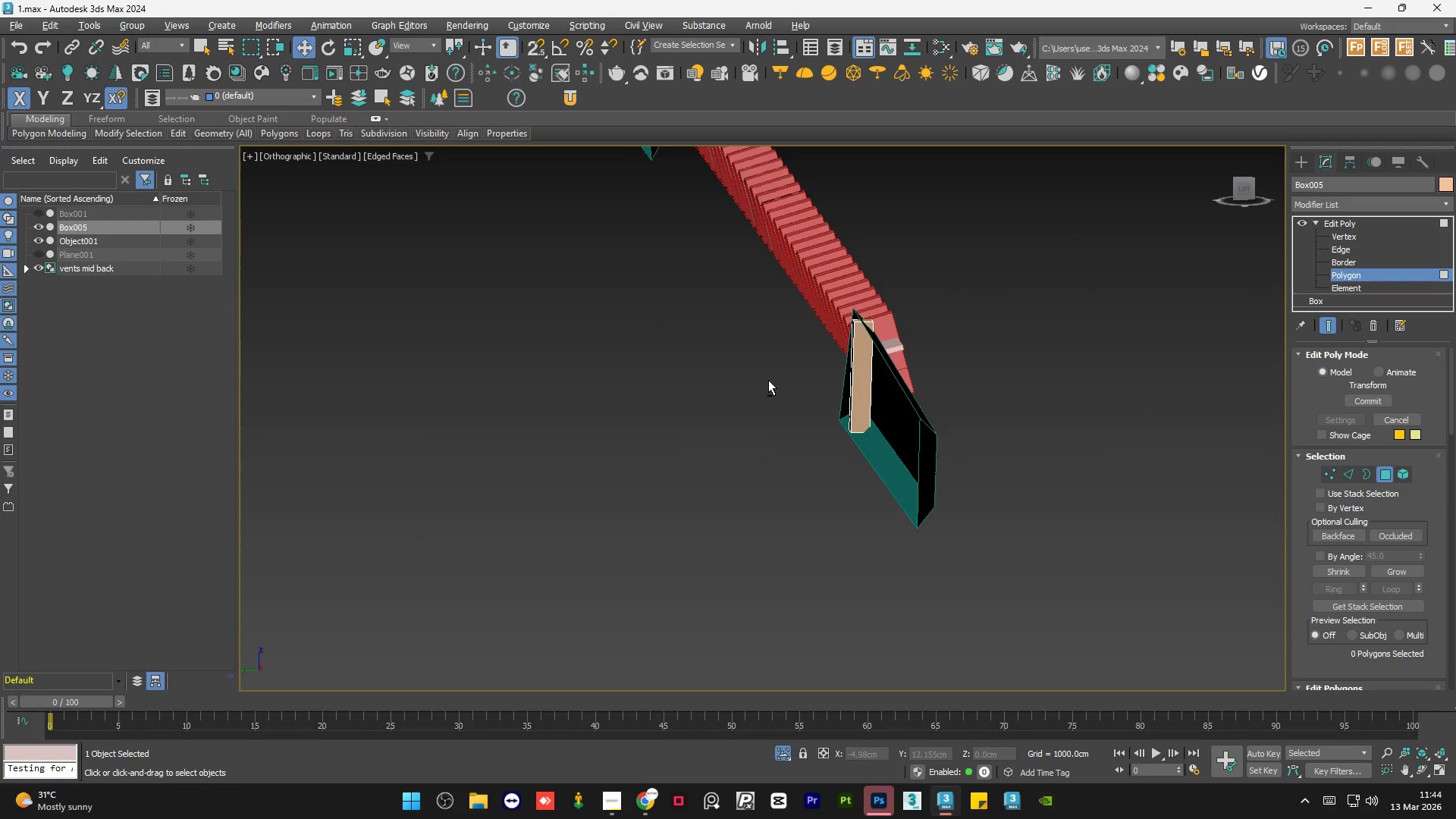 
key(Alt+AltLeft)
 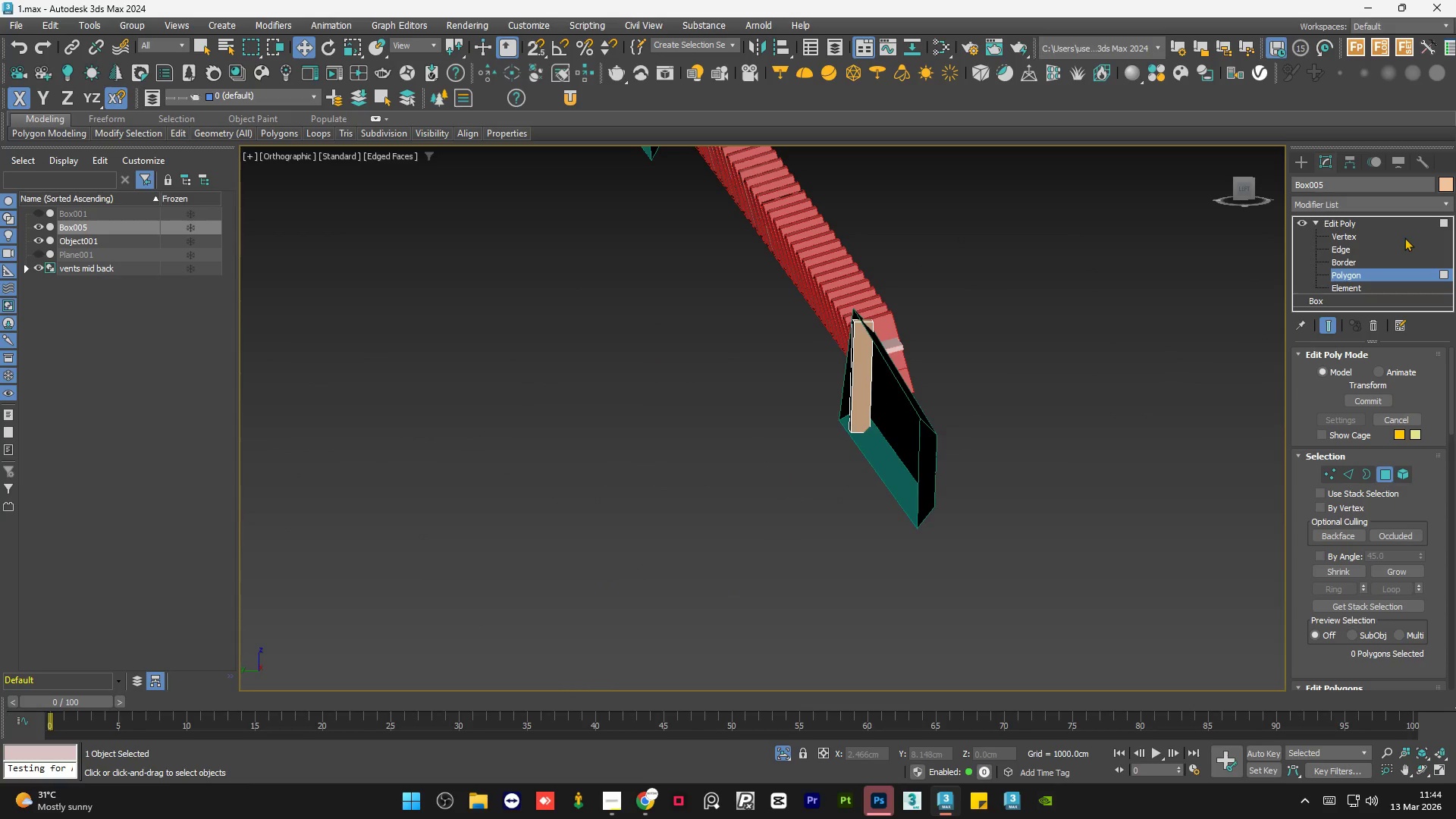 
left_click([1379, 235])
 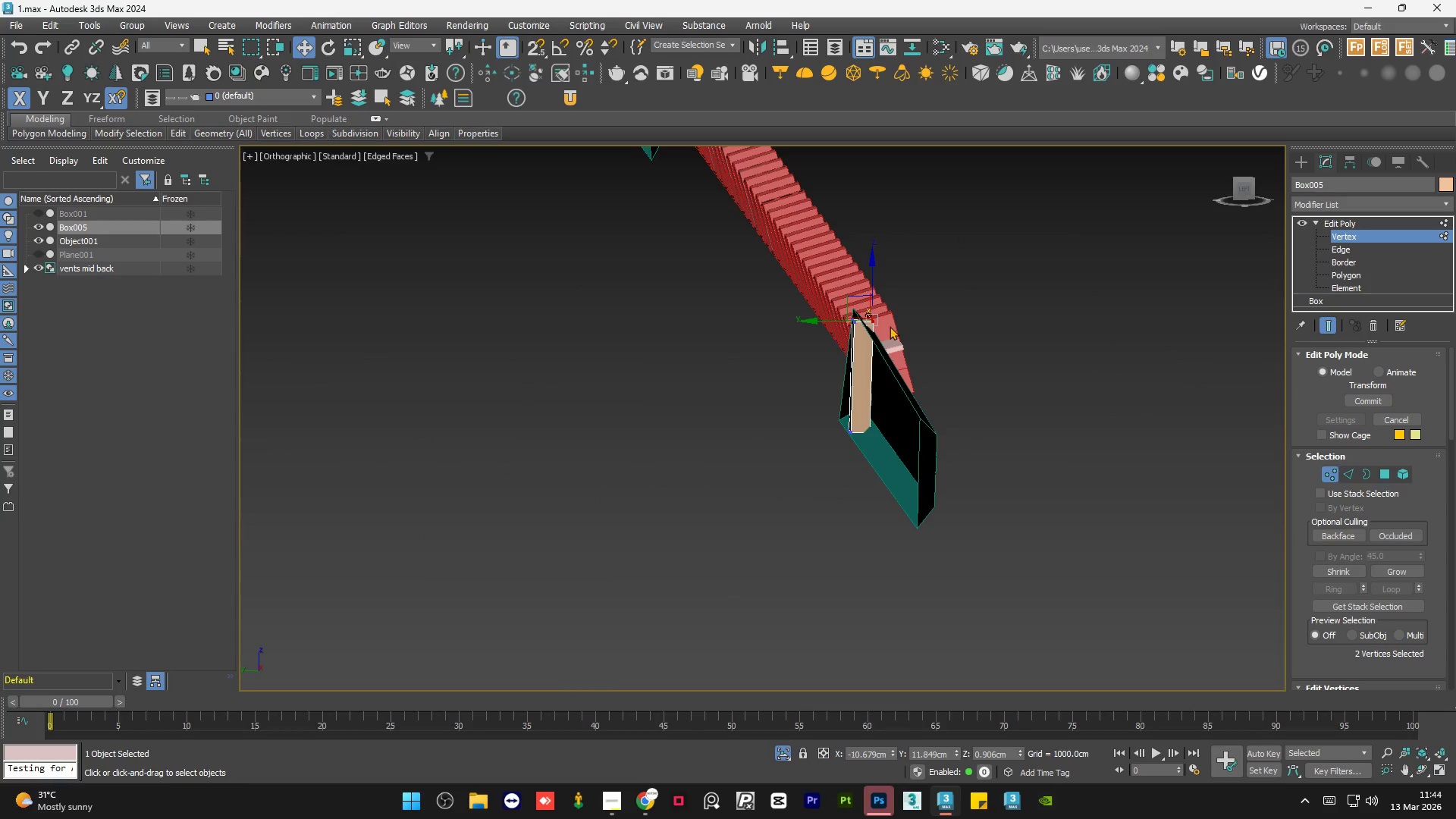 
left_click_drag(start_coordinate=[948, 263], to_coordinate=[877, 322])
 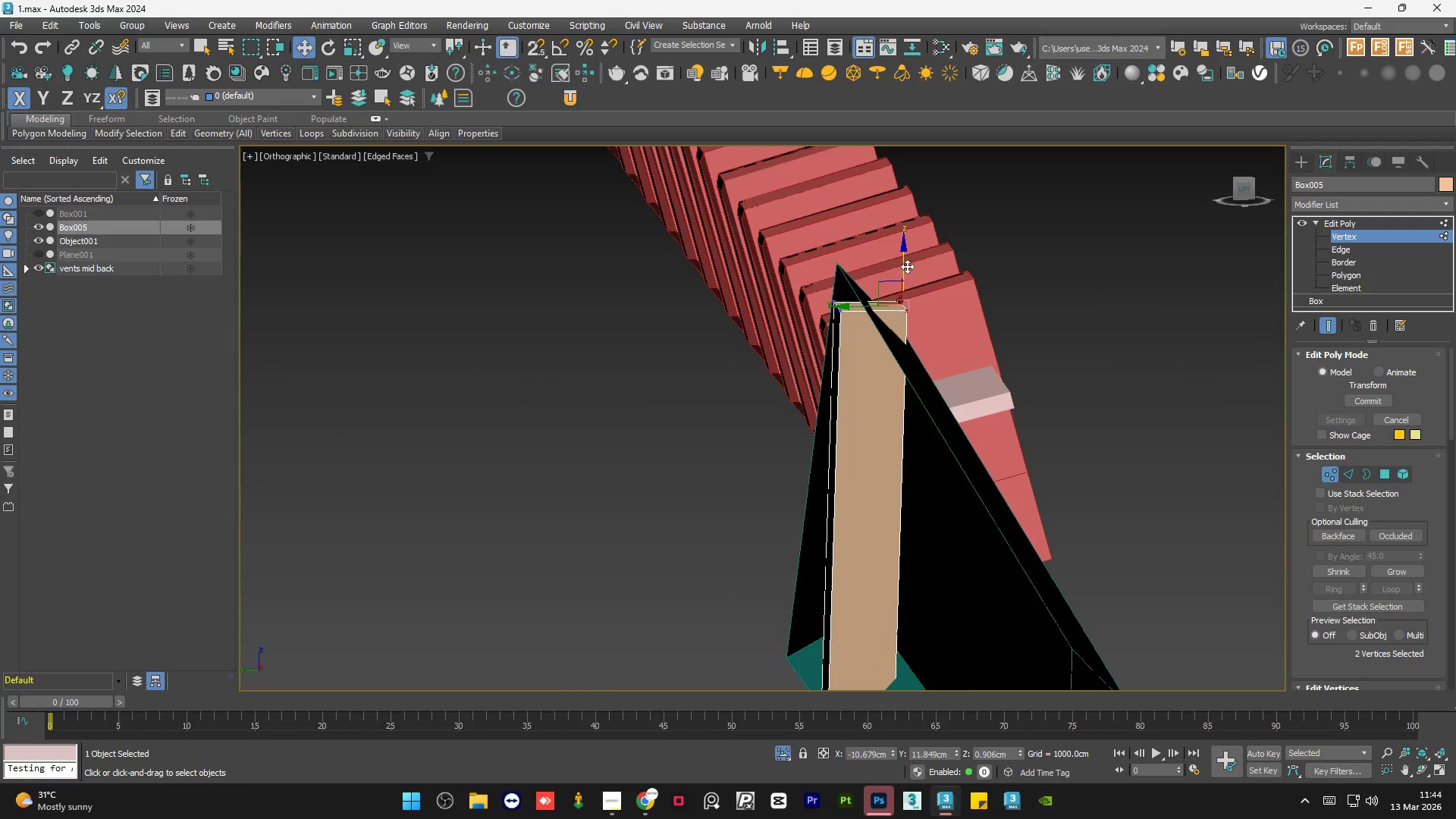 
scroll: coordinate [878, 315], scroll_direction: up, amount: 5.0
 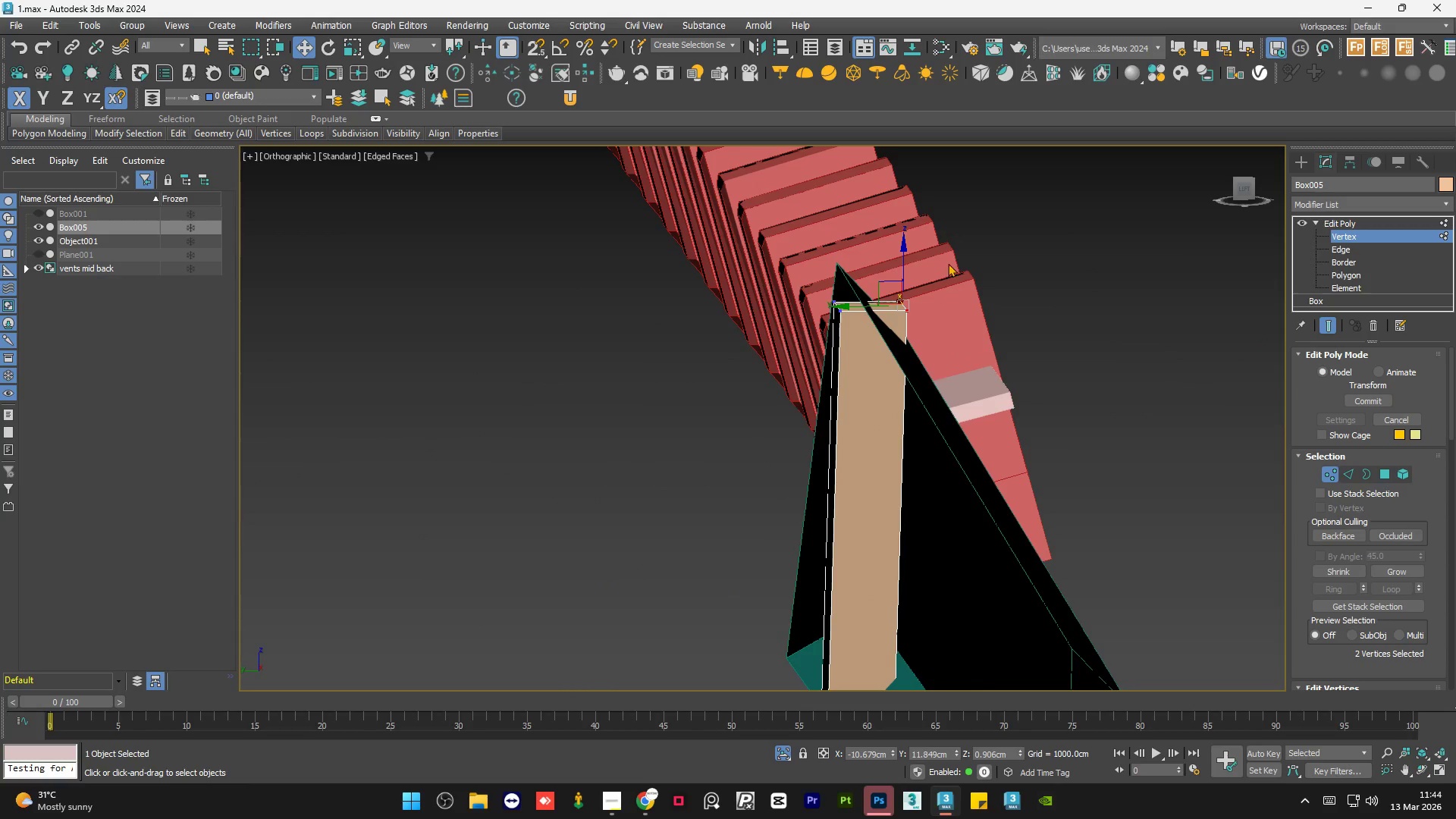 
left_click_drag(start_coordinate=[907, 265], to_coordinate=[918, 292])
 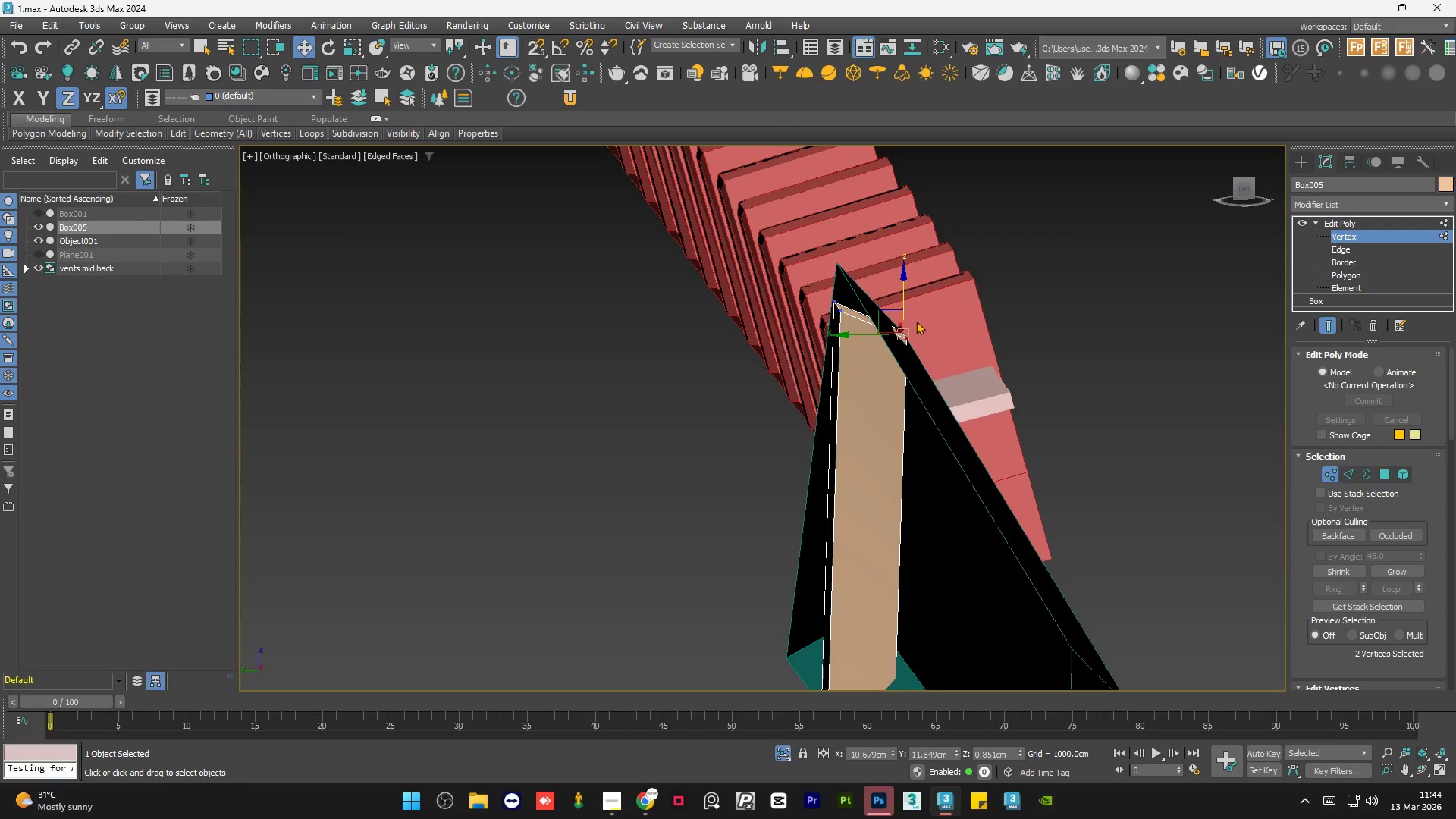 
hold_key(key=AltLeft, duration=1.11)
scroll: coordinate [1047, 398], scroll_direction: up, amount: 1.0
 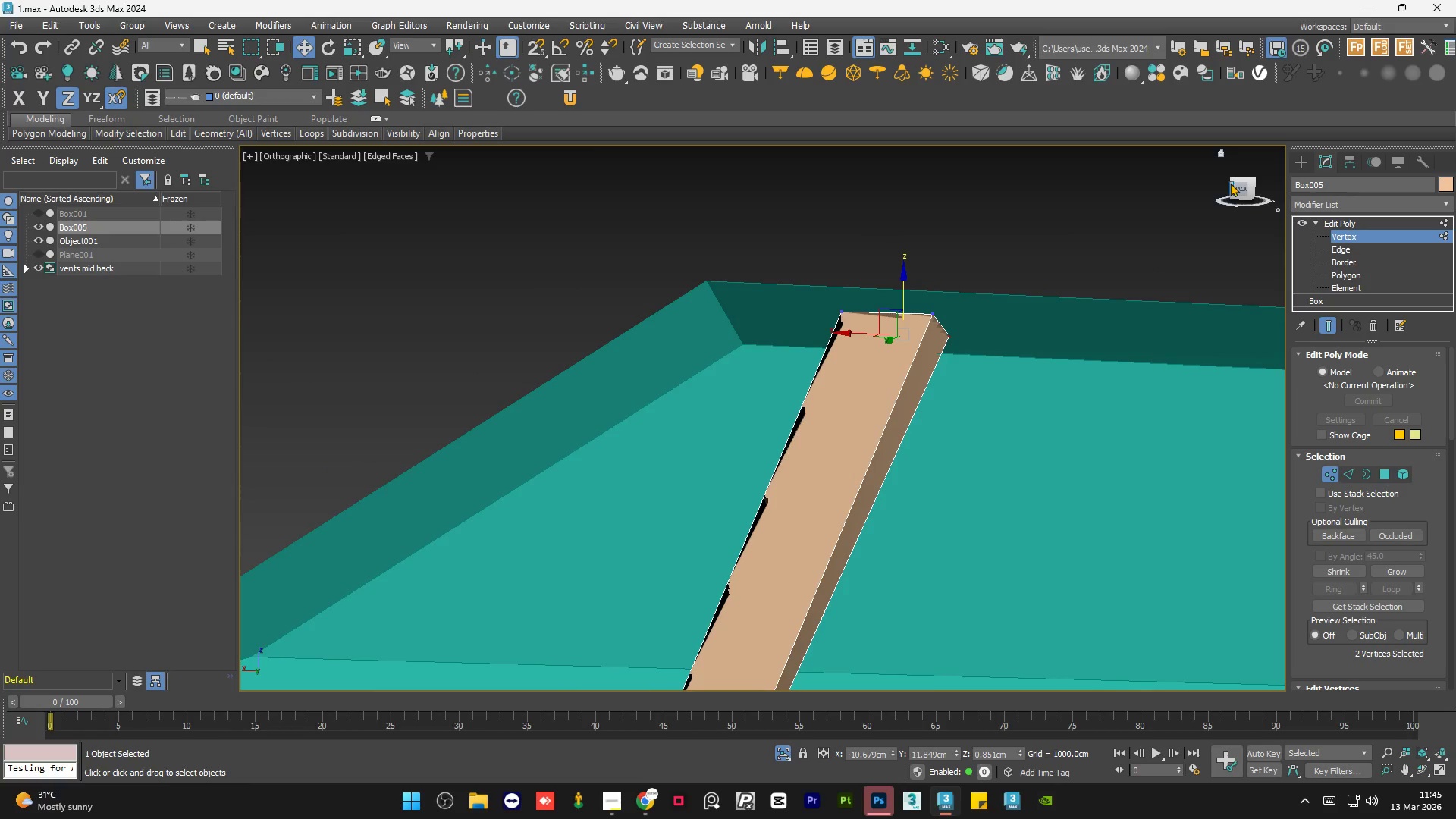 
left_click([1241, 188])
 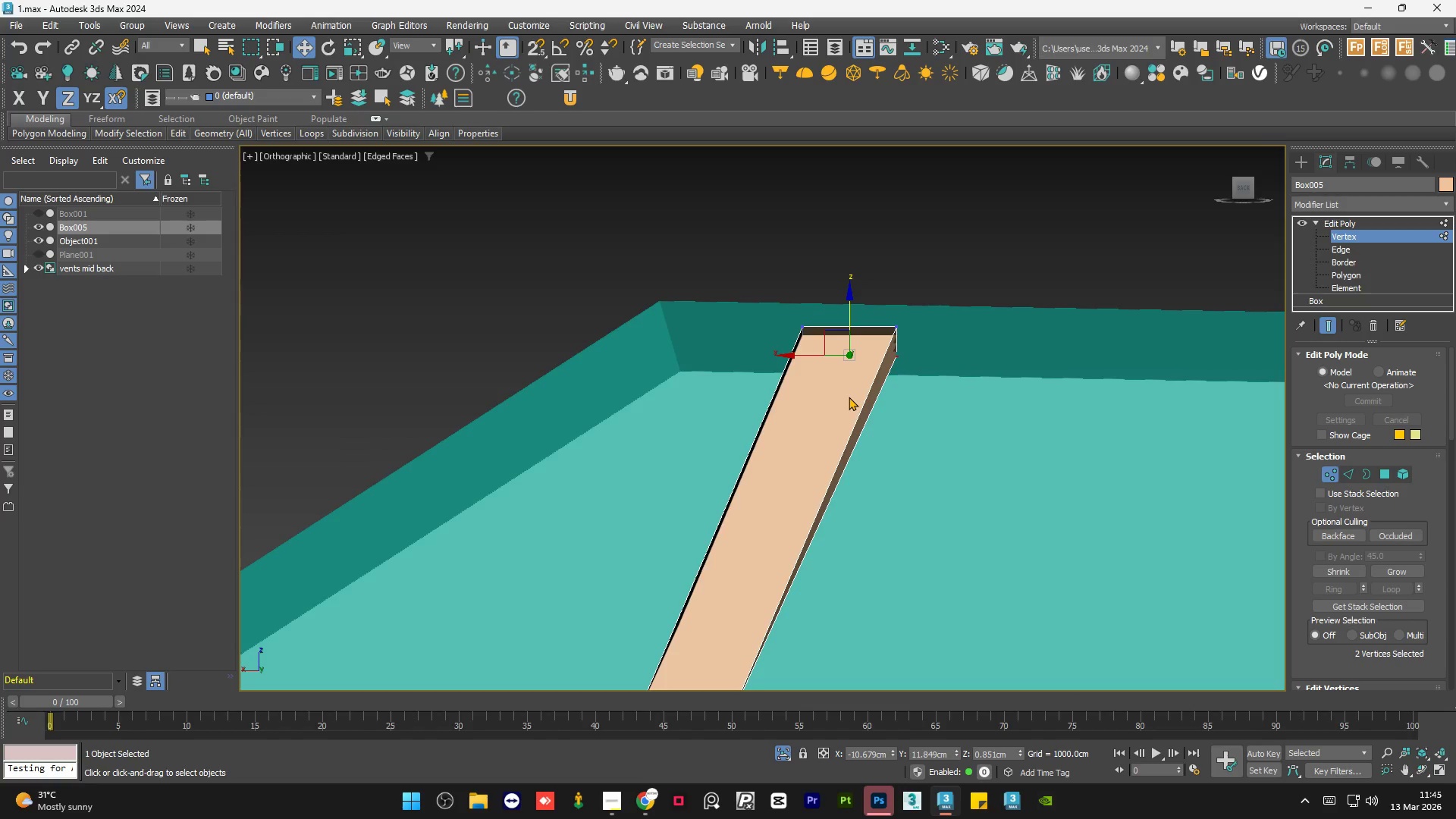 
key(F3)
 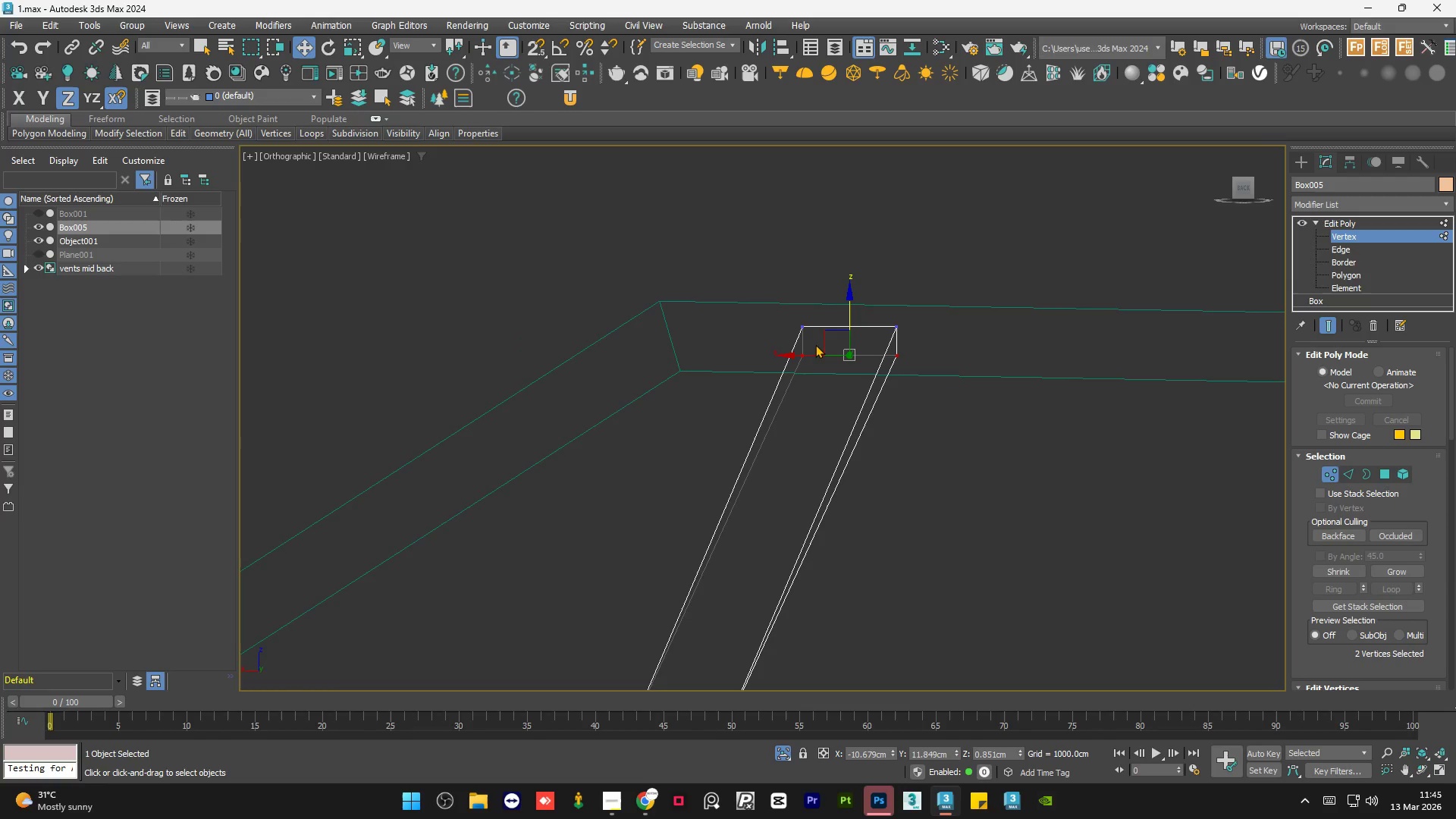 
scroll: coordinate [813, 342], scroll_direction: up, amount: 1.0
 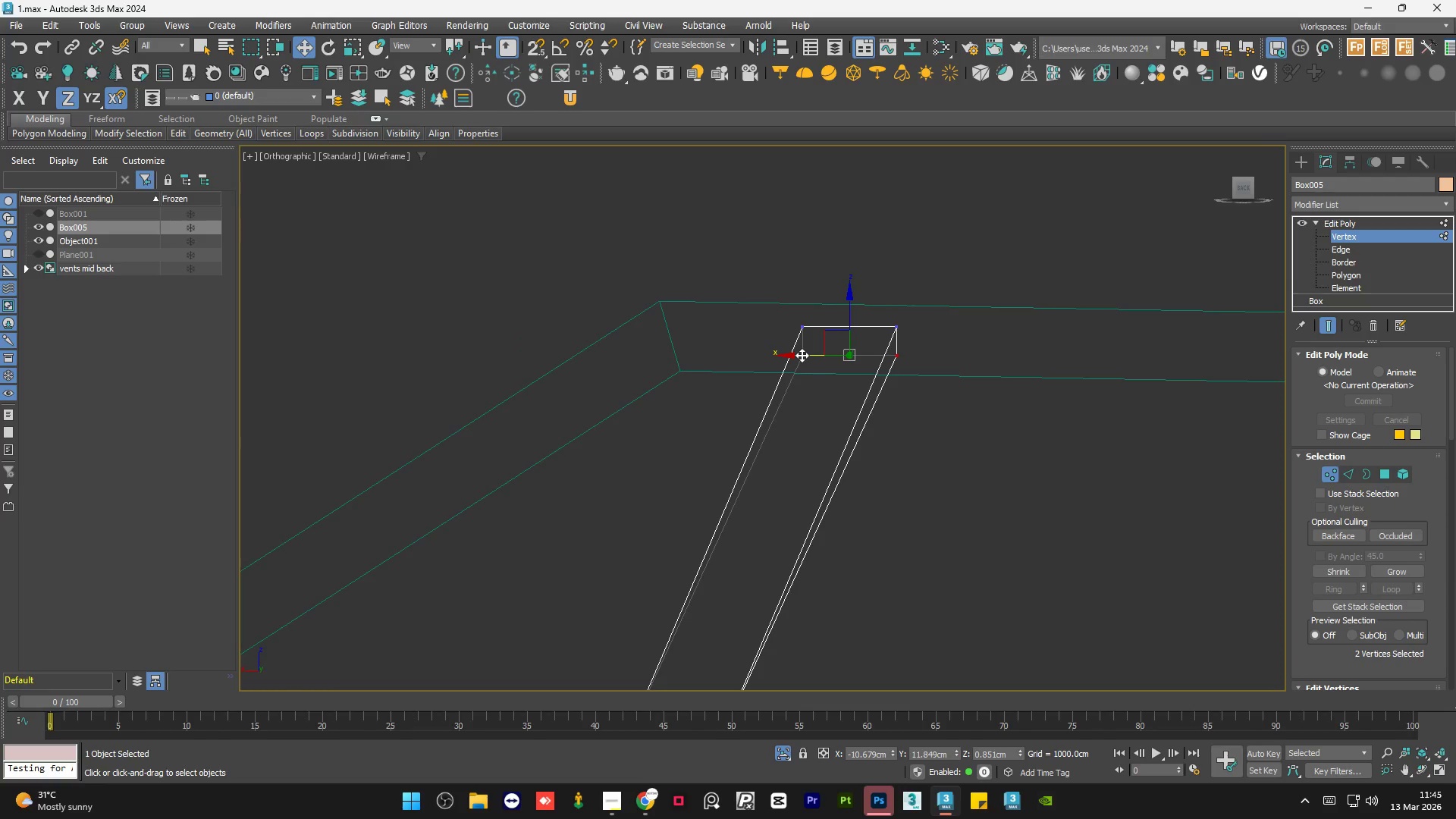 
left_click([802, 355])
 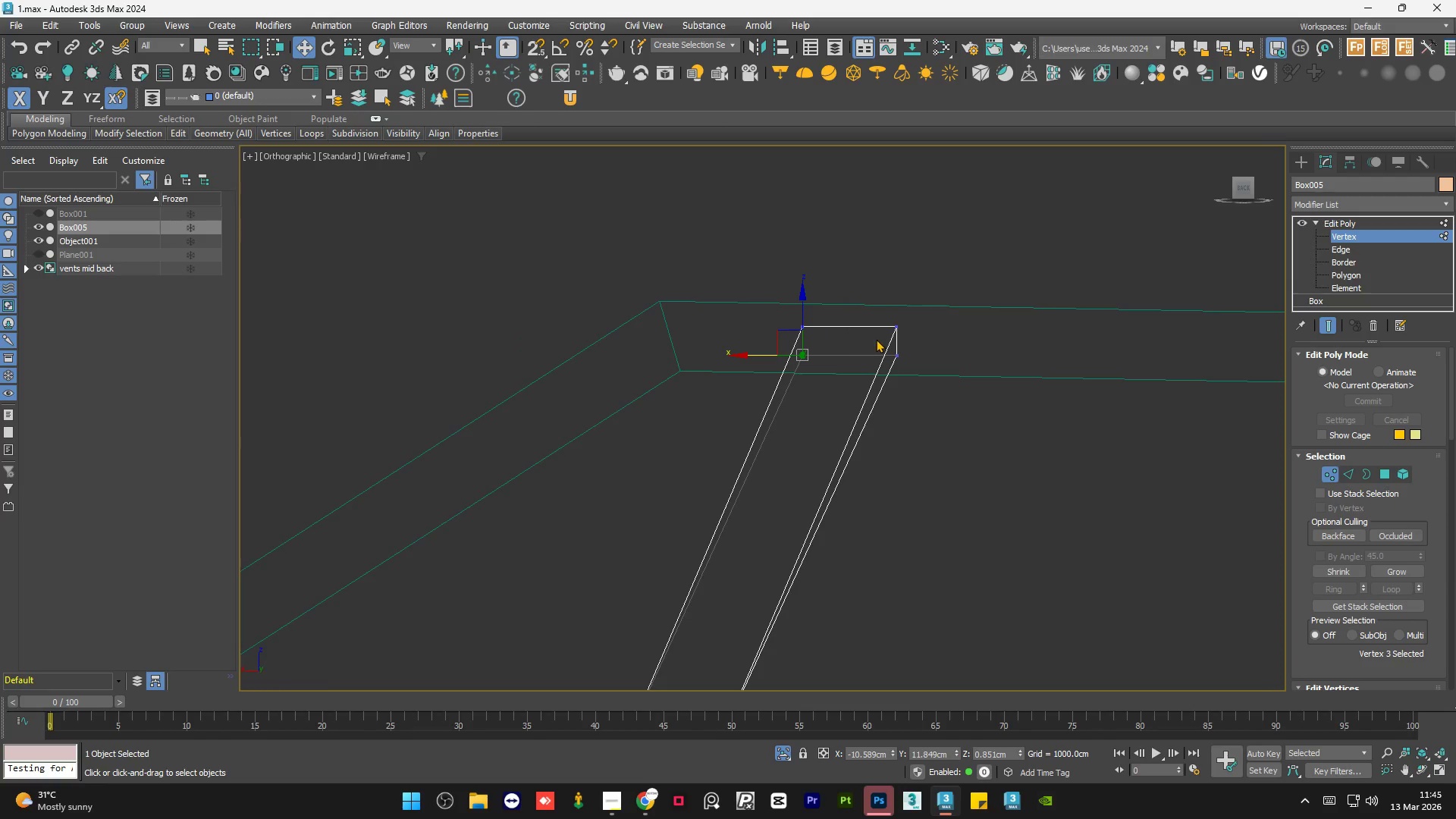 
scroll: coordinate [894, 334], scroll_direction: up, amount: 4.0
 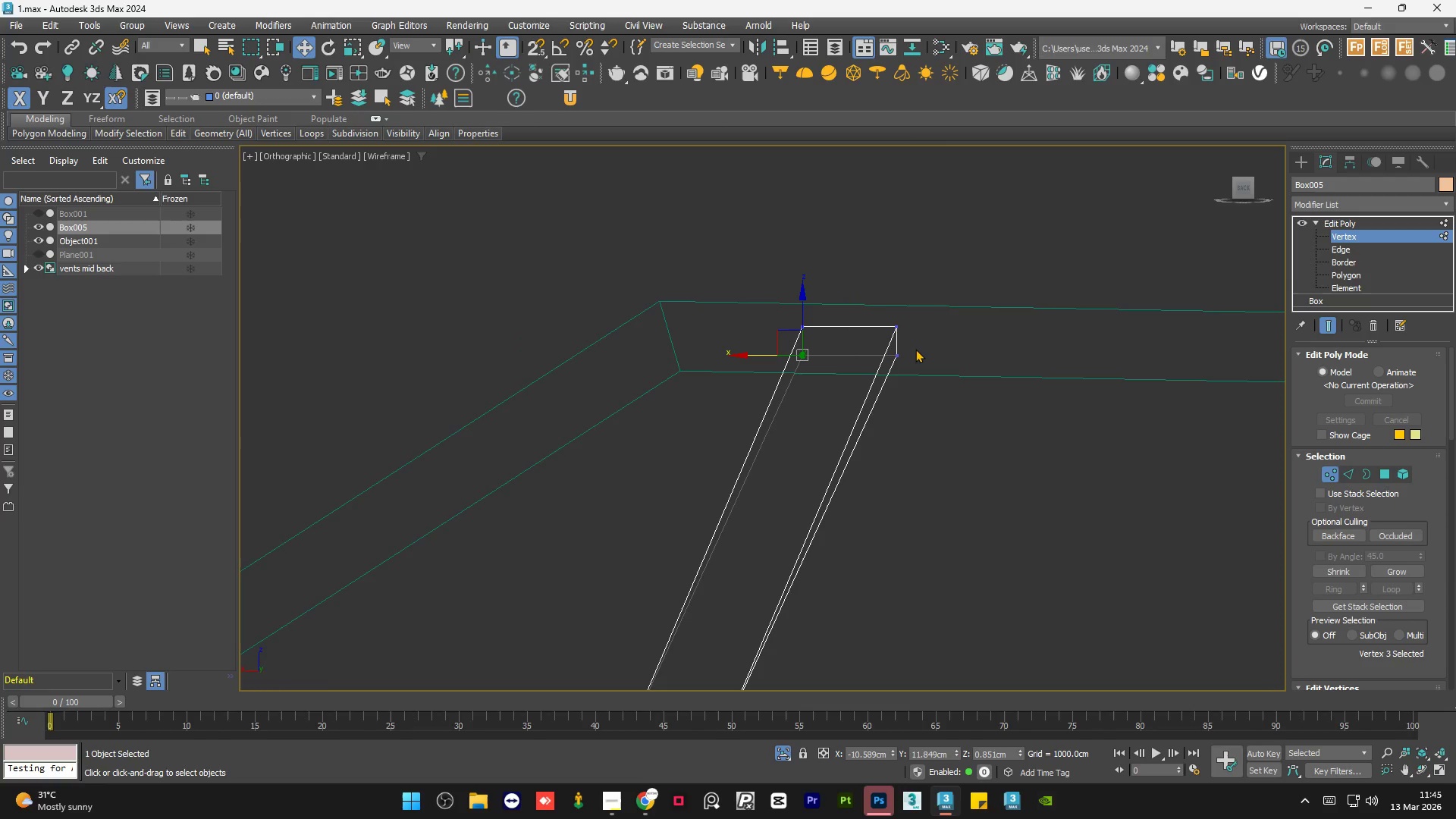 
left_click_drag(start_coordinate=[932, 349], to_coordinate=[772, 379])
 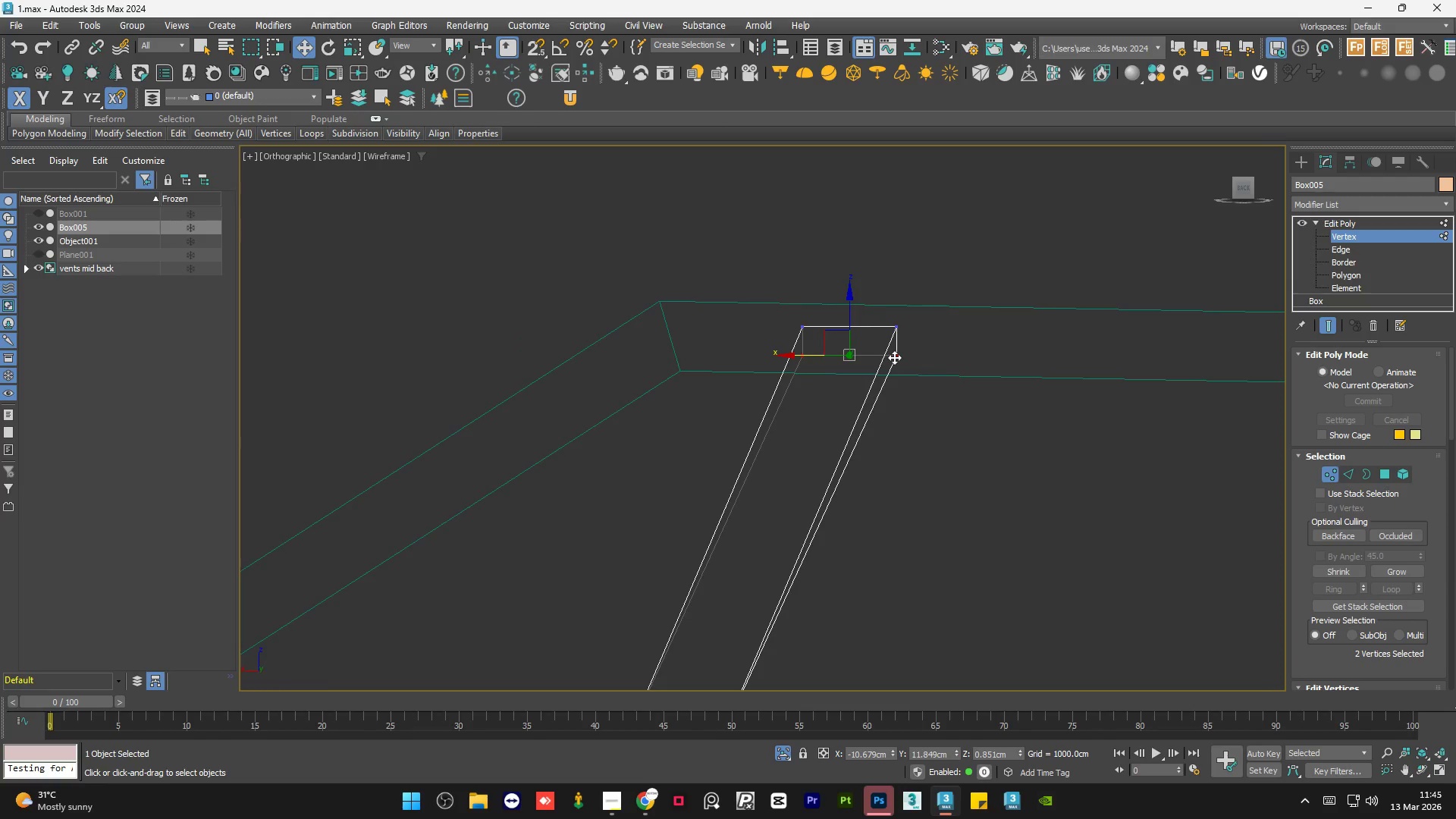 
key(S)
 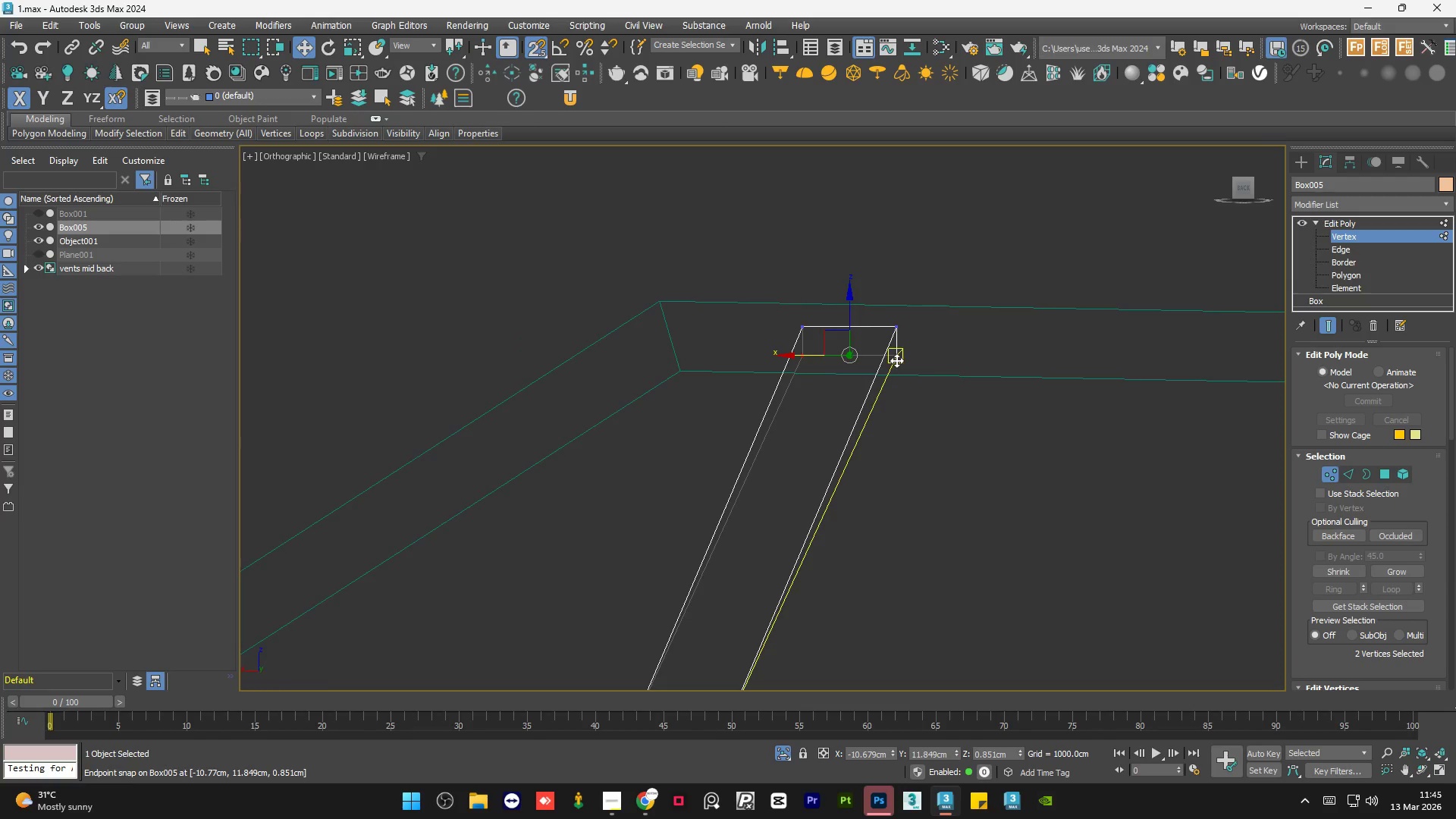 
left_click_drag(start_coordinate=[896, 360], to_coordinate=[897, 325])
 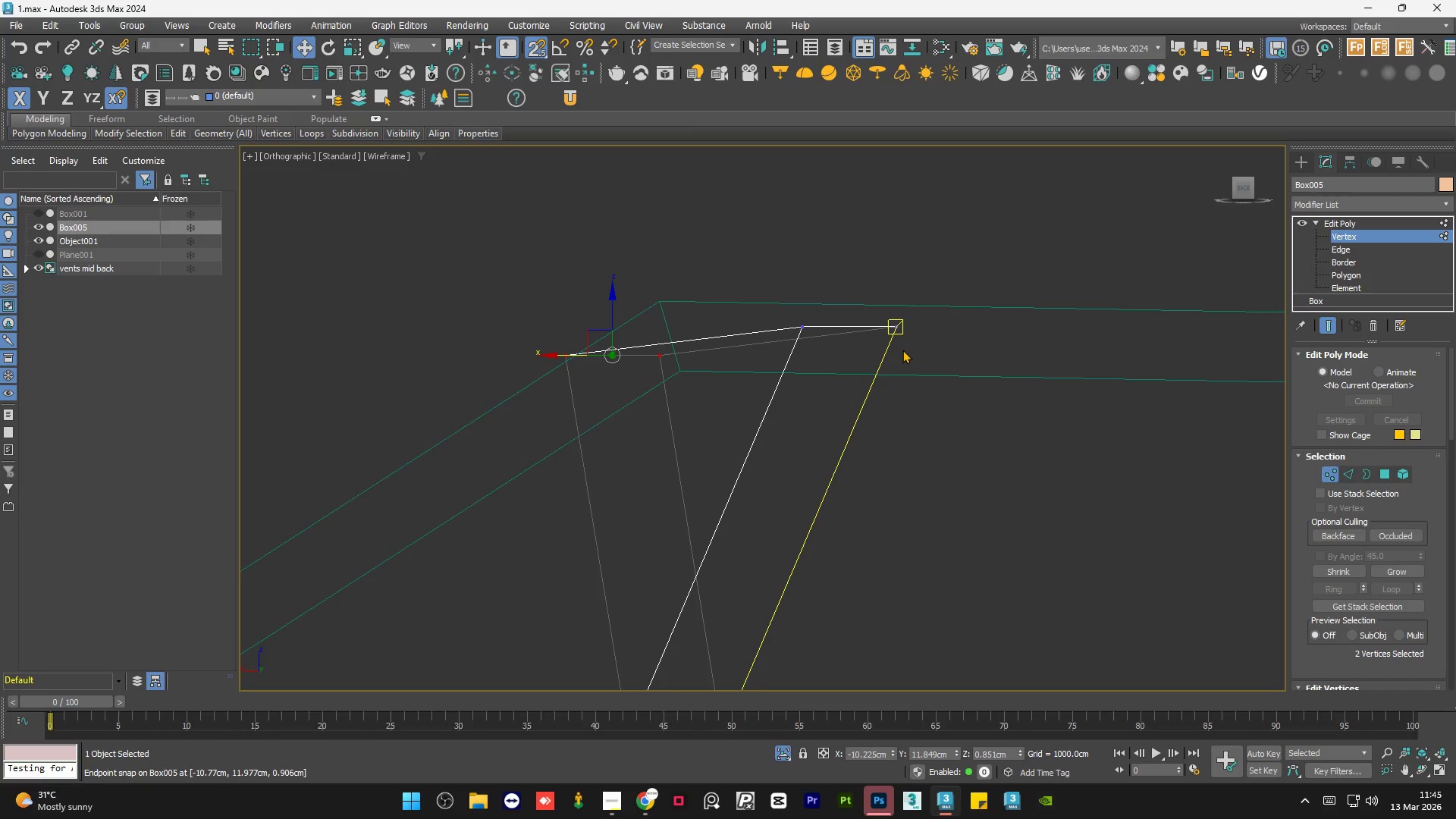 
key(Control+Z)
 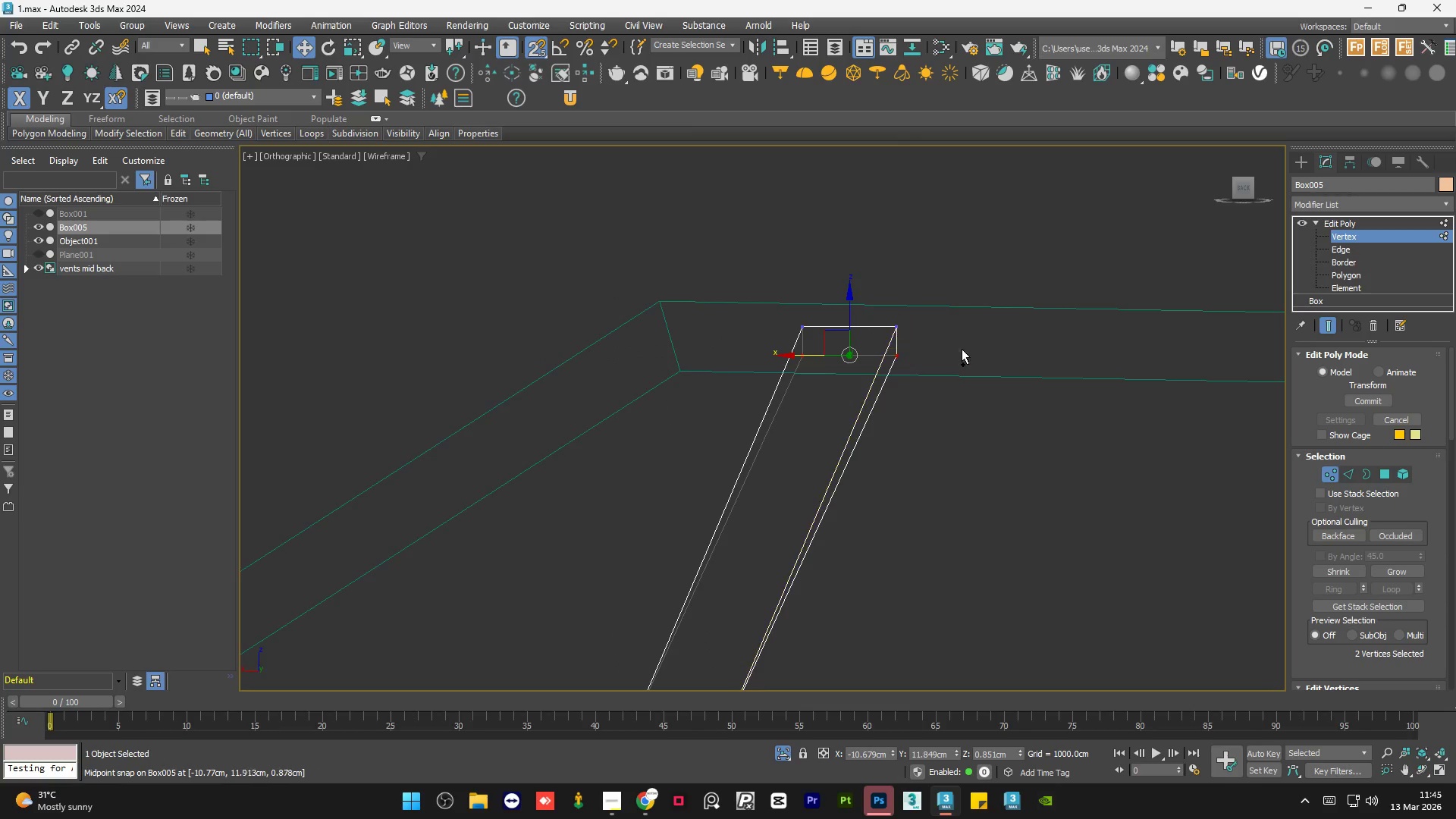 
left_click([981, 346])
 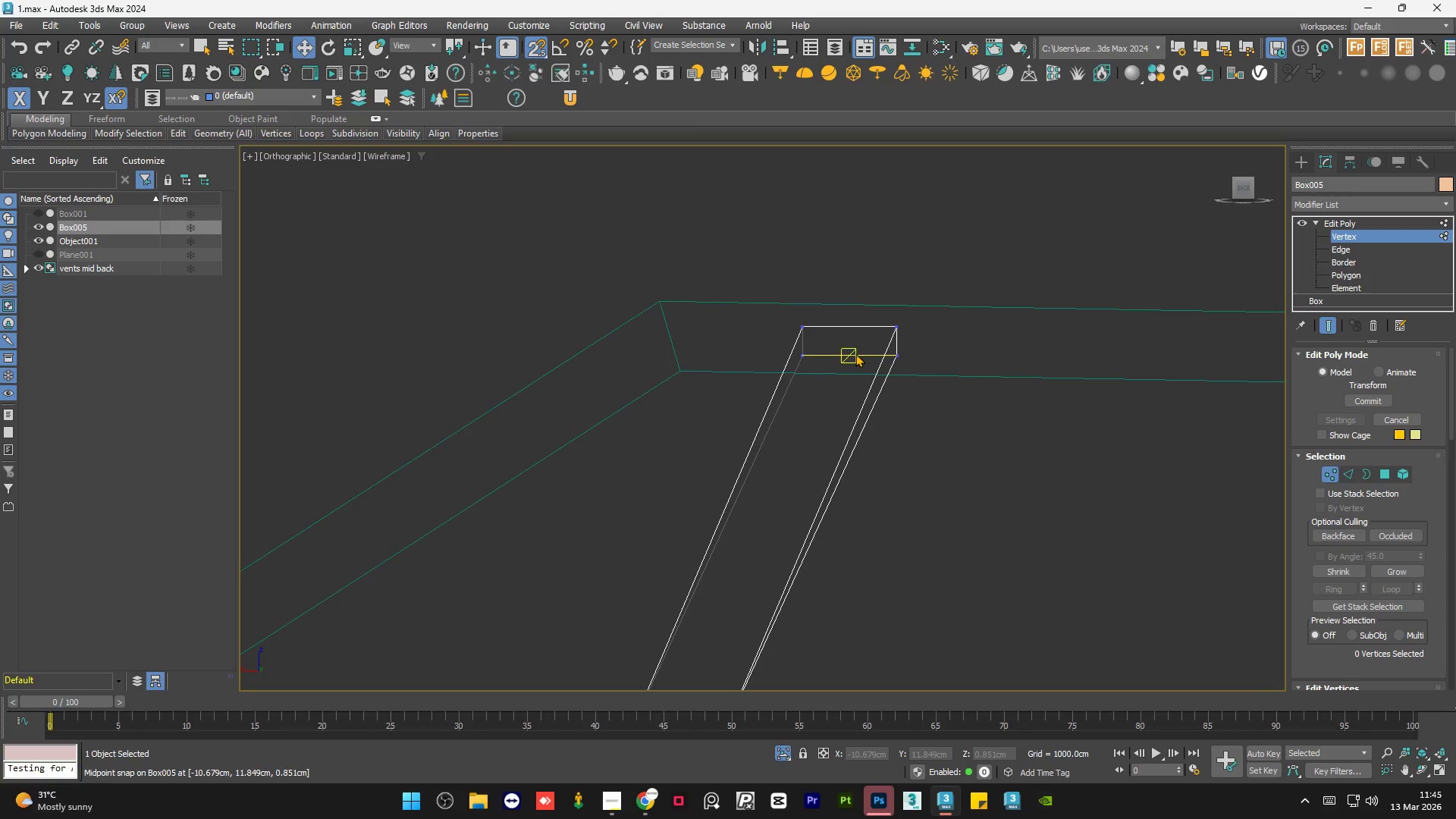 
scroll: coordinate [897, 349], scroll_direction: up, amount: 1.0
 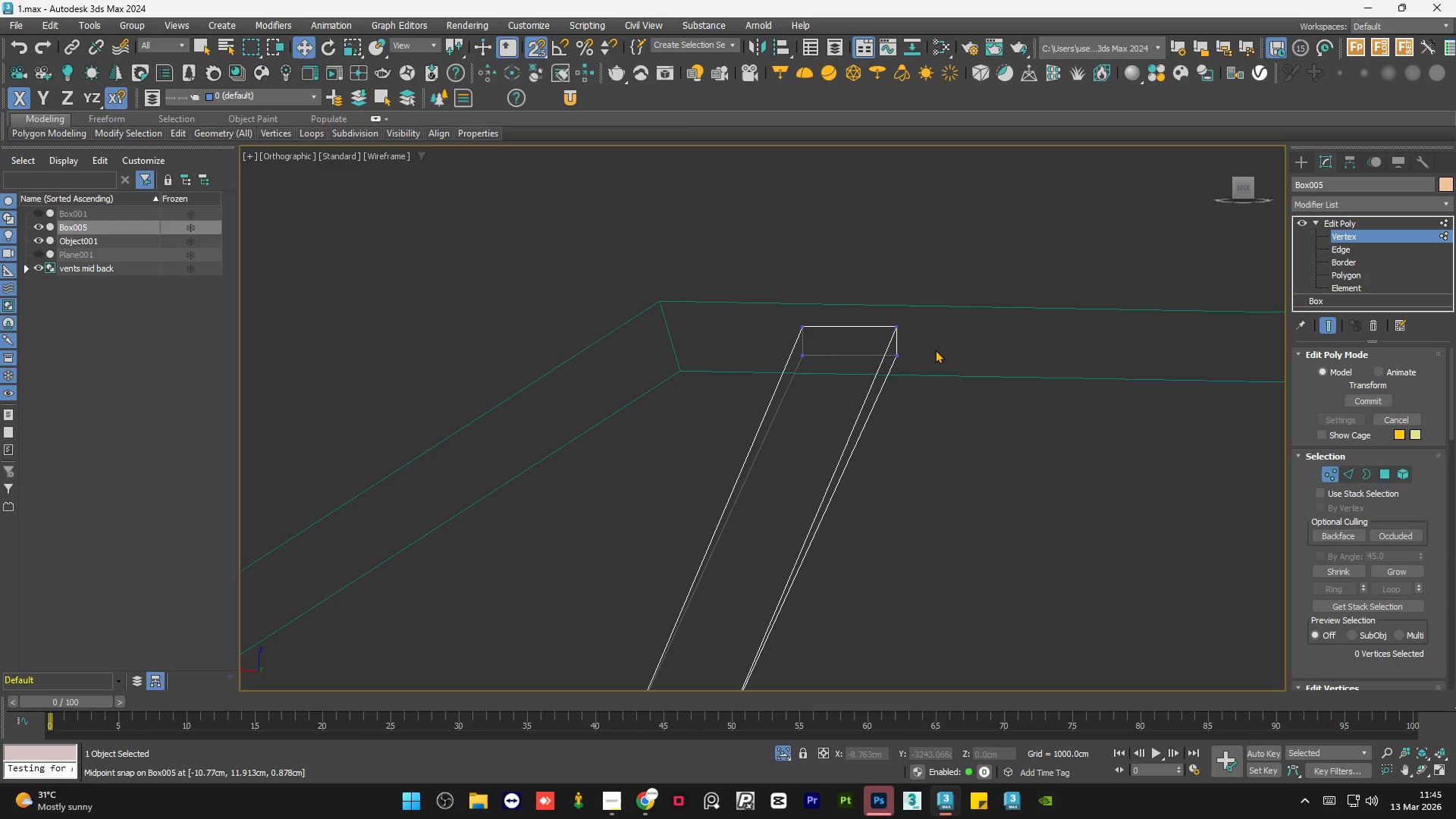 
key(S)
 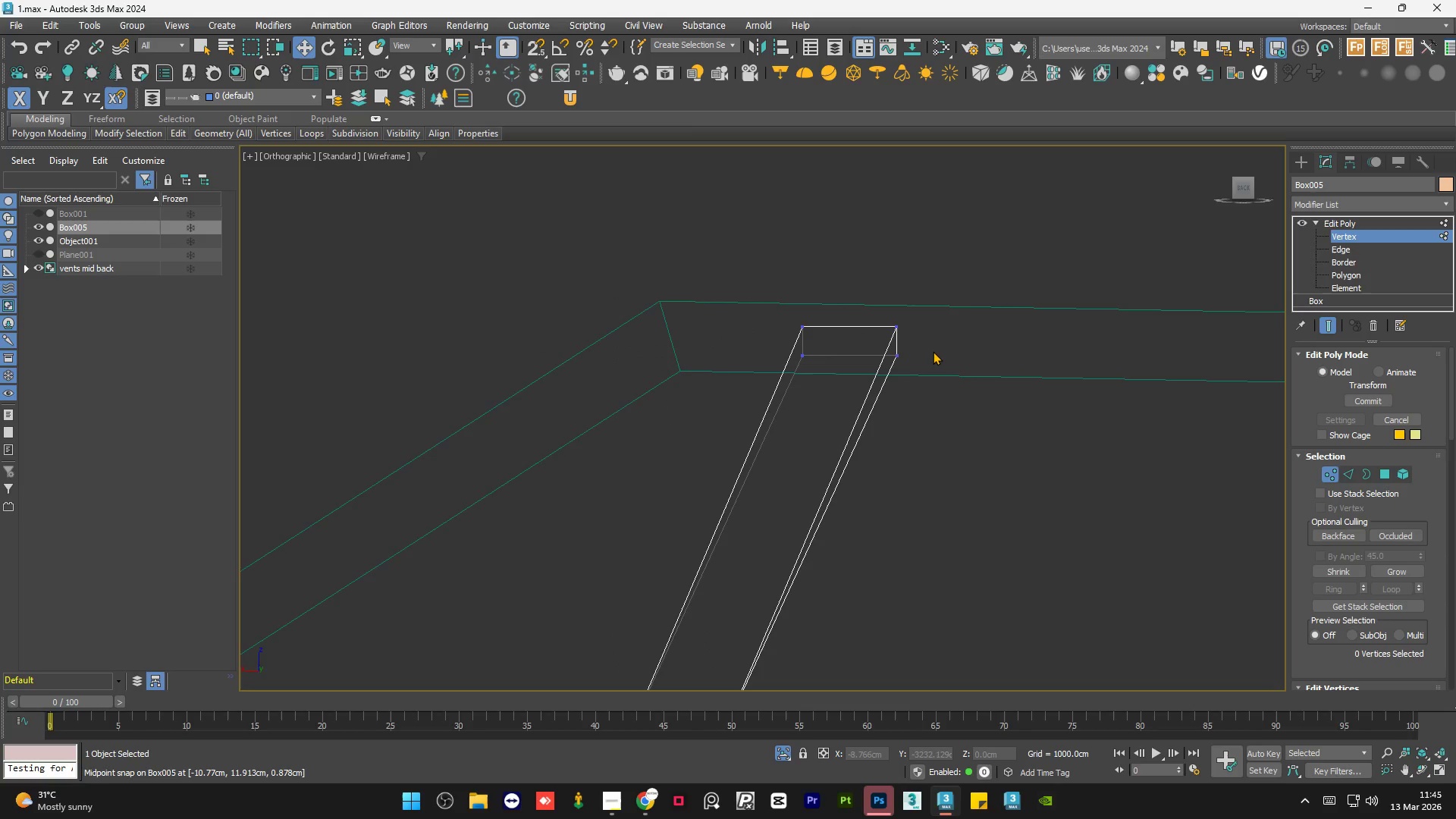 
key(Control+Z)
 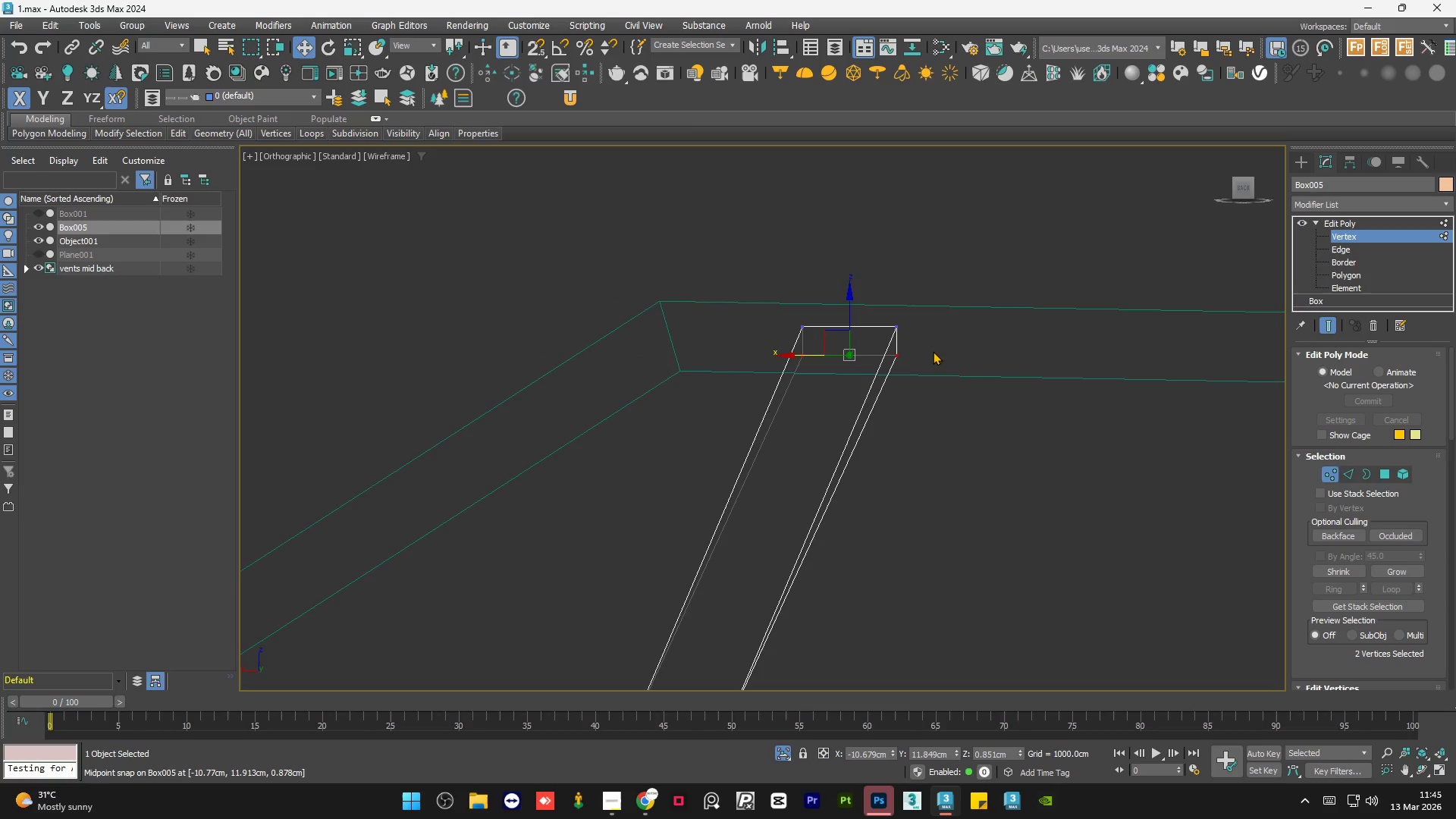 
key(Control+Z)
 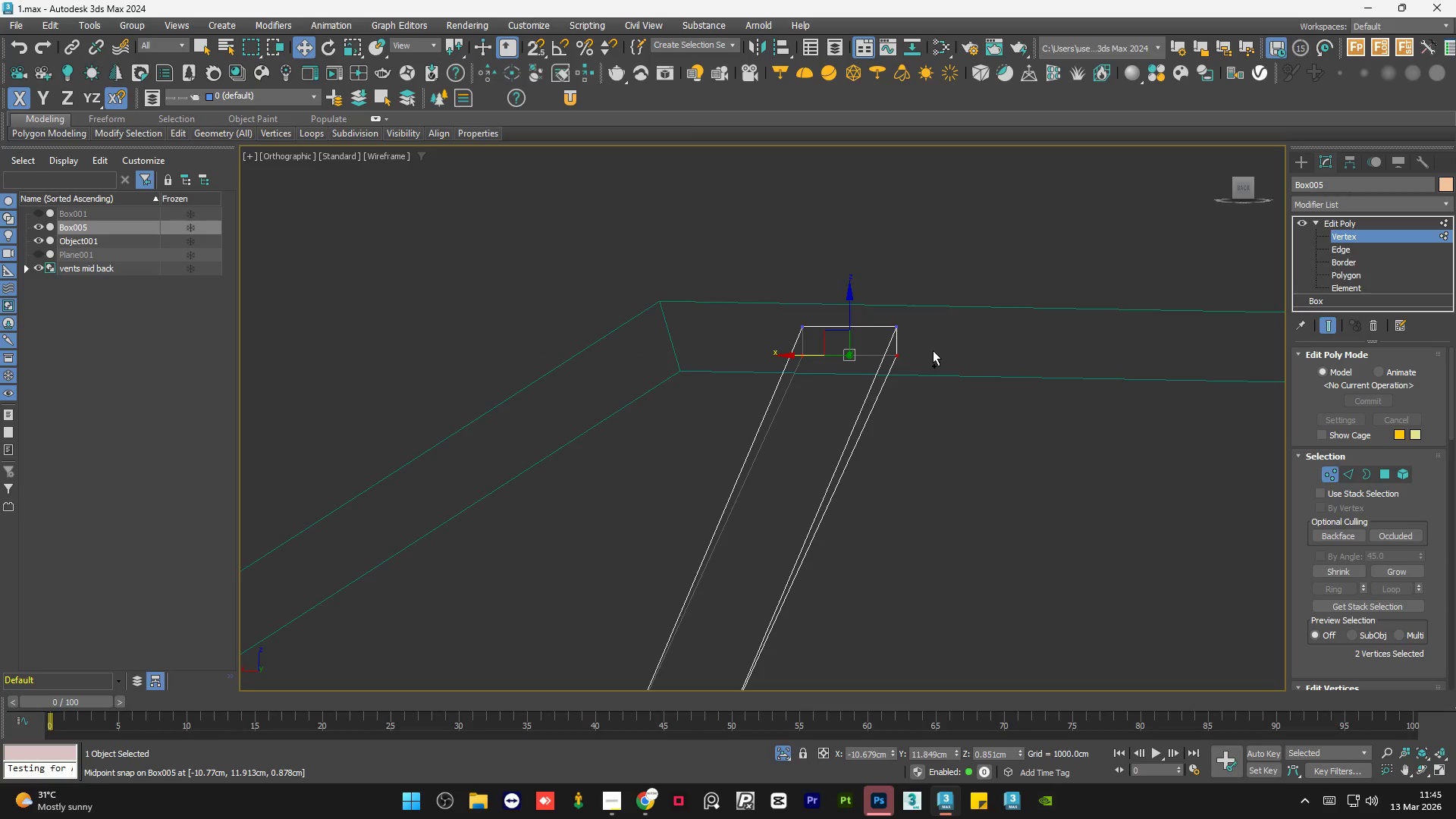 
key(Control+Z)
 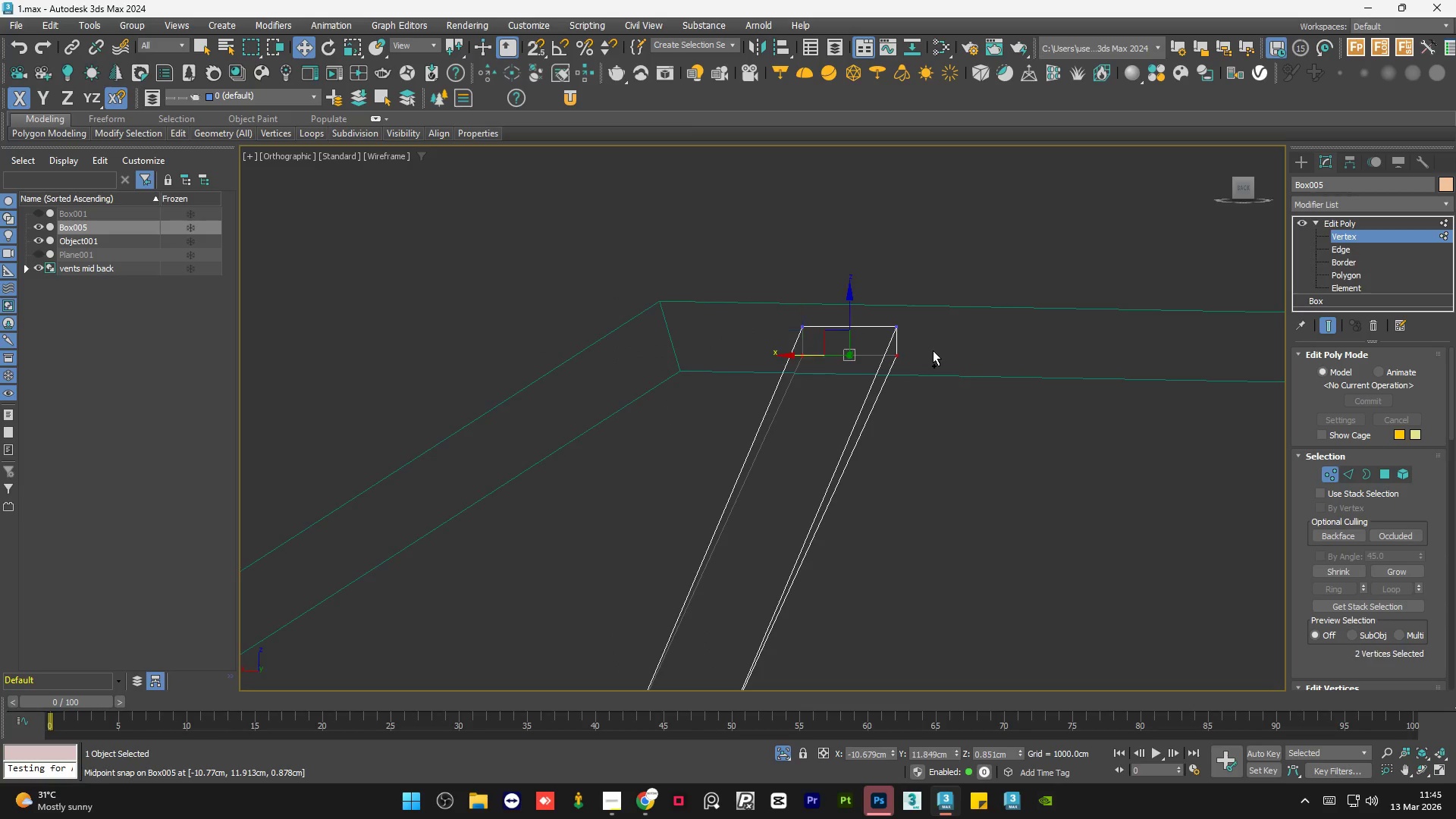 
key(Control+Z)
 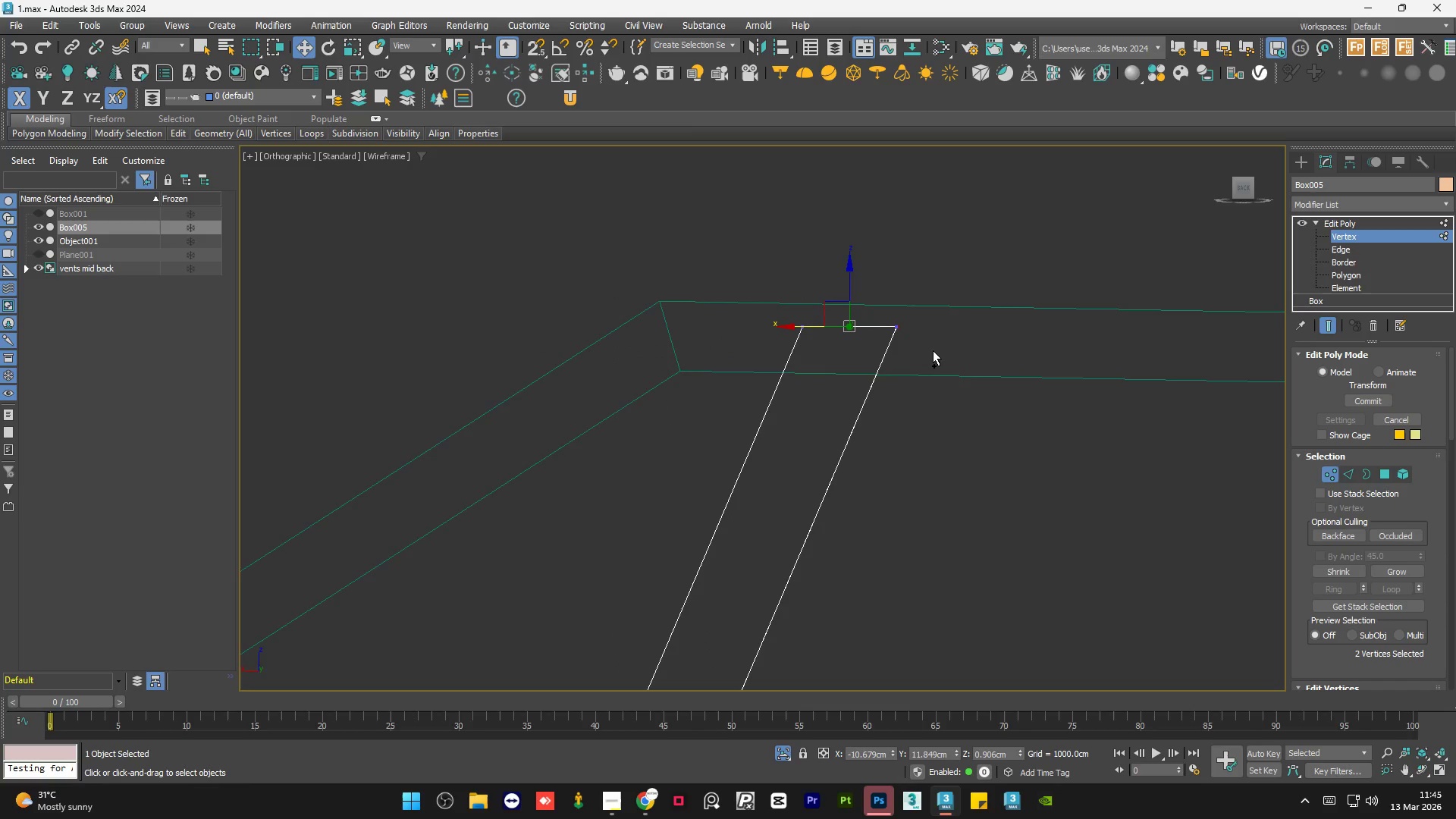 
key(Control+Z)
 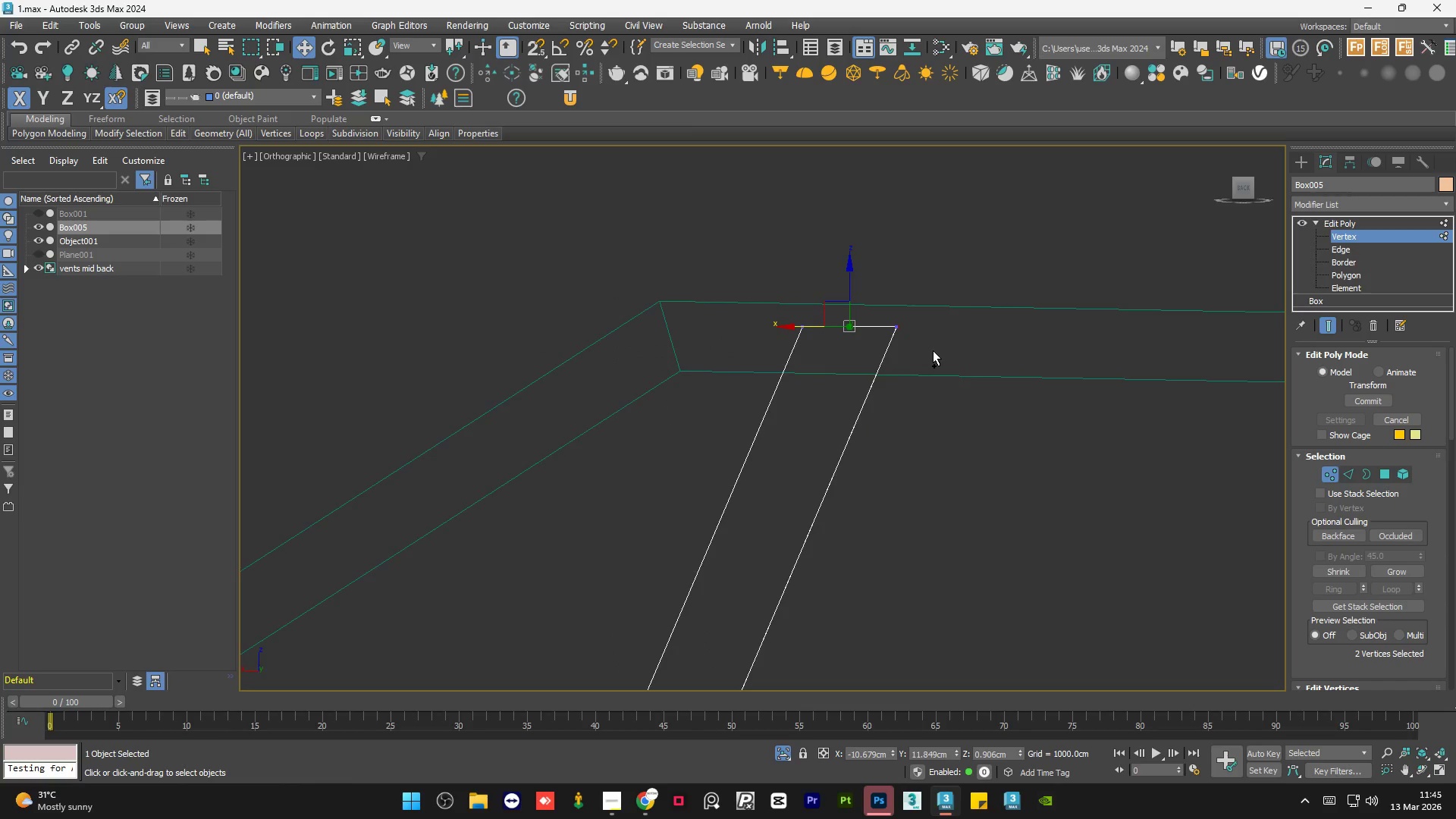 
left_click([933, 350])
 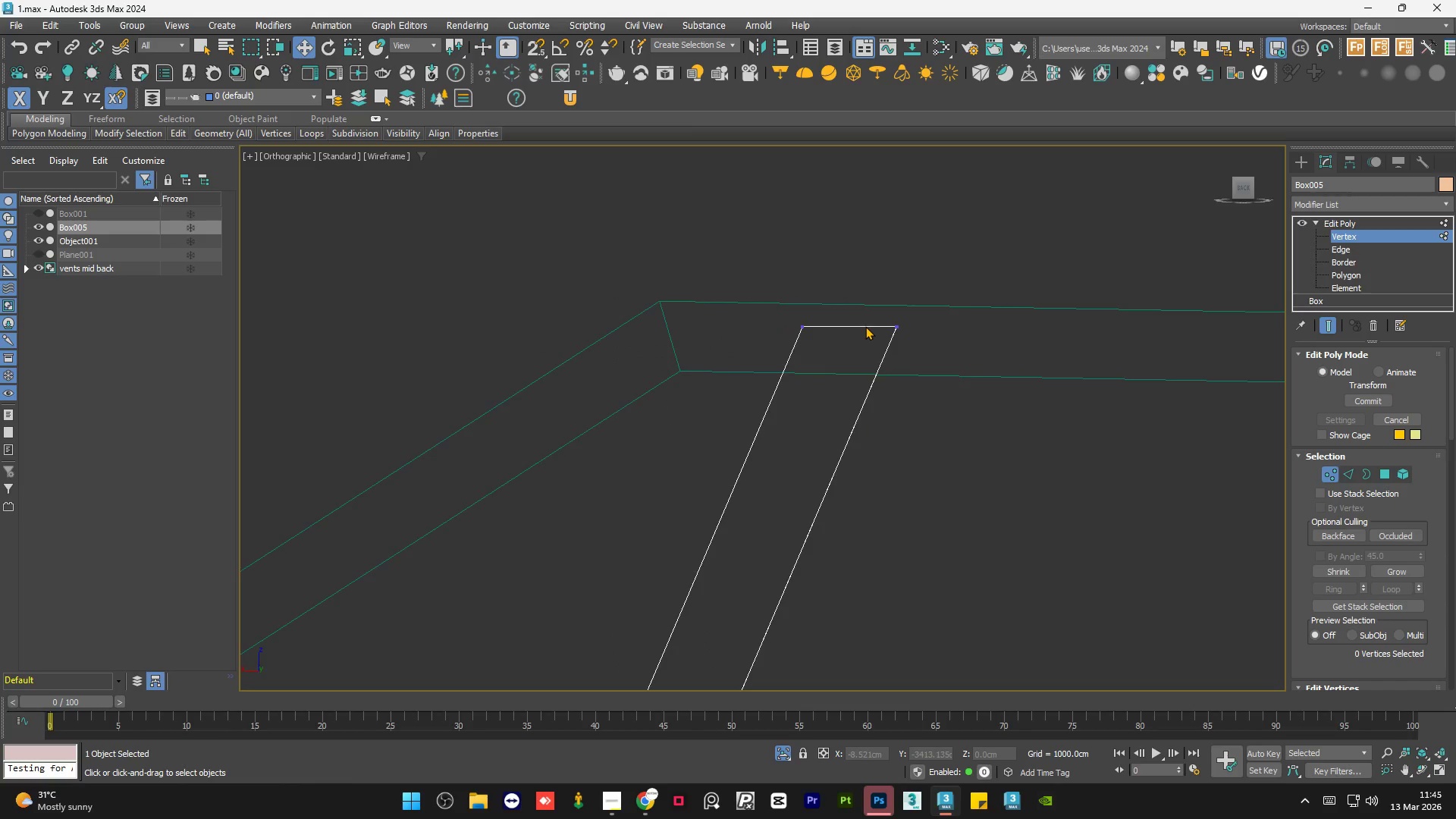 
scroll: coordinate [865, 326], scroll_direction: down, amount: 2.0
 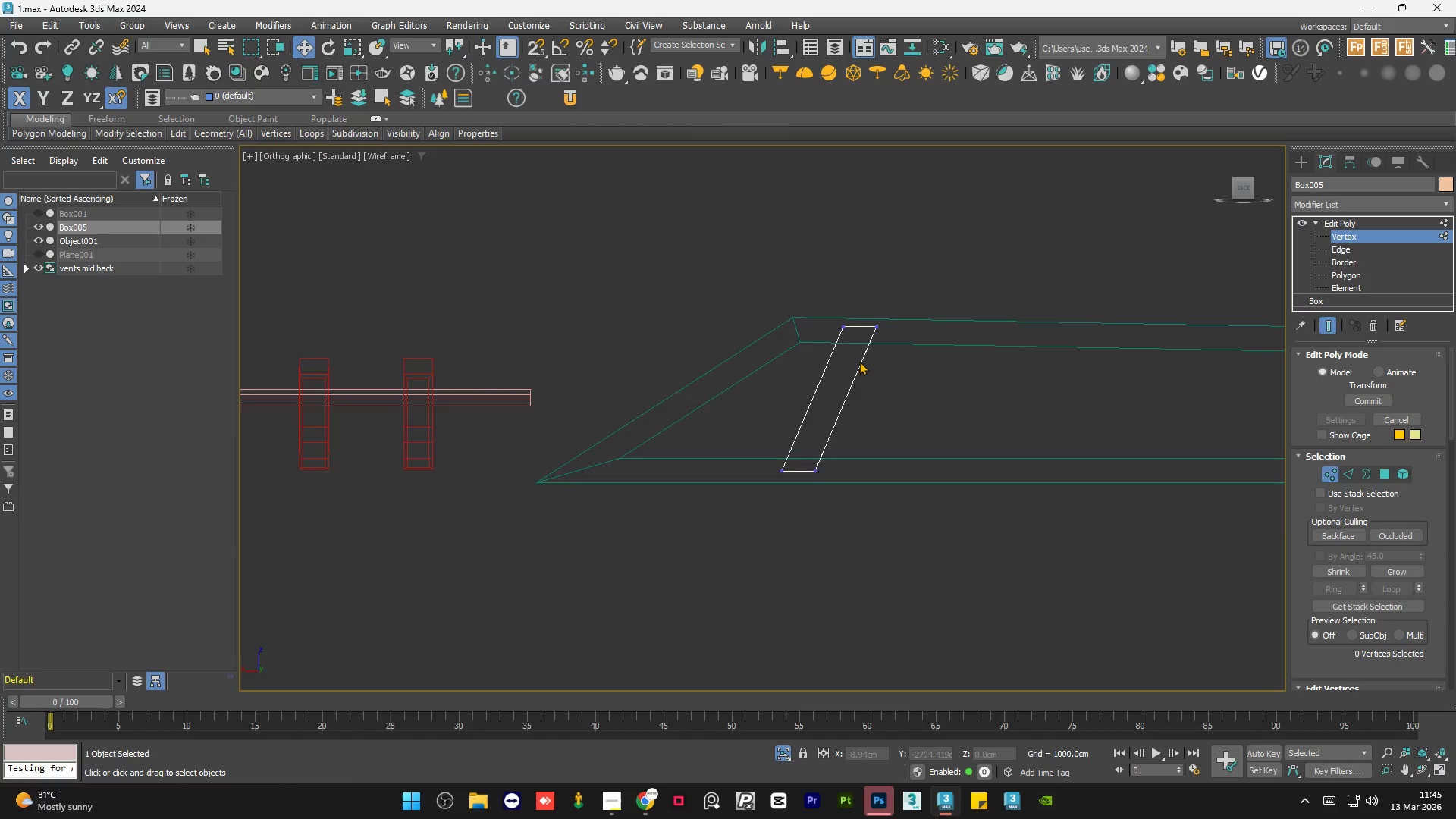 
scroll: coordinate [859, 358], scroll_direction: up, amount: 3.0
 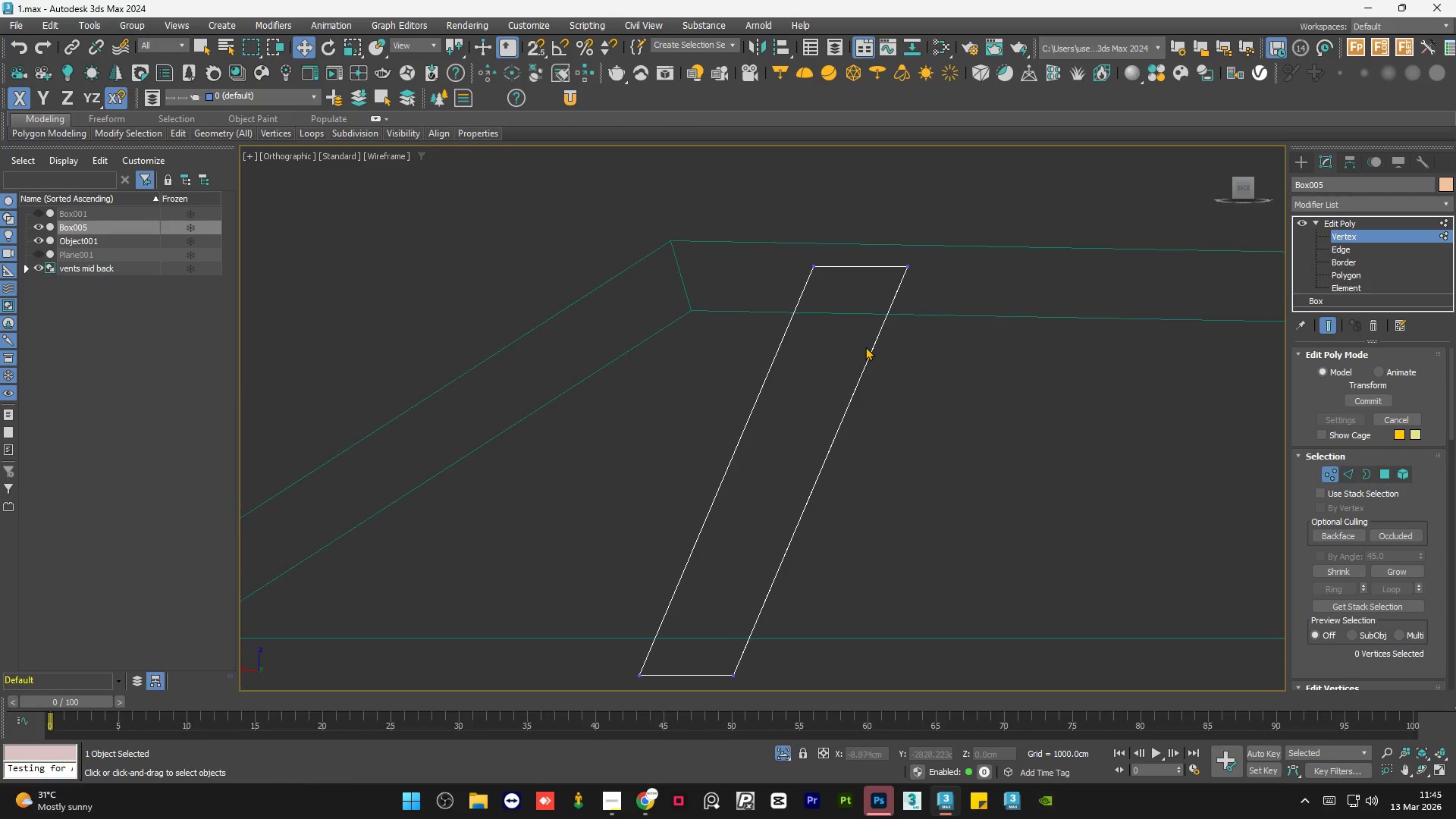 
hold_key(key=AltLeft, duration=1.11)
 